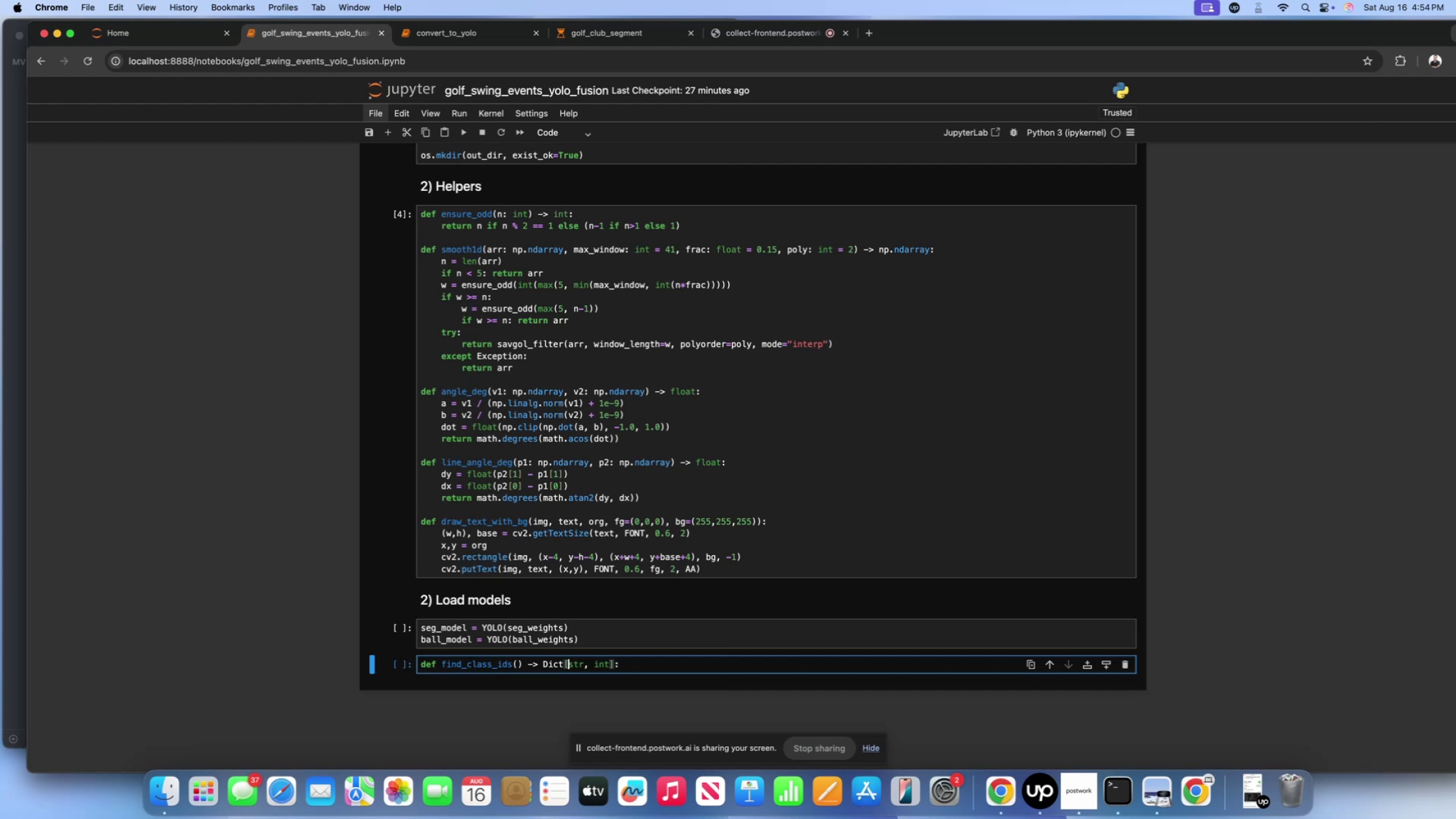 
key(ArrowLeft)
 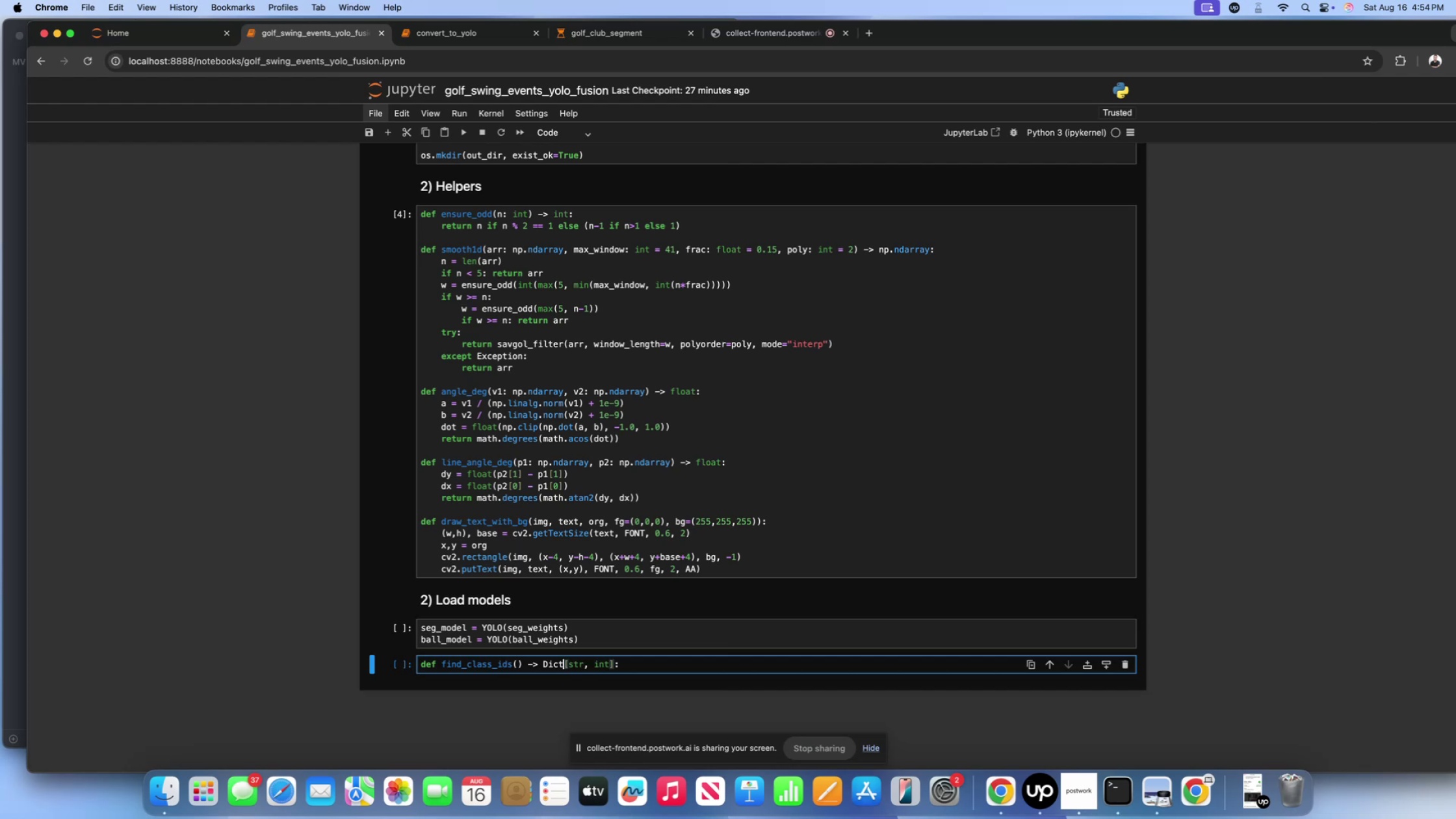 
key(ArrowLeft)
 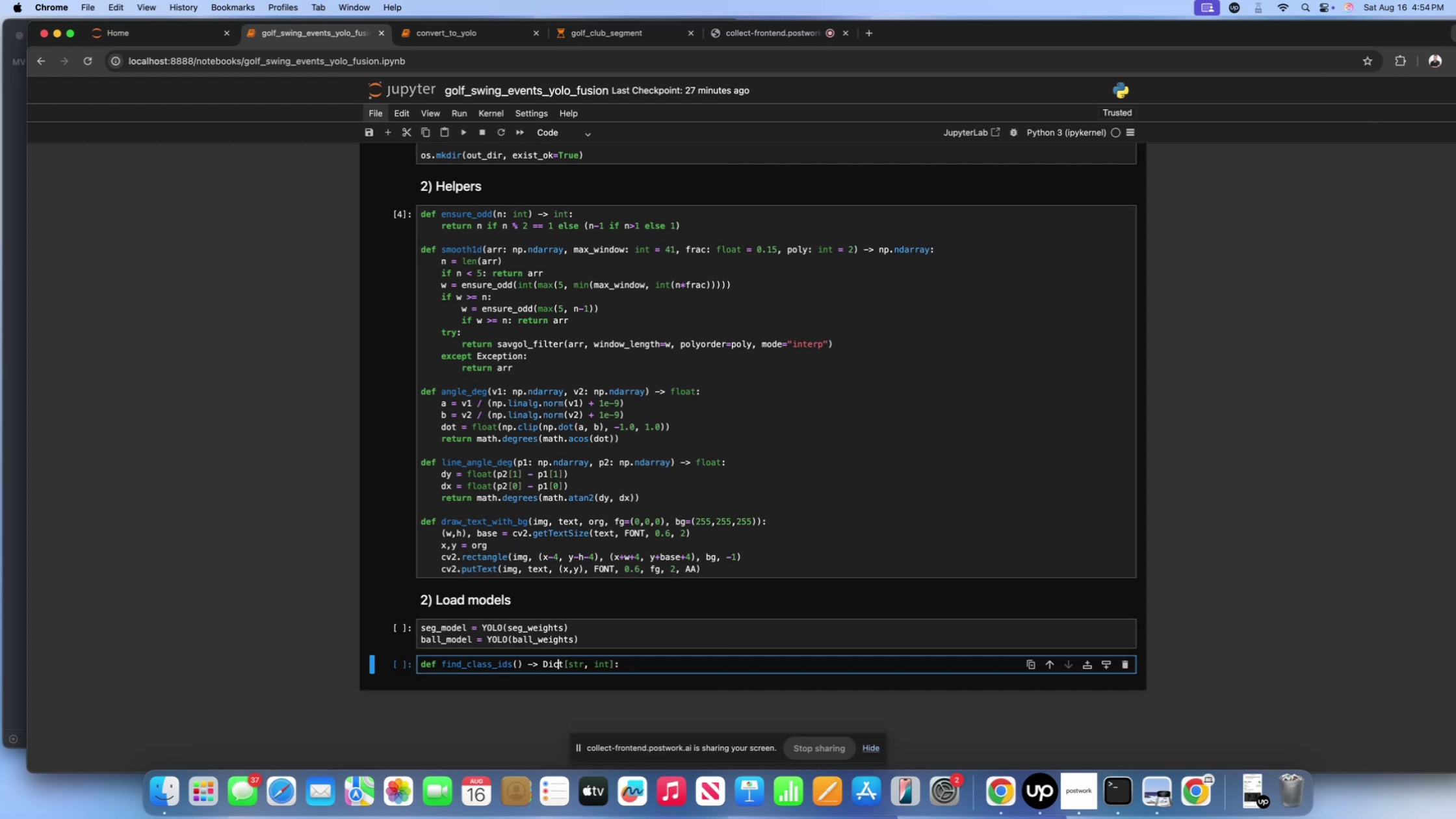 
key(ArrowLeft)
 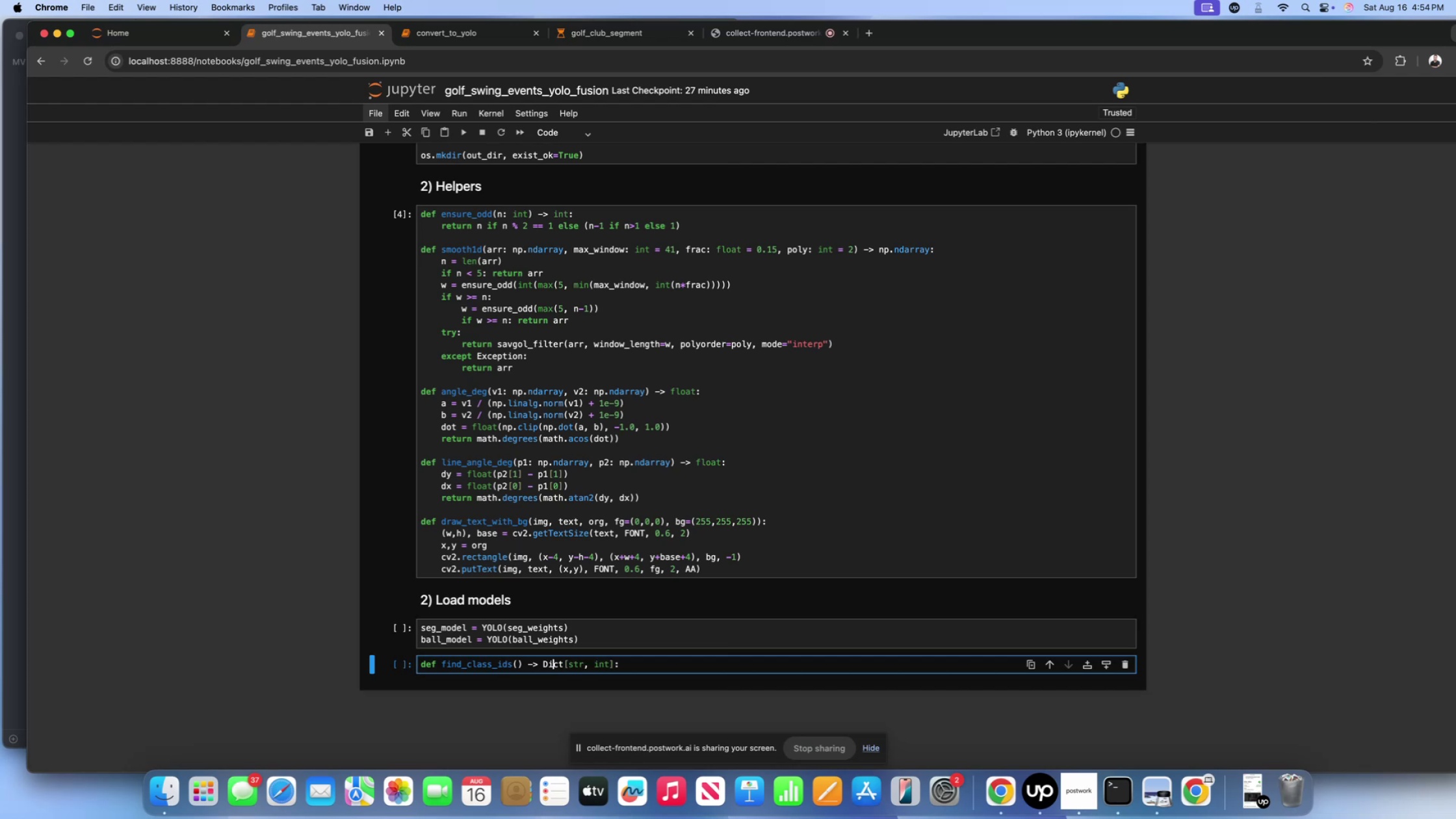 
key(ArrowLeft)
 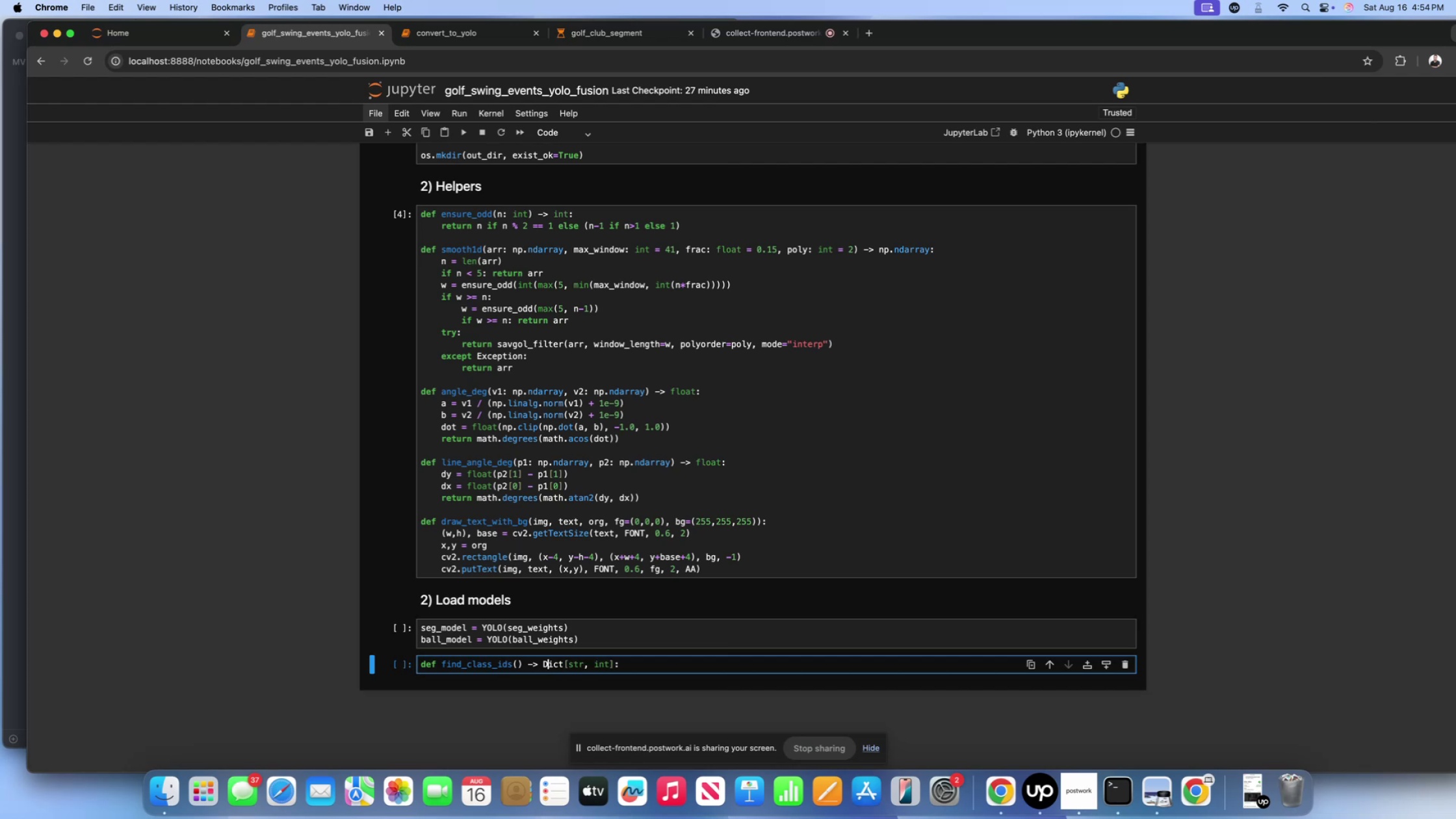 
key(ArrowLeft)
 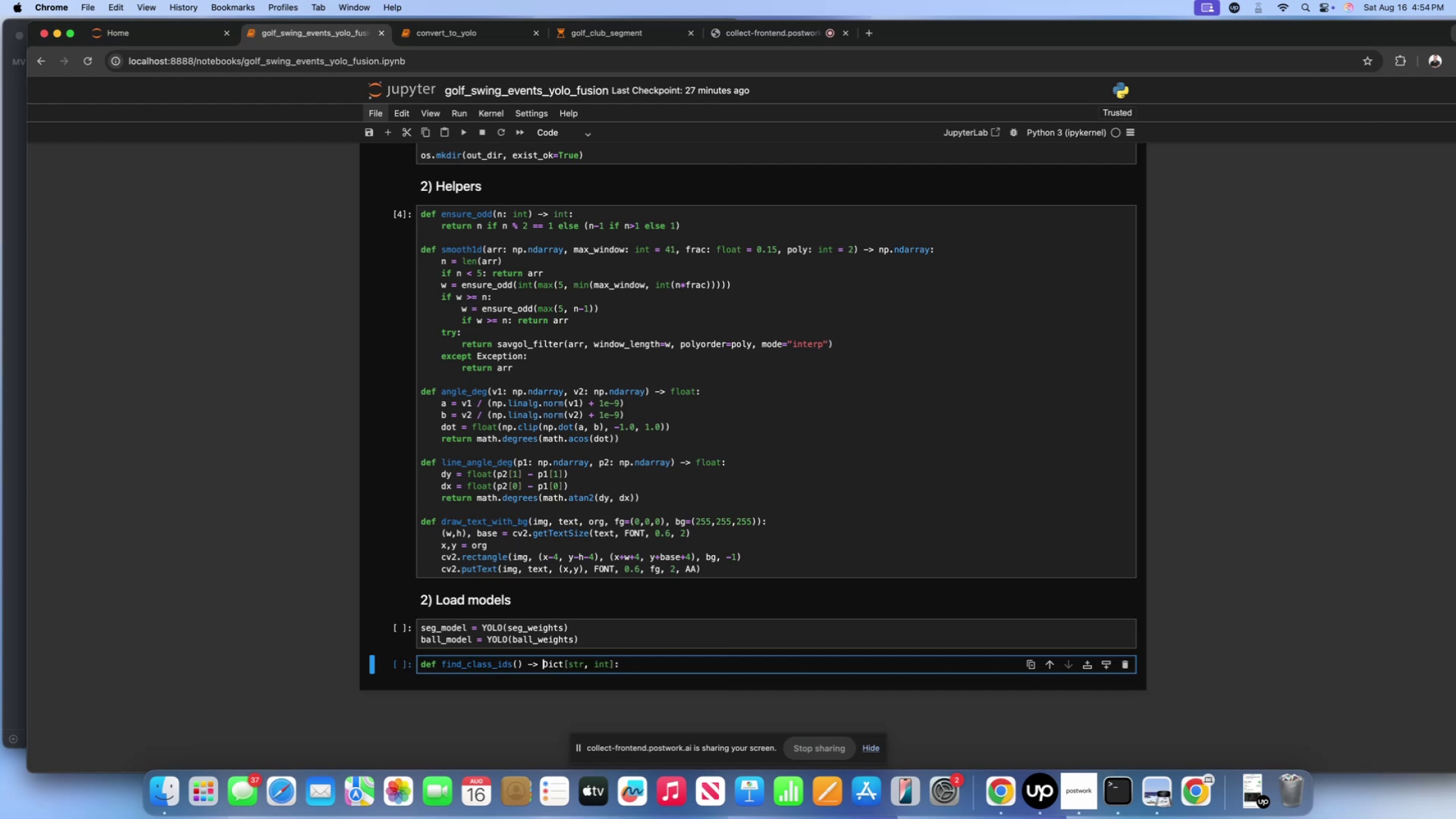 
key(ArrowLeft)
 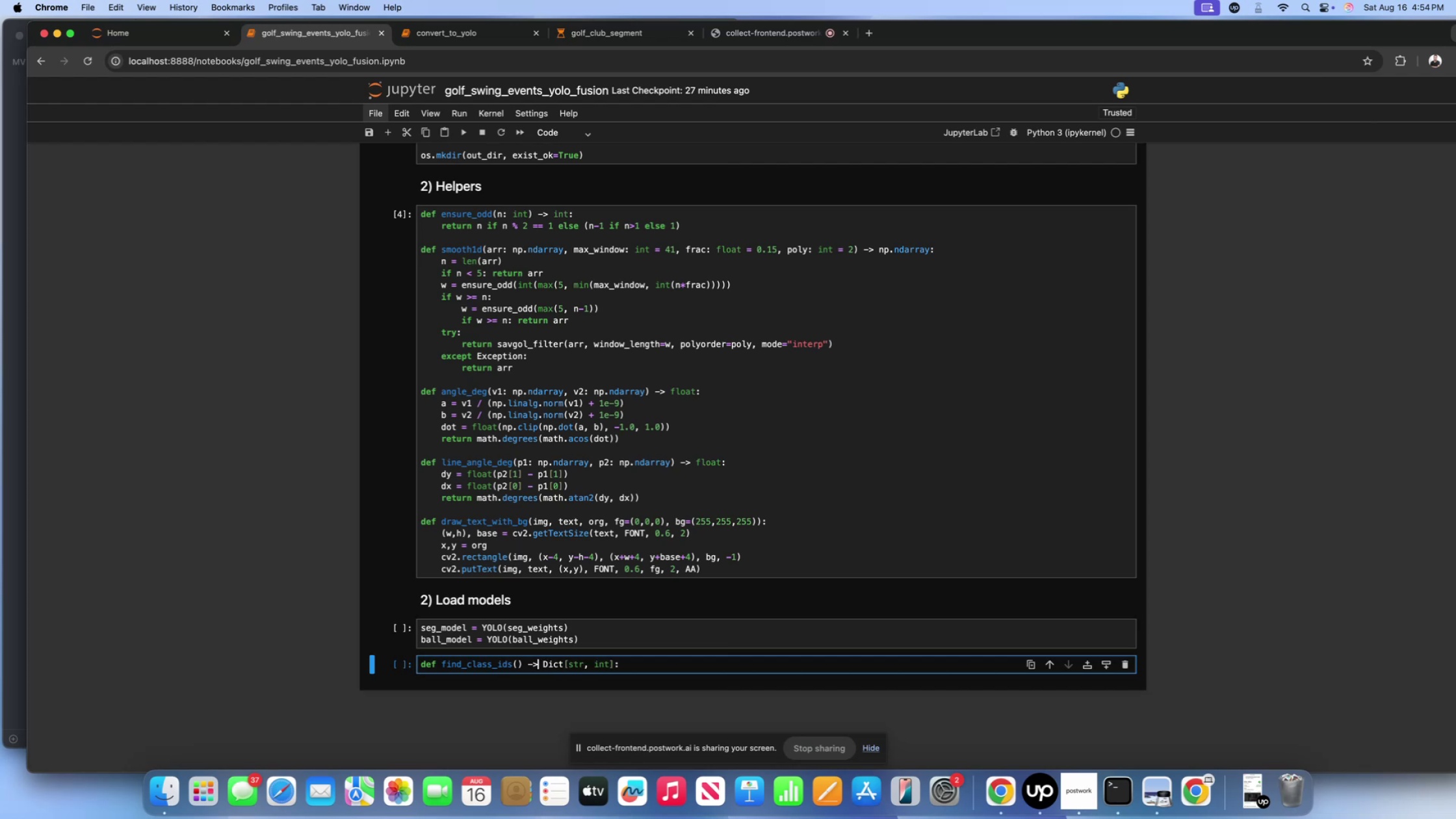 
key(ArrowLeft)
 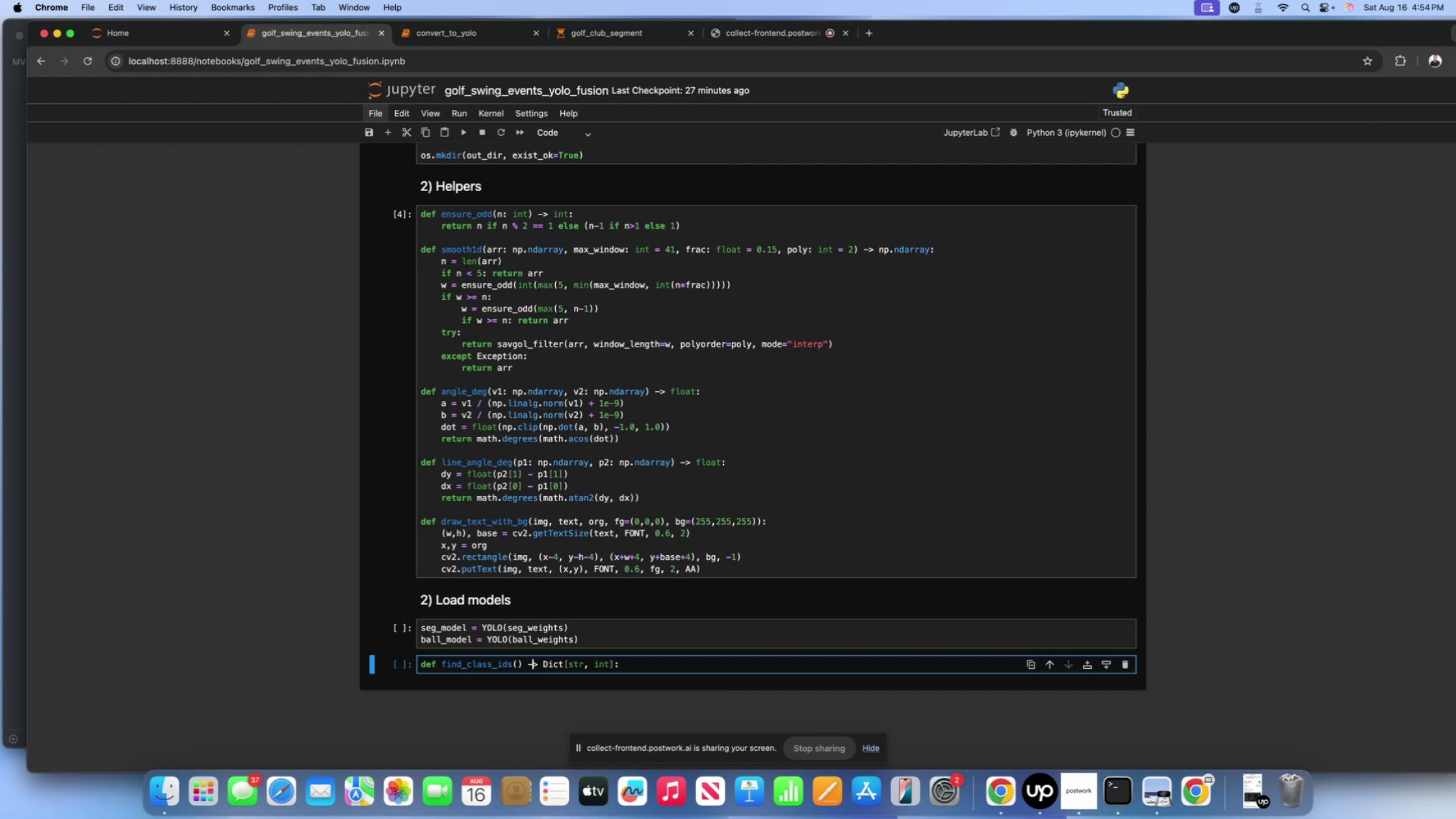 
key(ArrowLeft)
 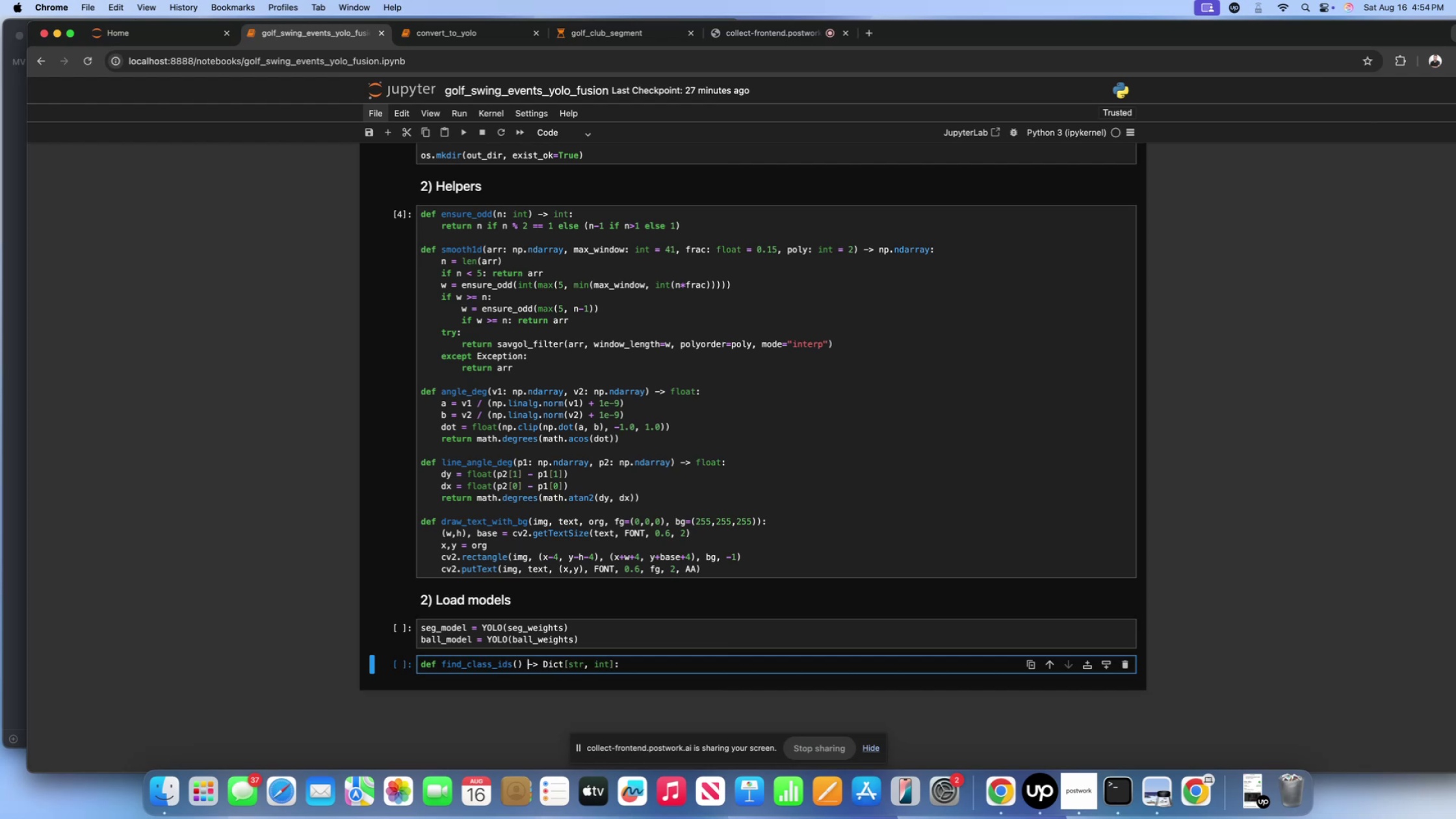 
key(ArrowLeft)
 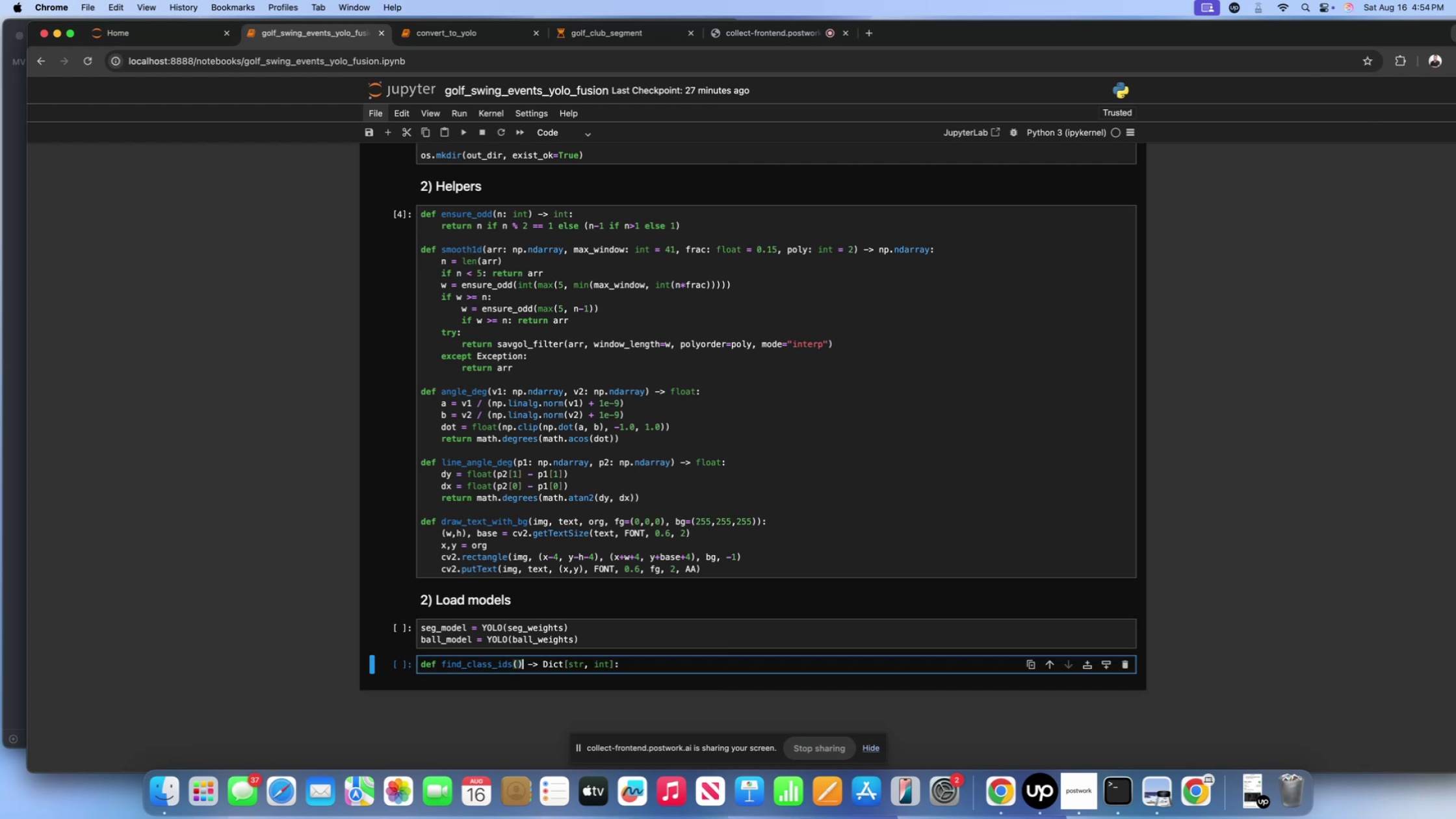 
key(ArrowLeft)
 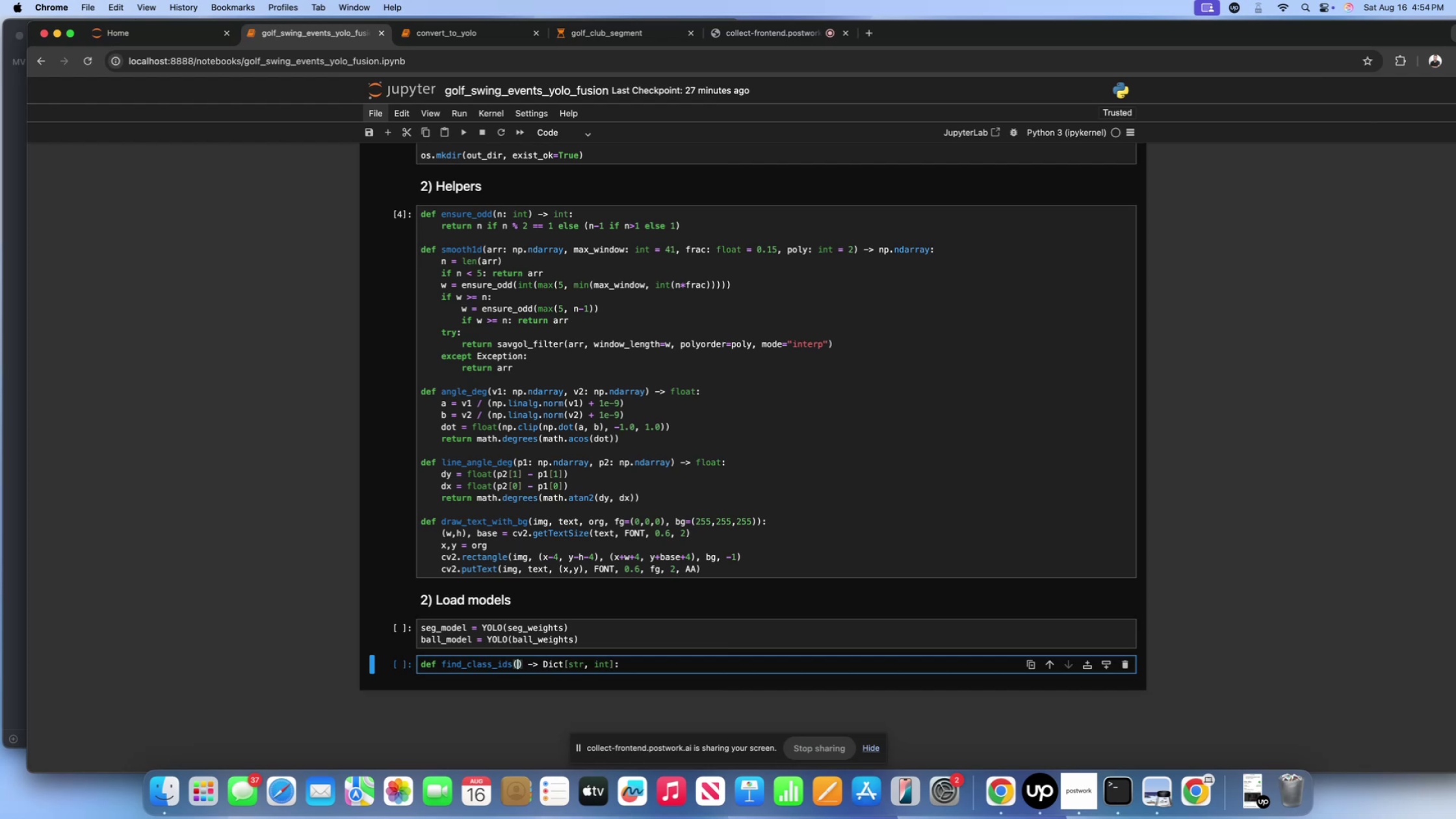 
type(names, wanted;)
key(Backspace)
type(: List[])
 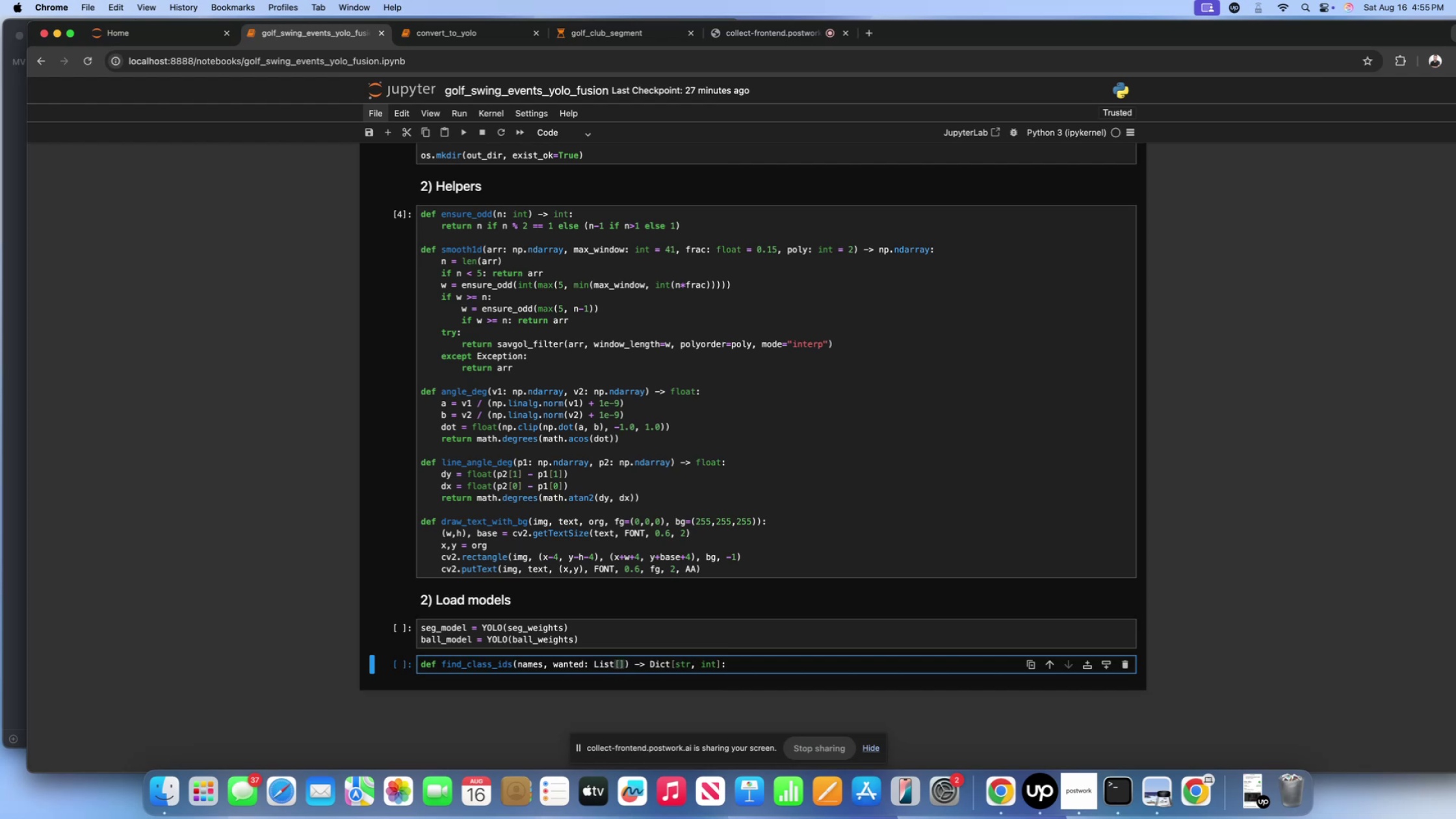 
key(ArrowLeft)
 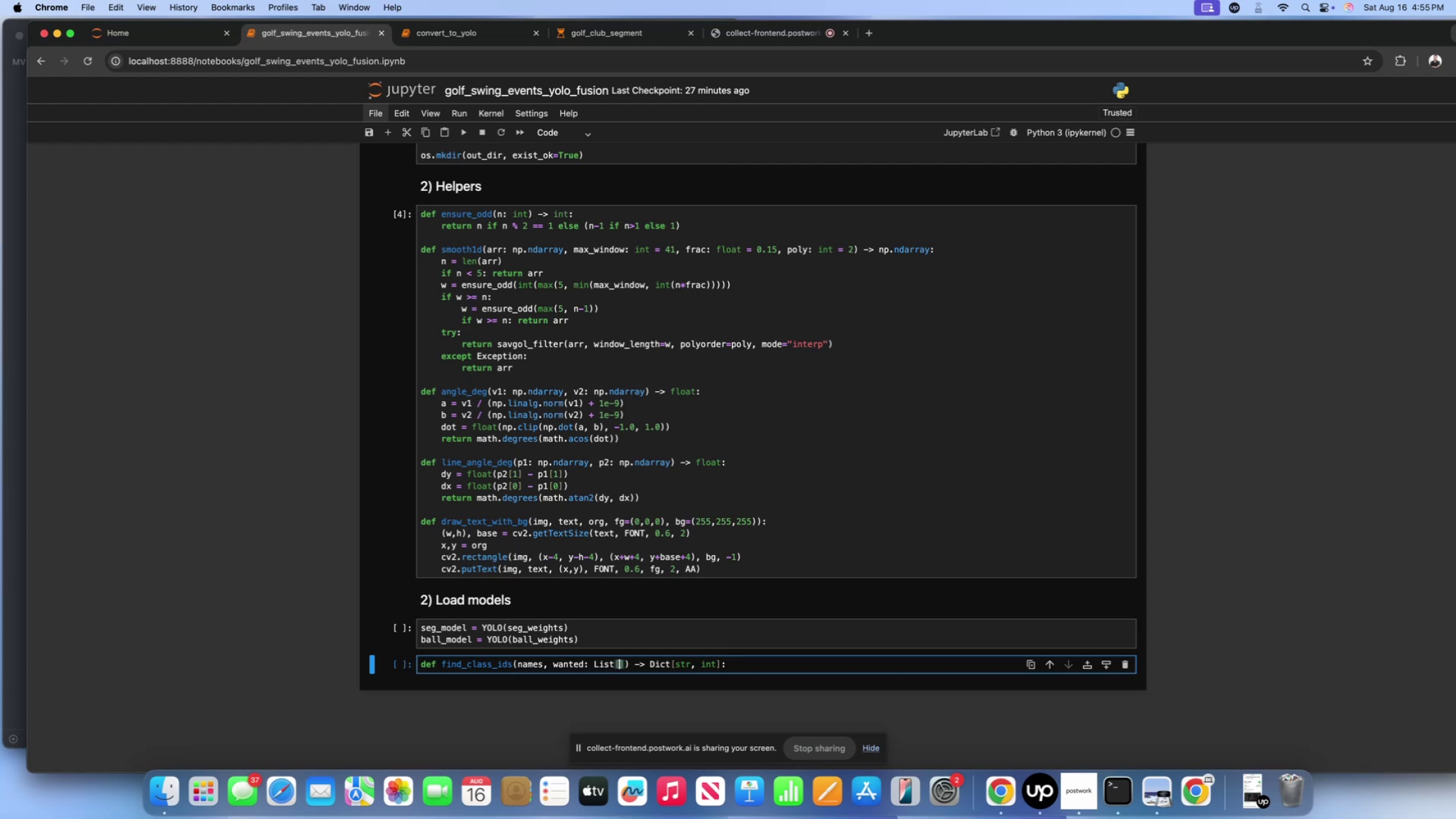 
type(str)
 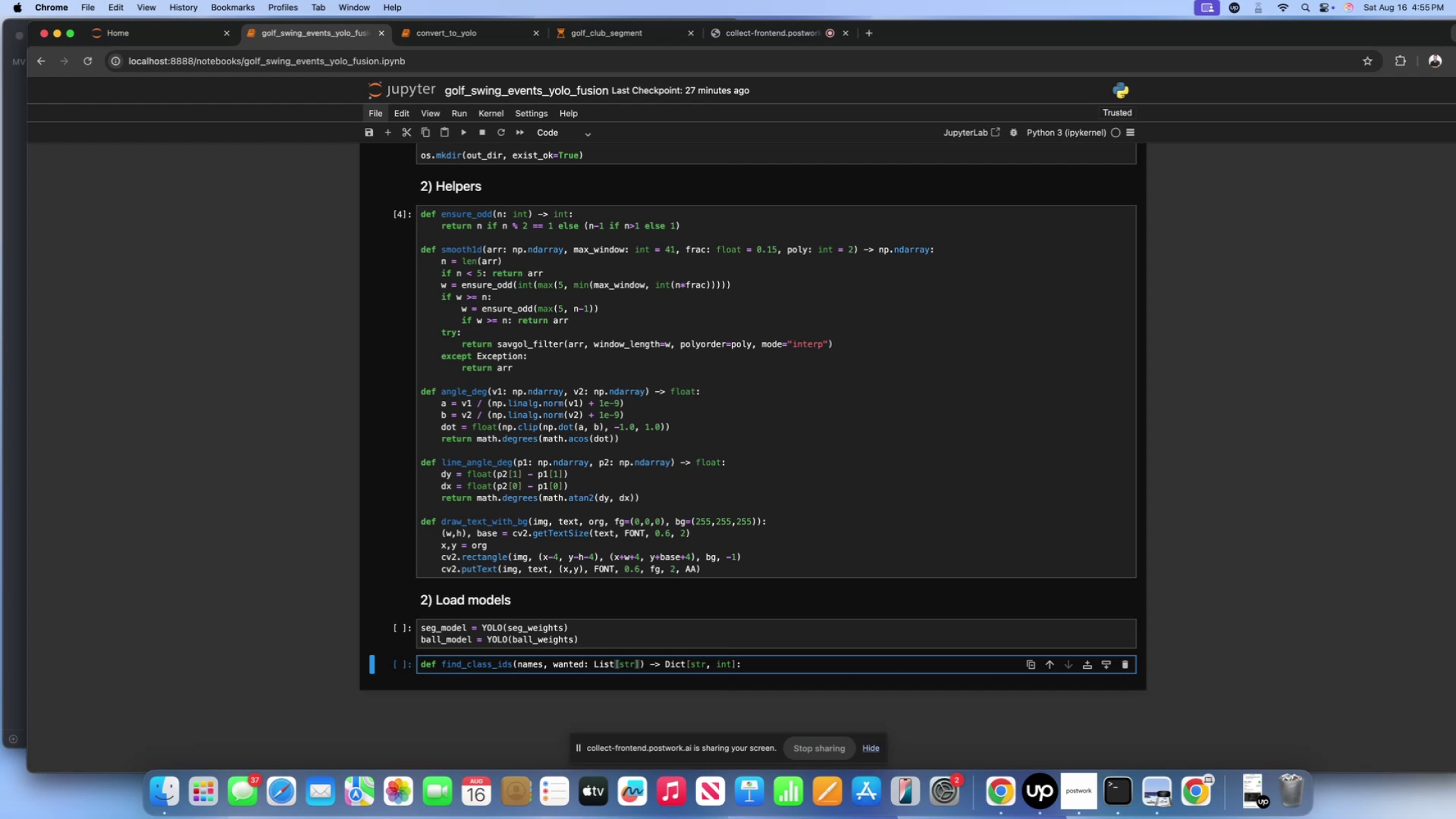 
key(ArrowRight)
 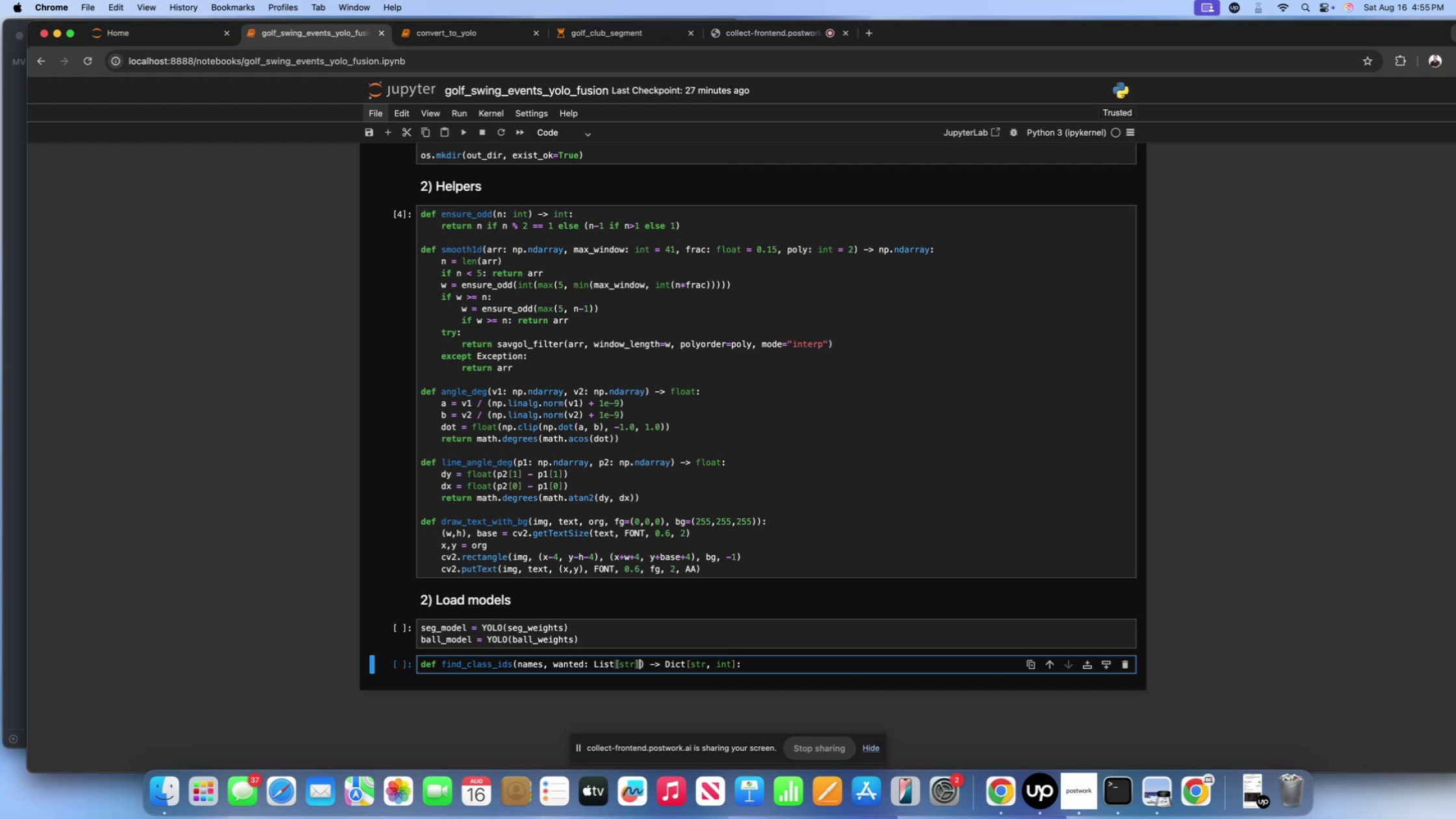 
key(ArrowRight)
 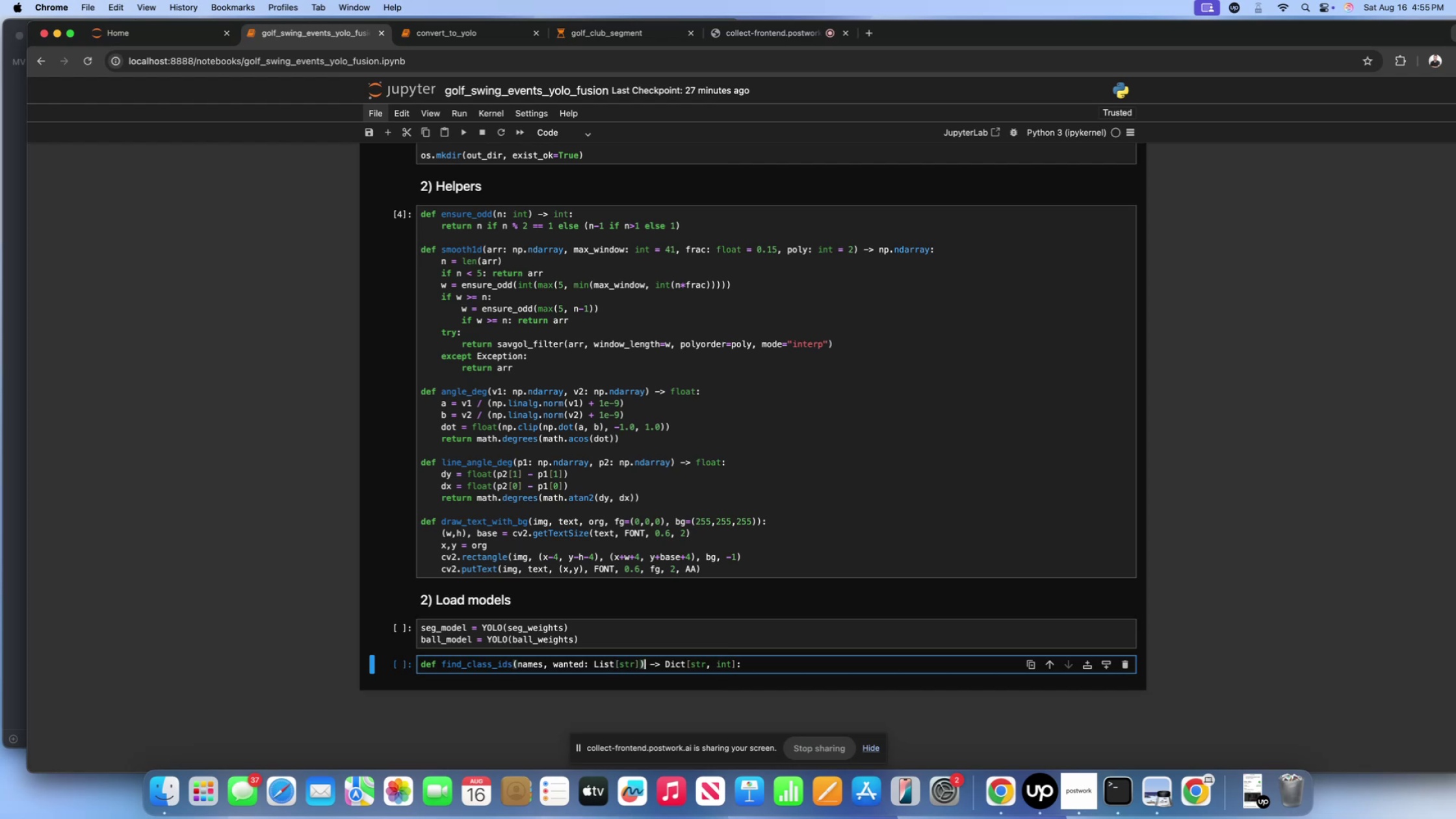 
key(ArrowRight)
 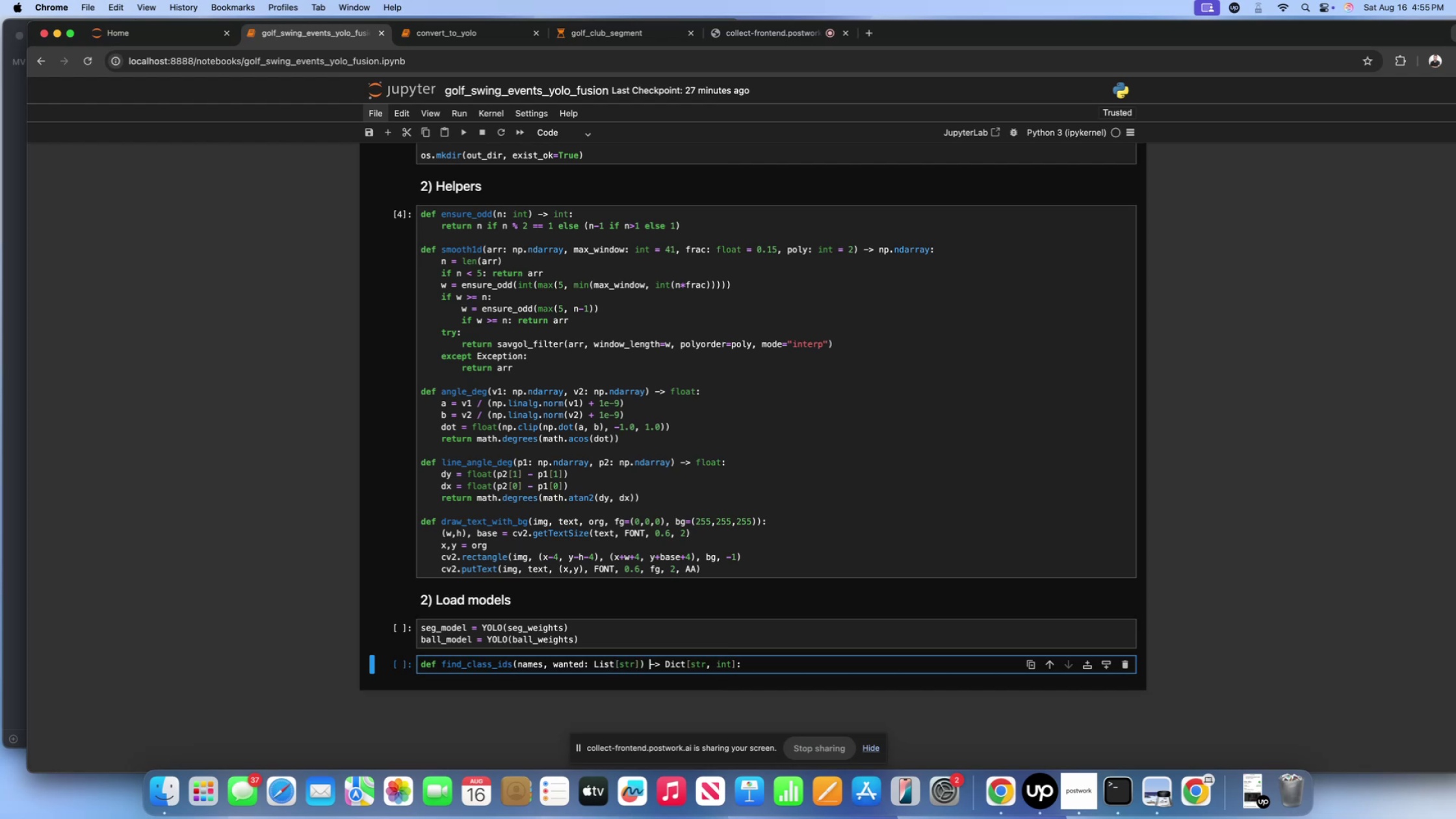 
key(ArrowRight)
 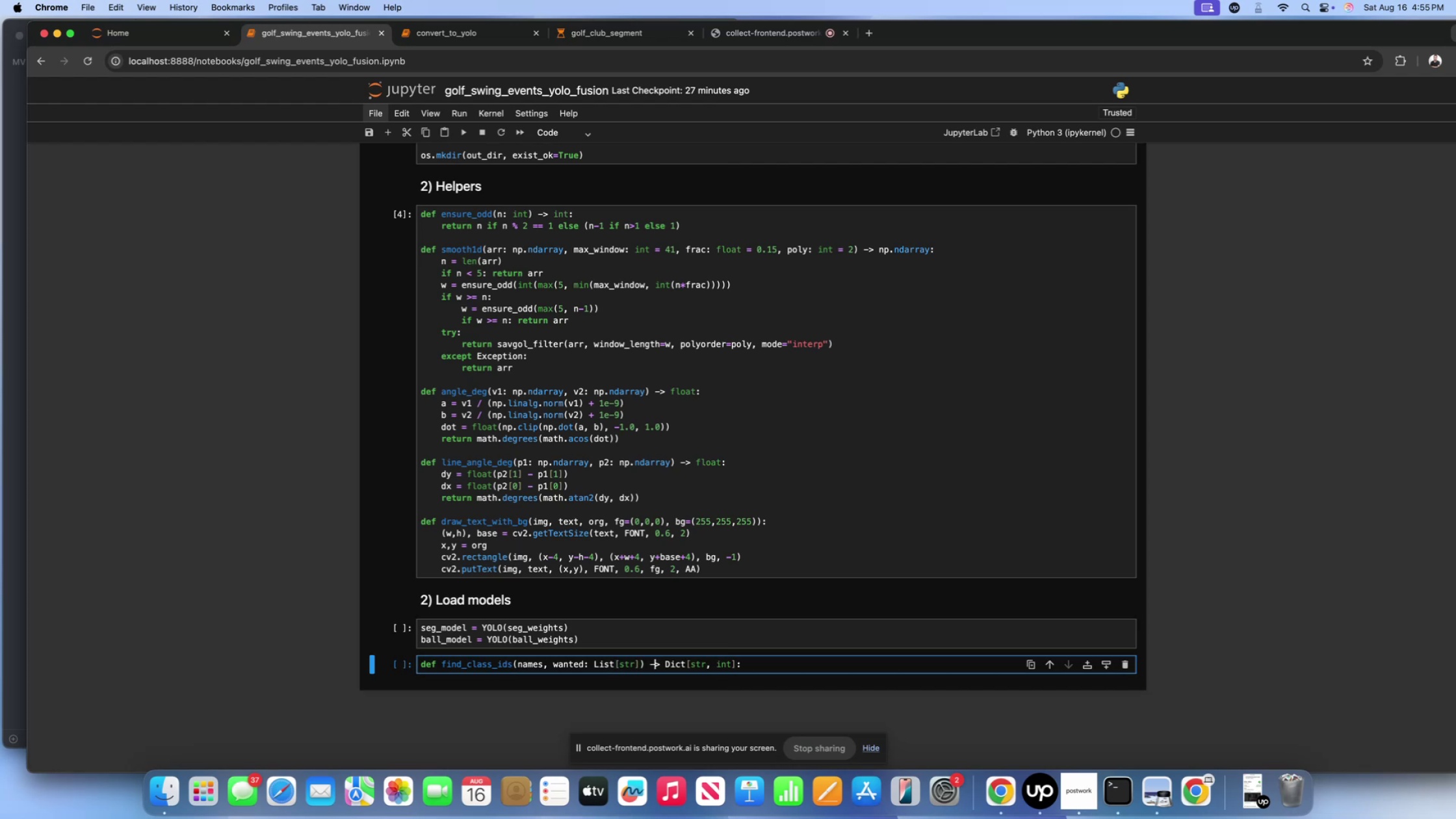 
key(ArrowRight)
 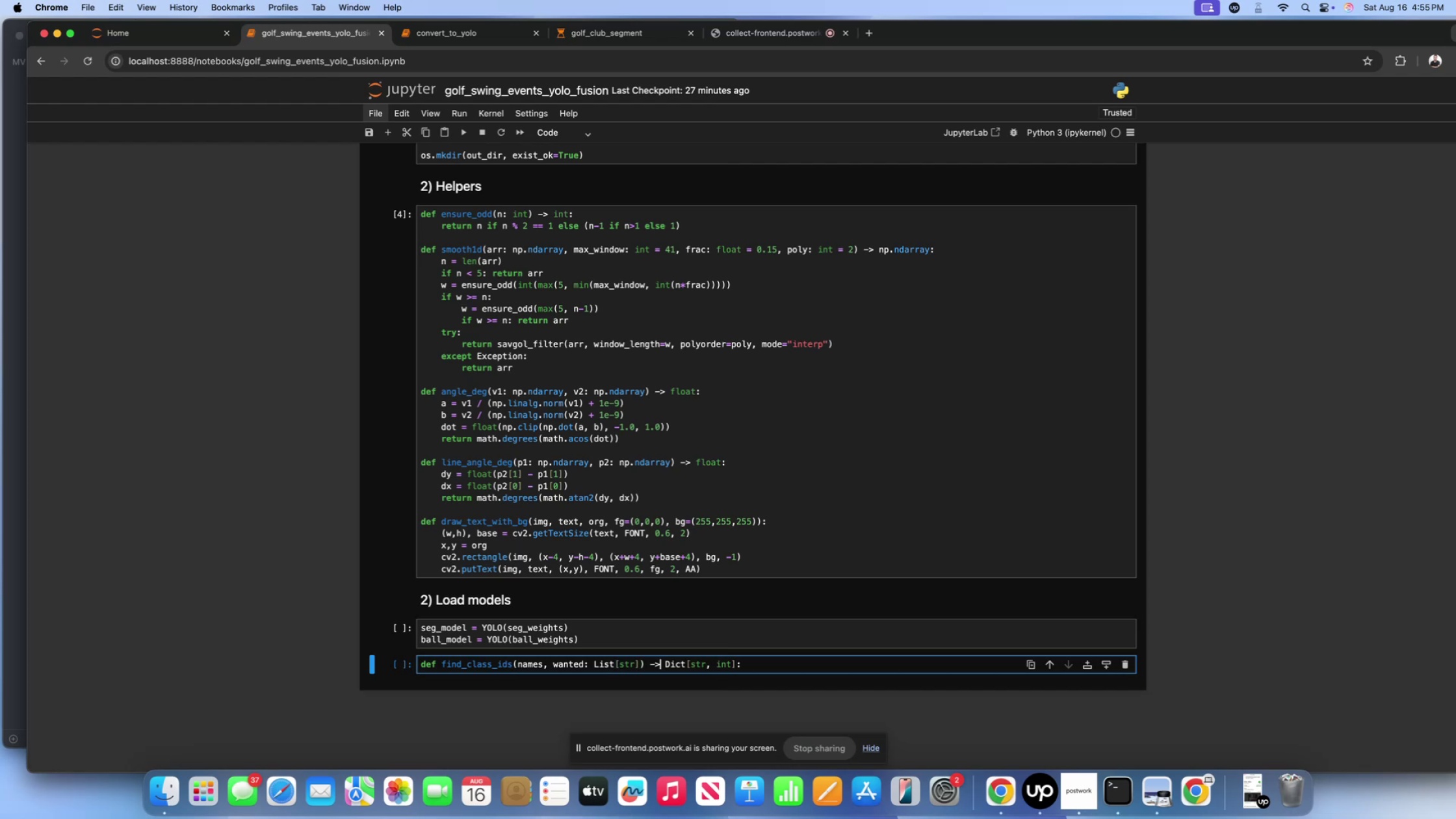 
key(ArrowRight)
 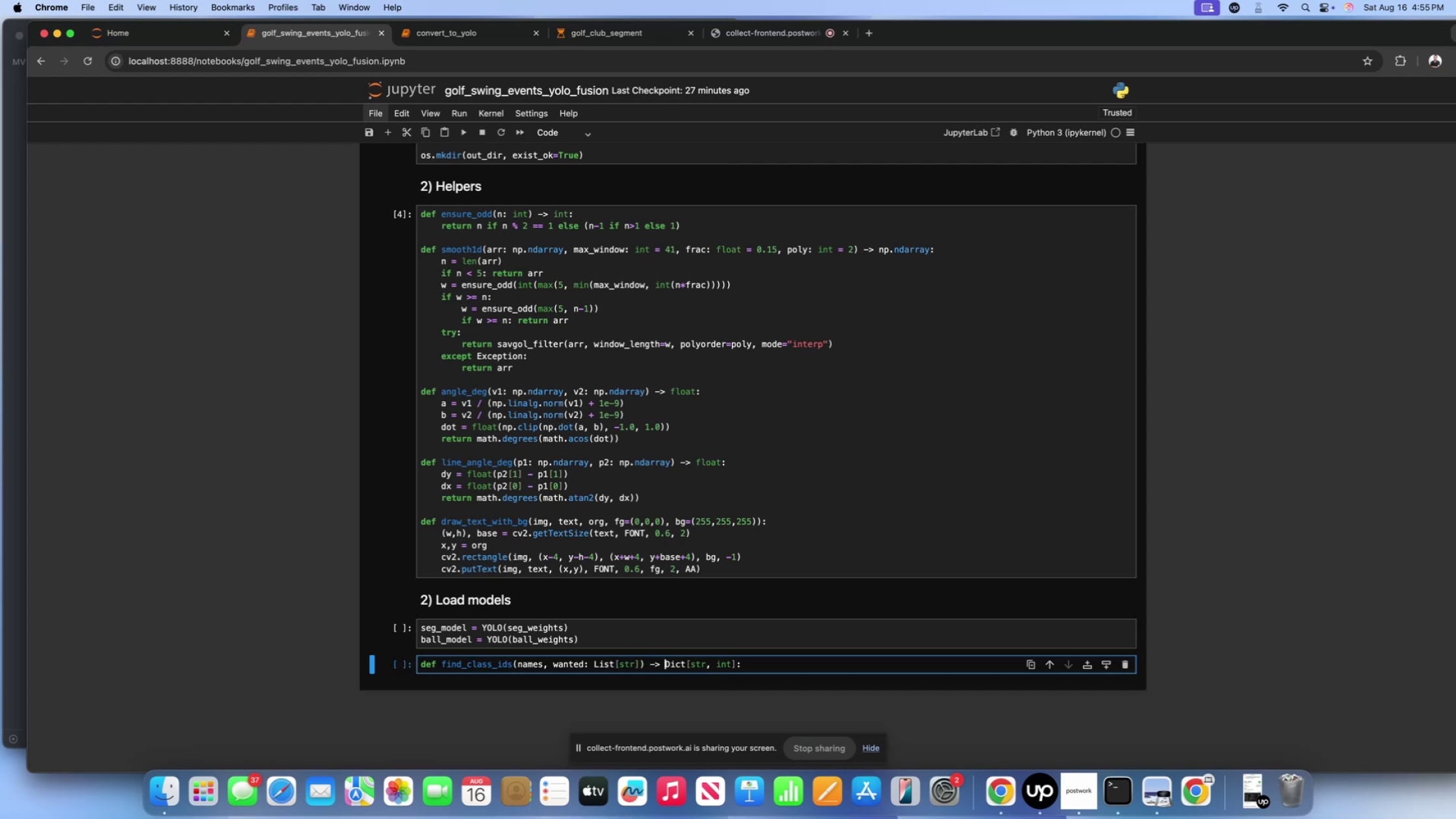 
key(ArrowRight)
 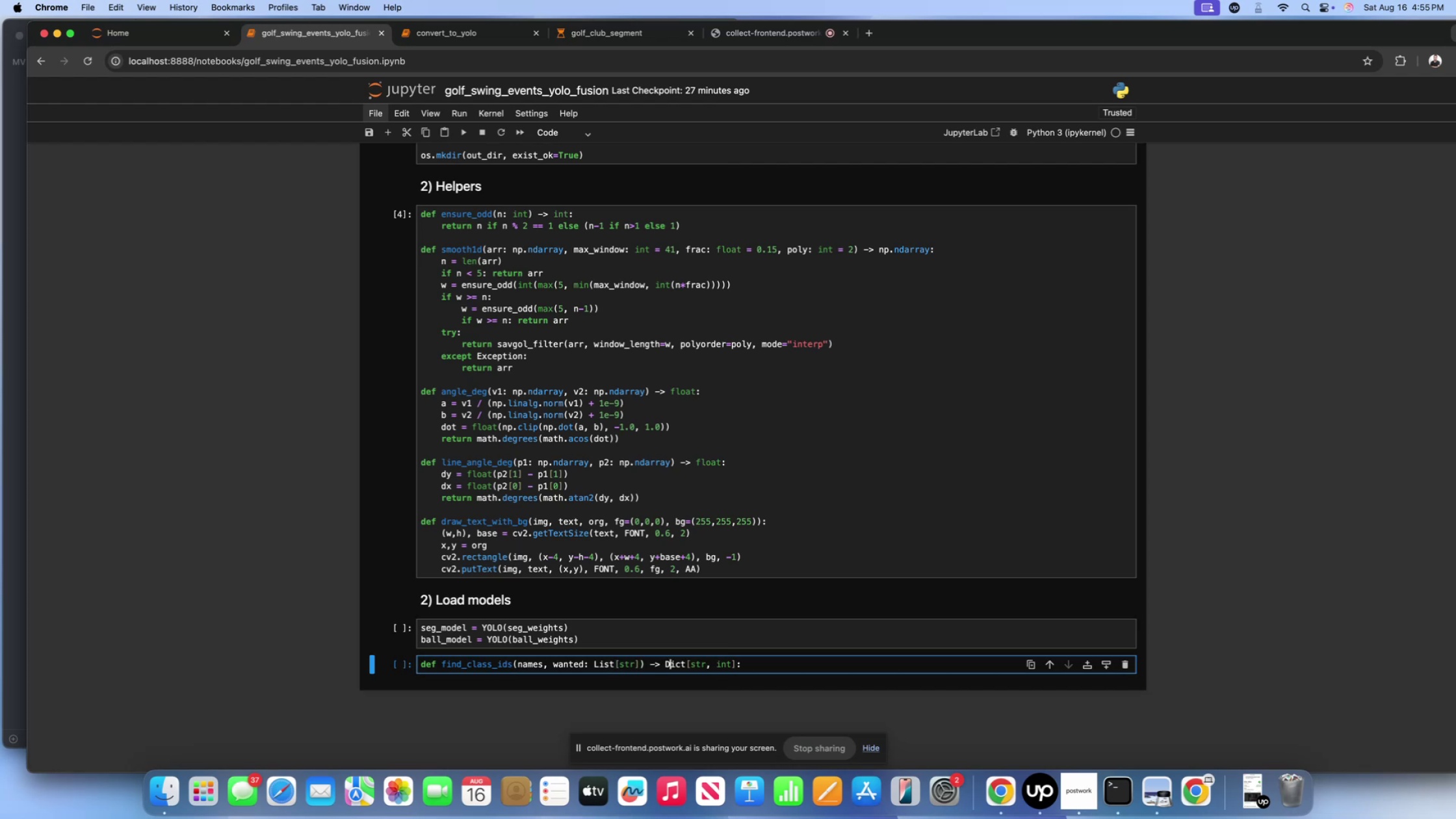 
key(ArrowRight)
 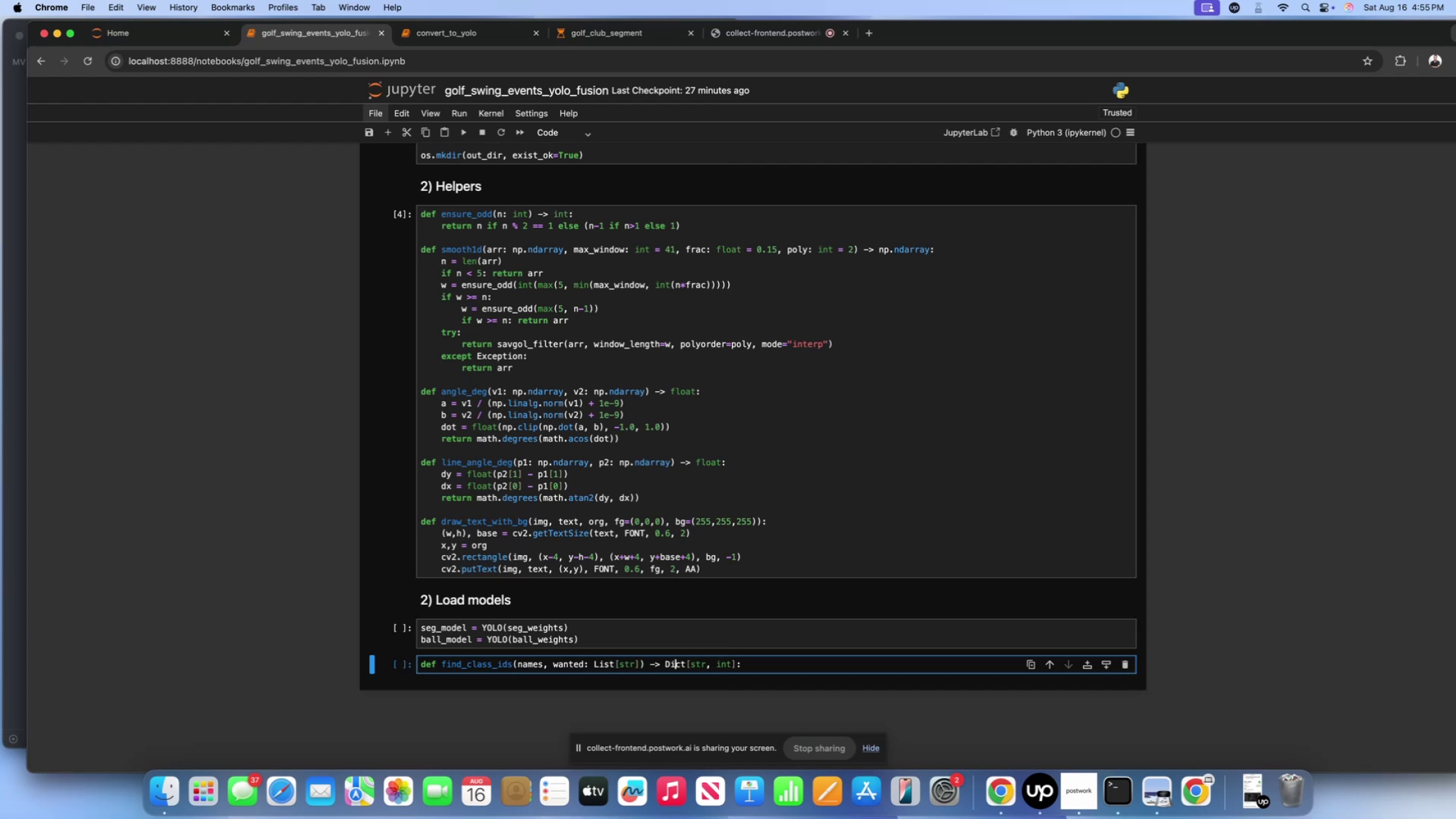 
key(ArrowRight)
 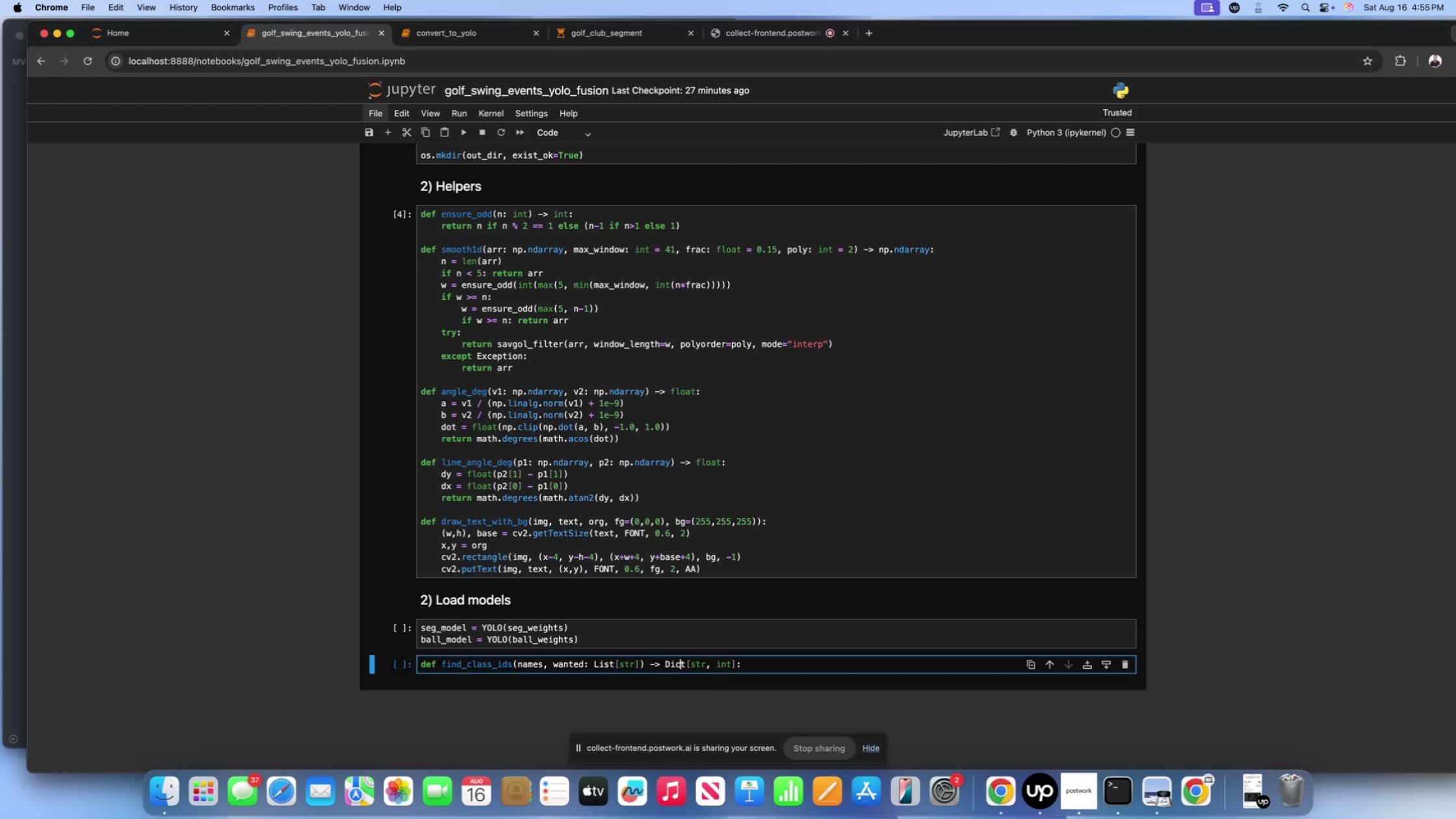 
key(ArrowRight)
 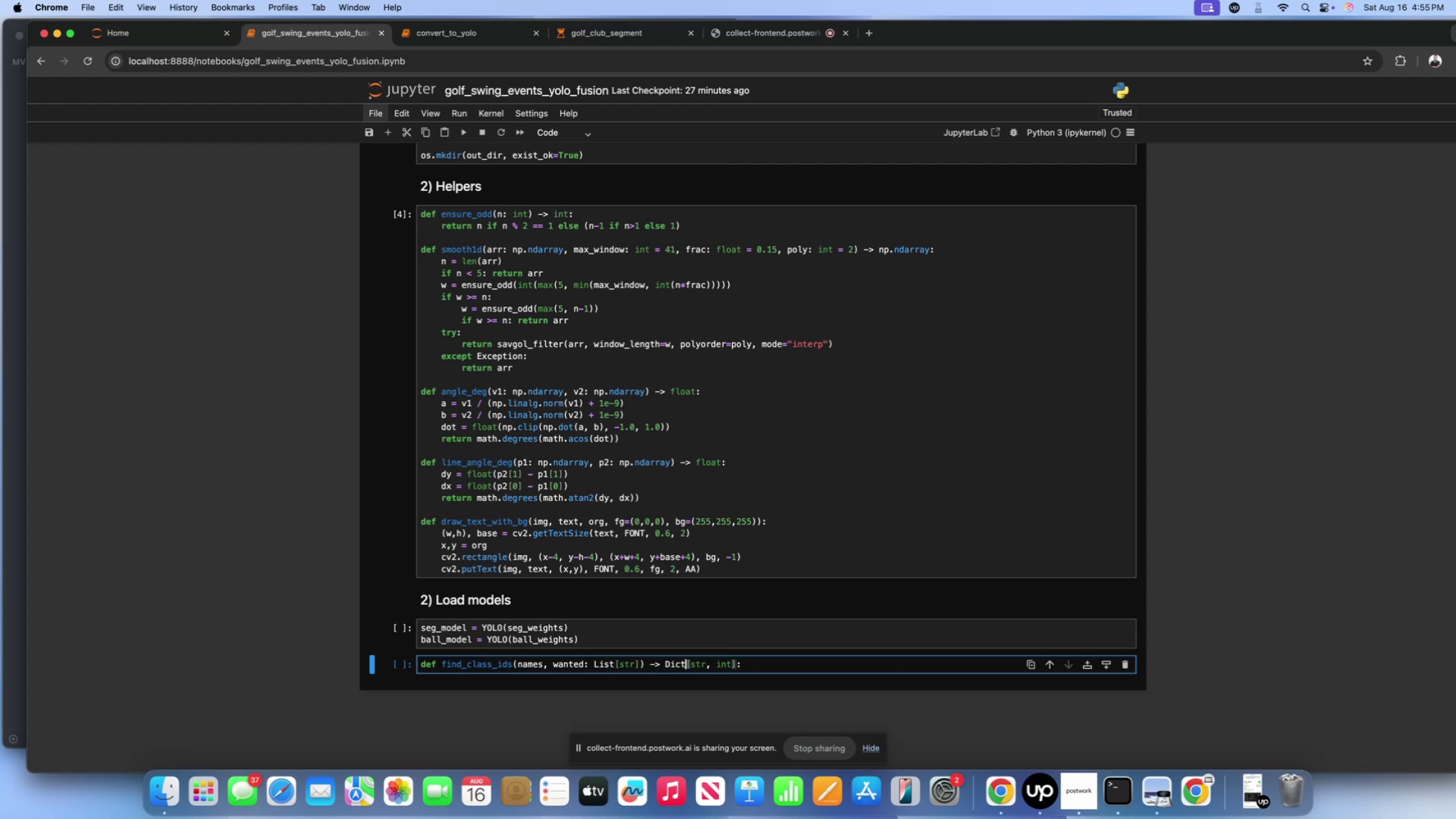 
key(ArrowRight)
 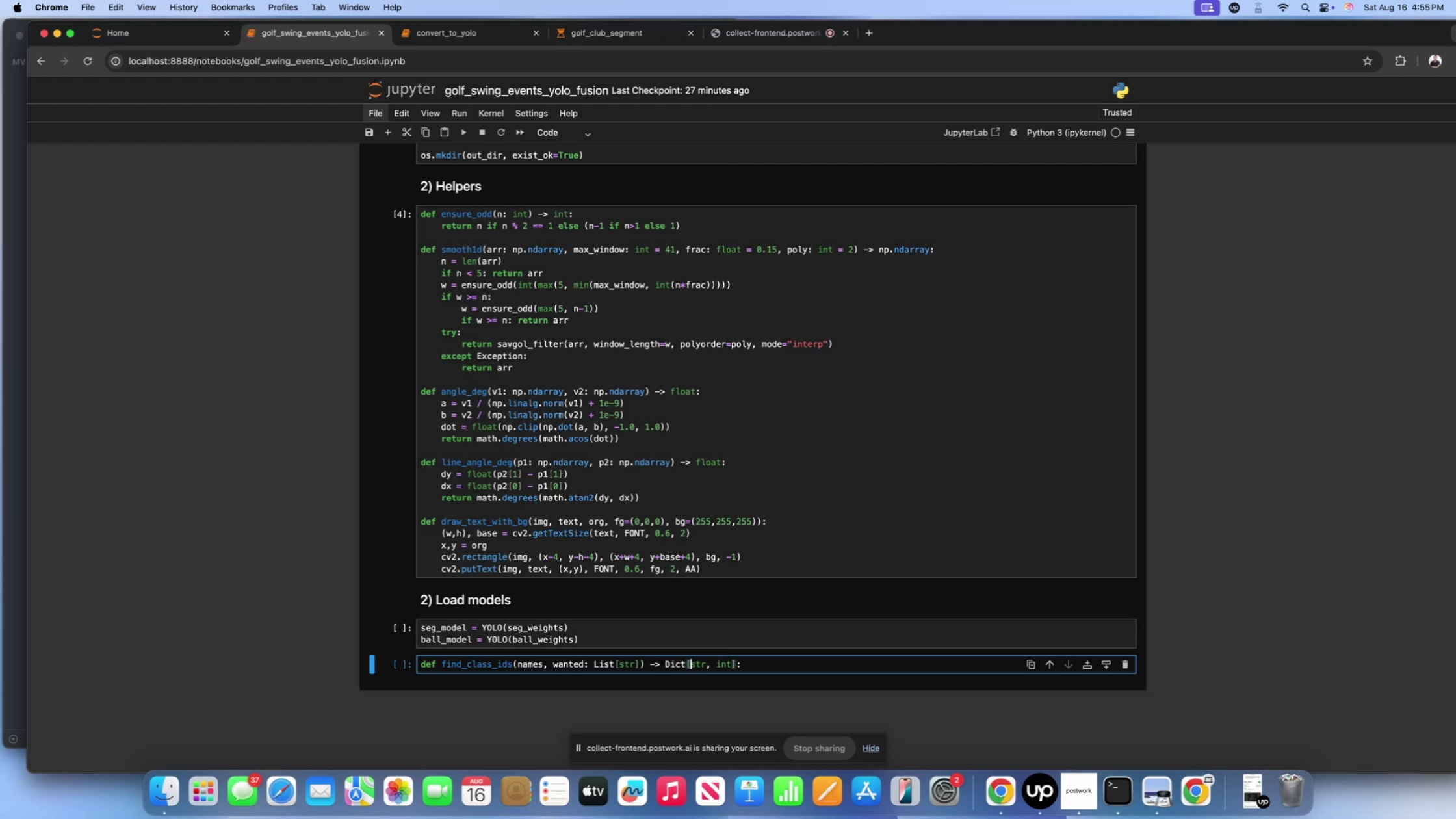 
key(ArrowRight)
 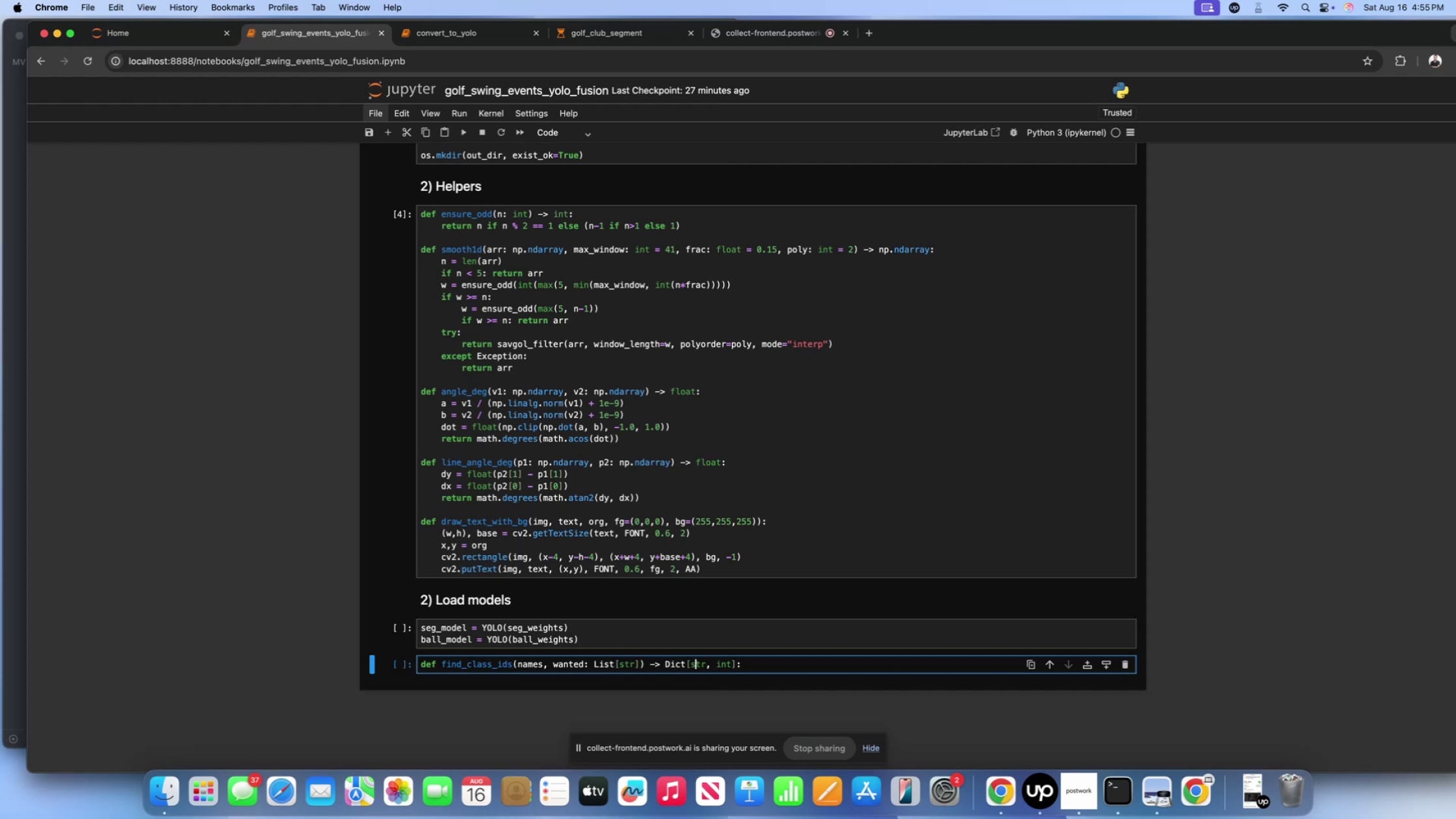 
key(ArrowRight)
 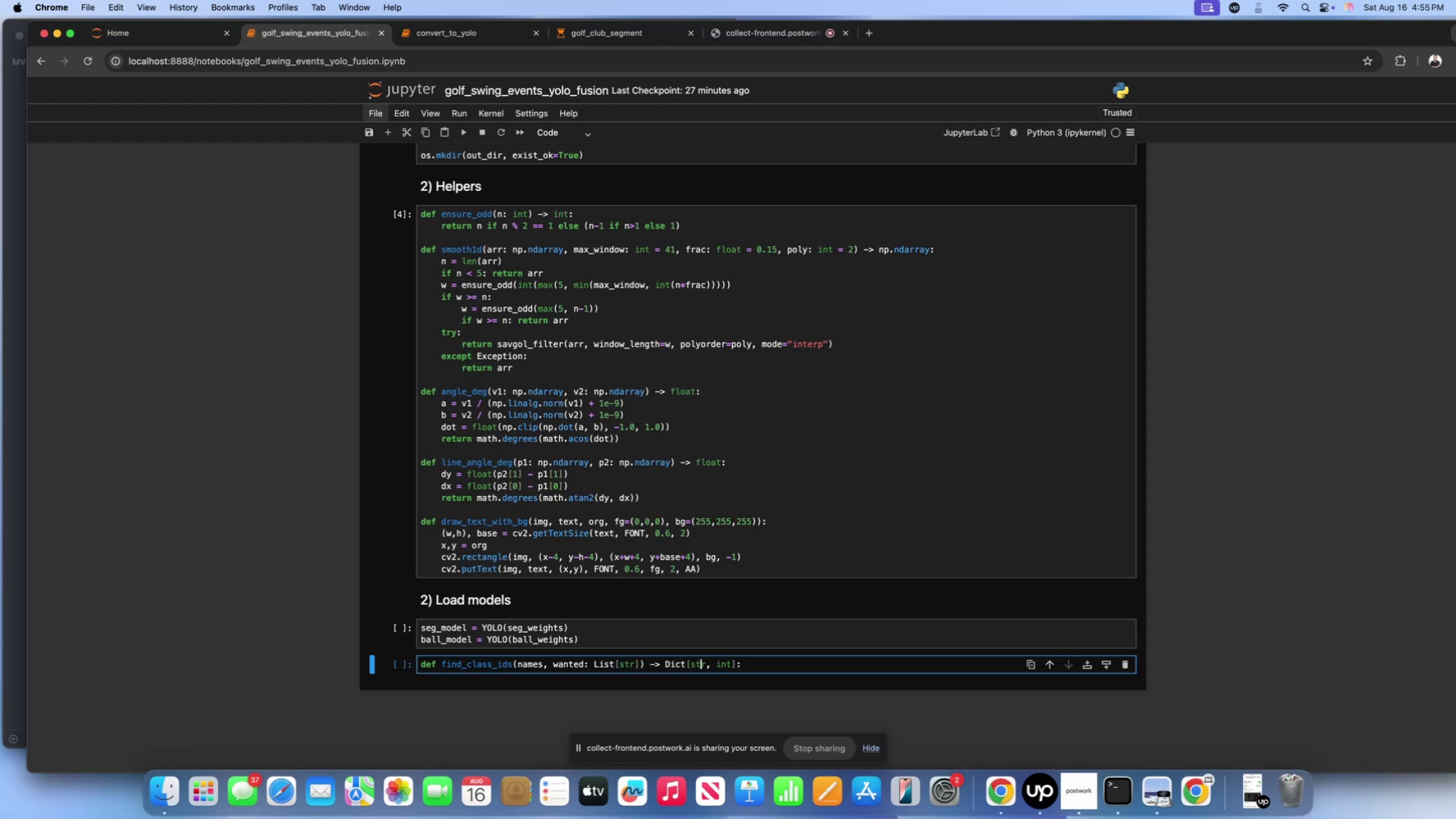 
key(ArrowRight)
 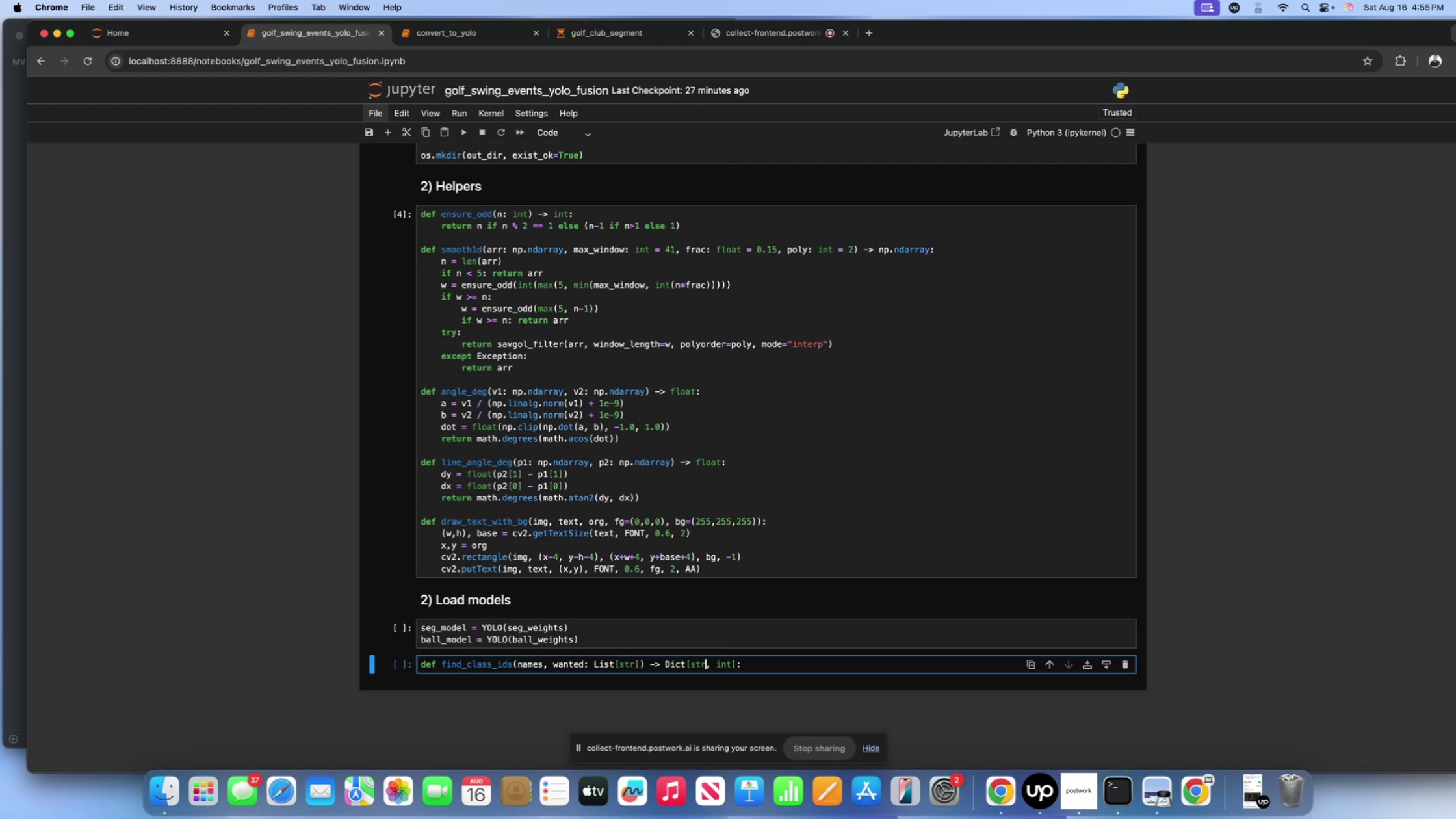 
key(ArrowRight)
 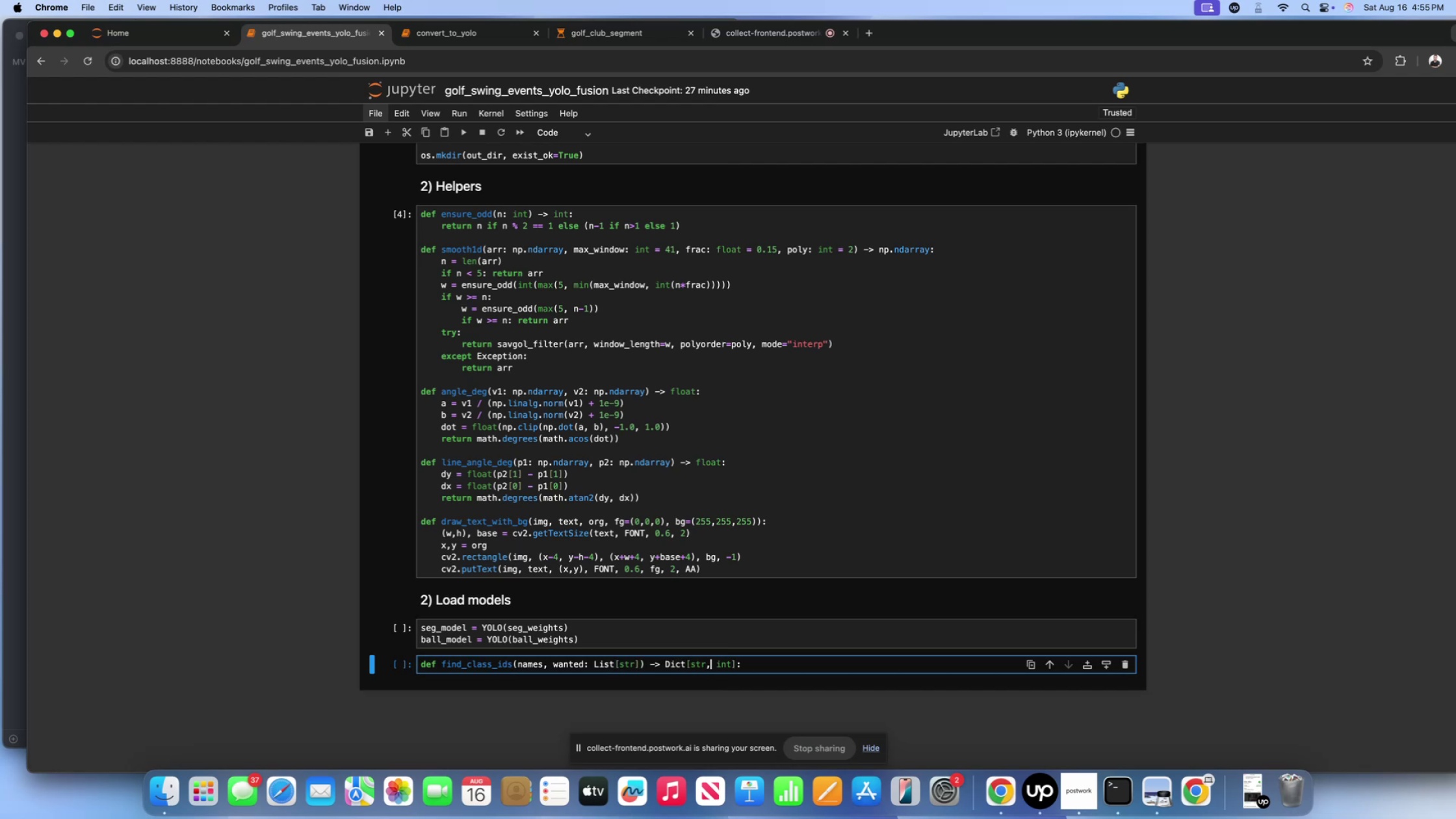 
key(ArrowRight)
 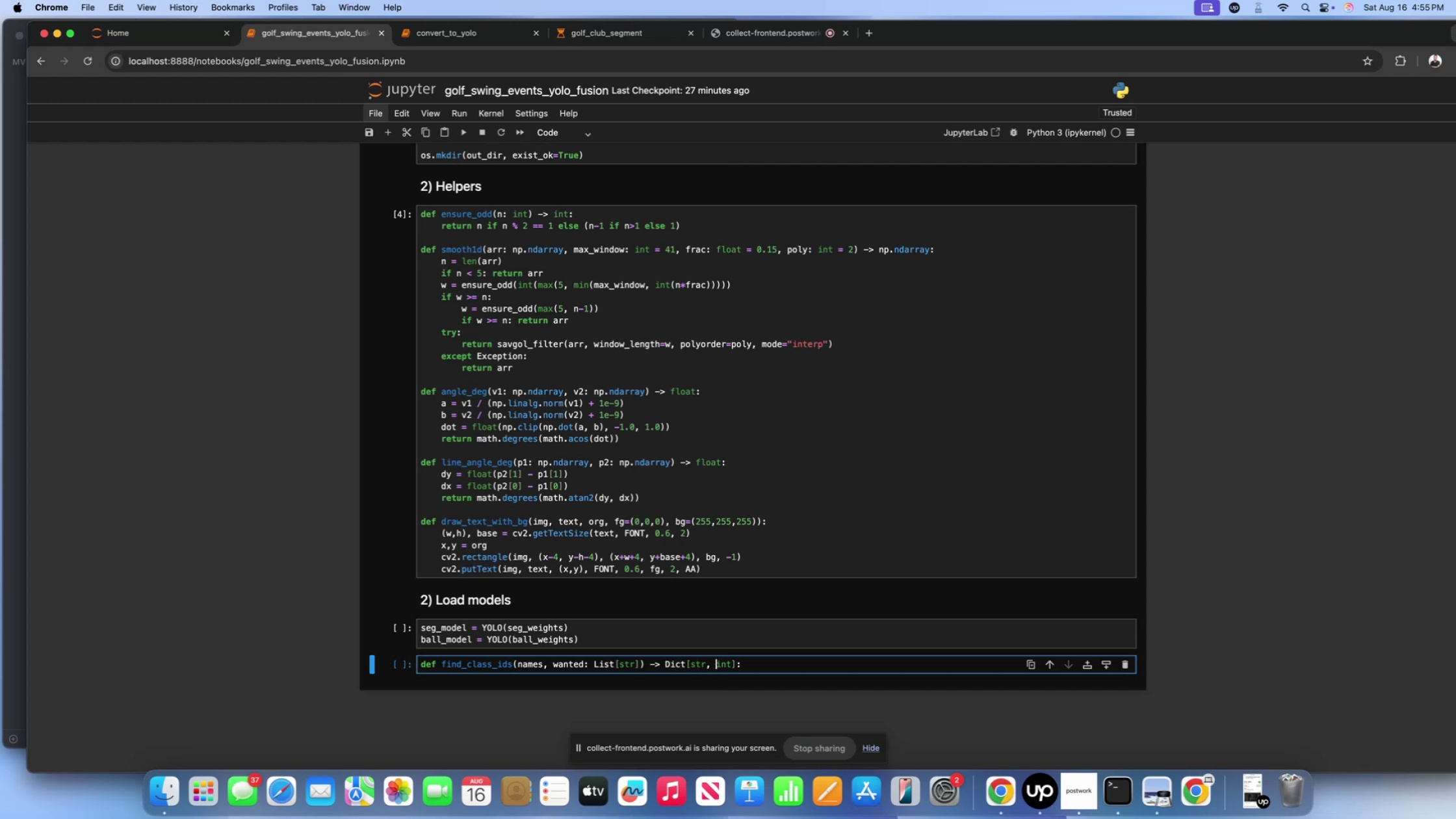 
key(ArrowRight)
 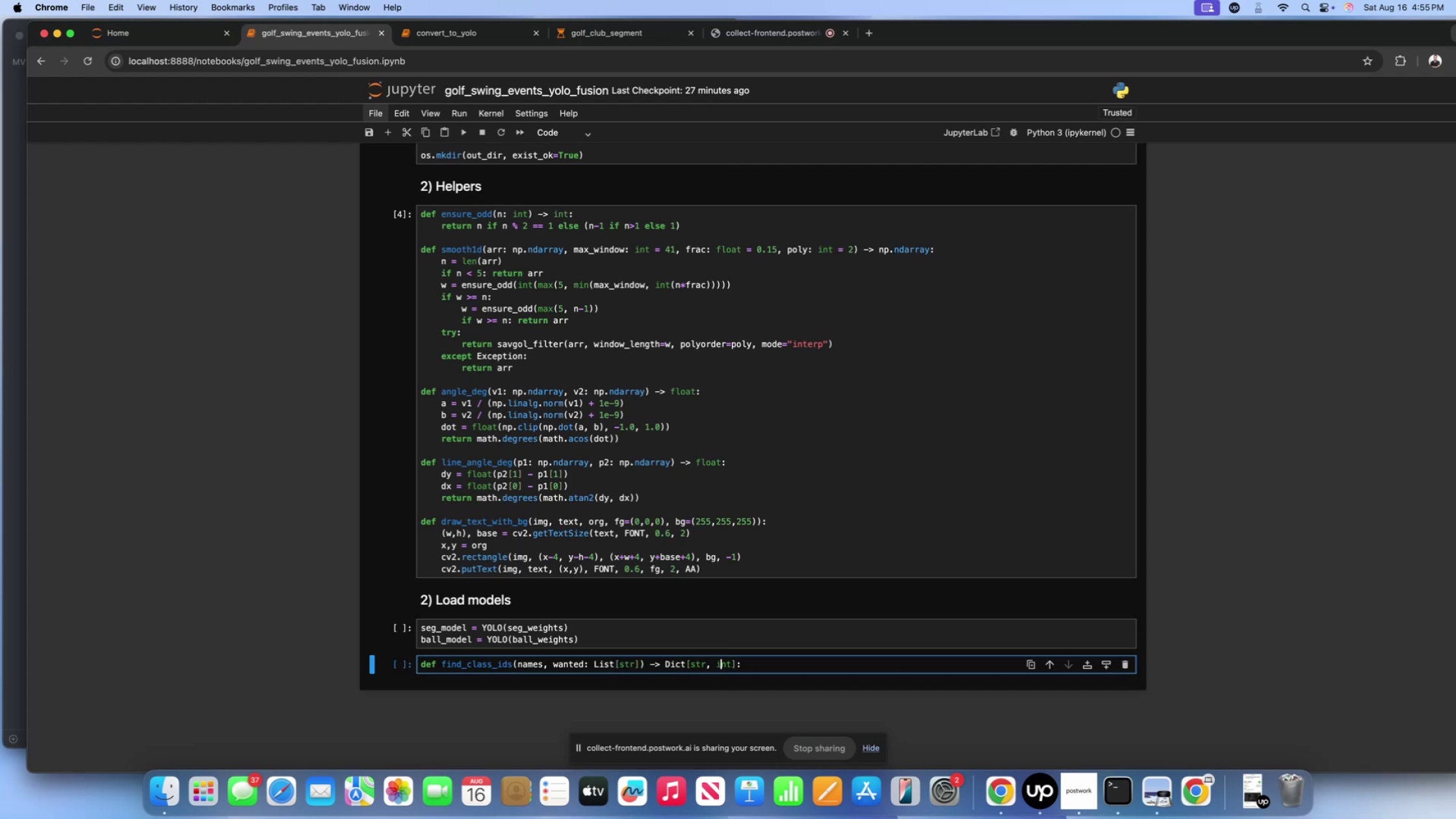 
key(ArrowRight)
 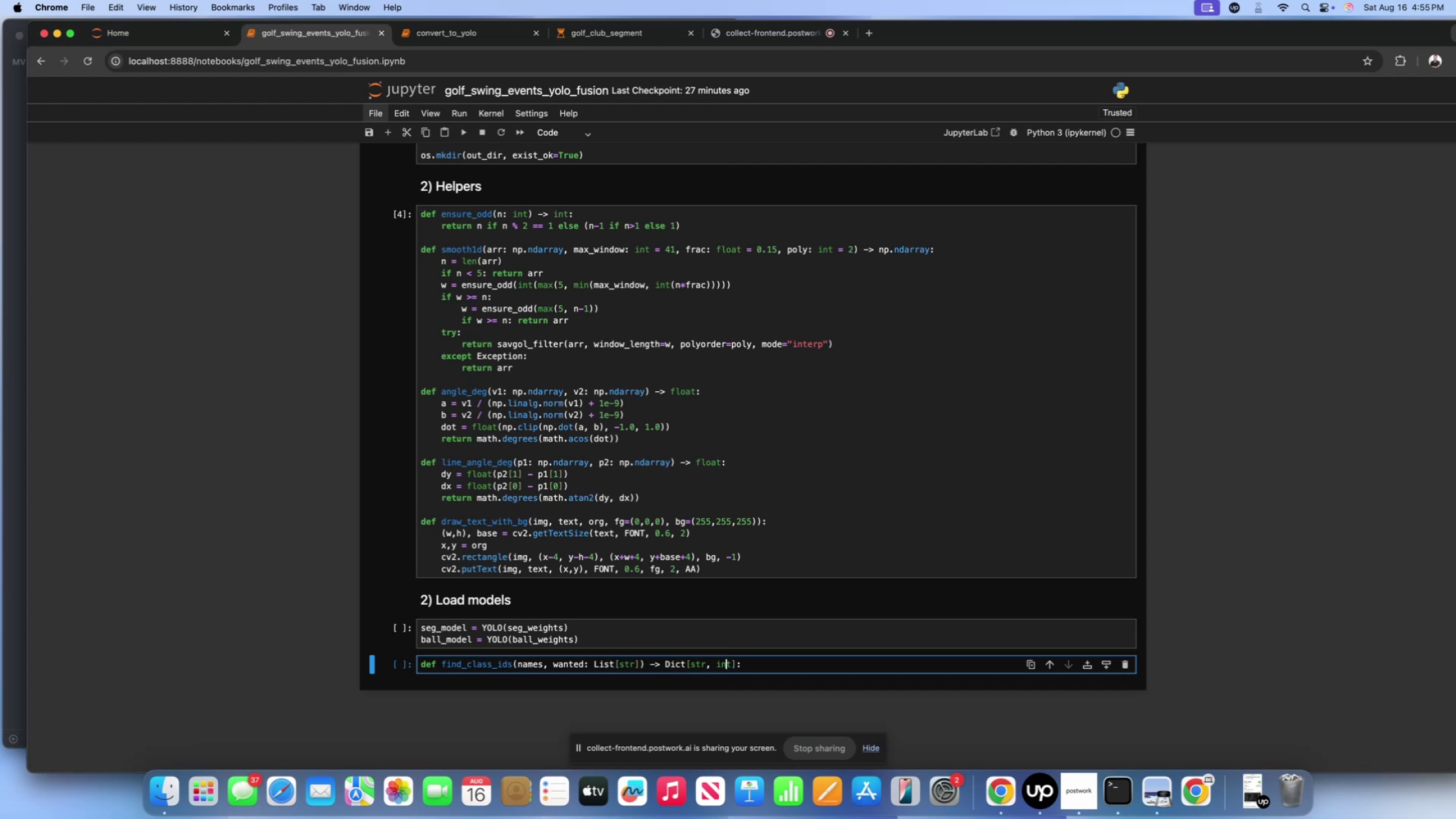 
key(ArrowRight)
 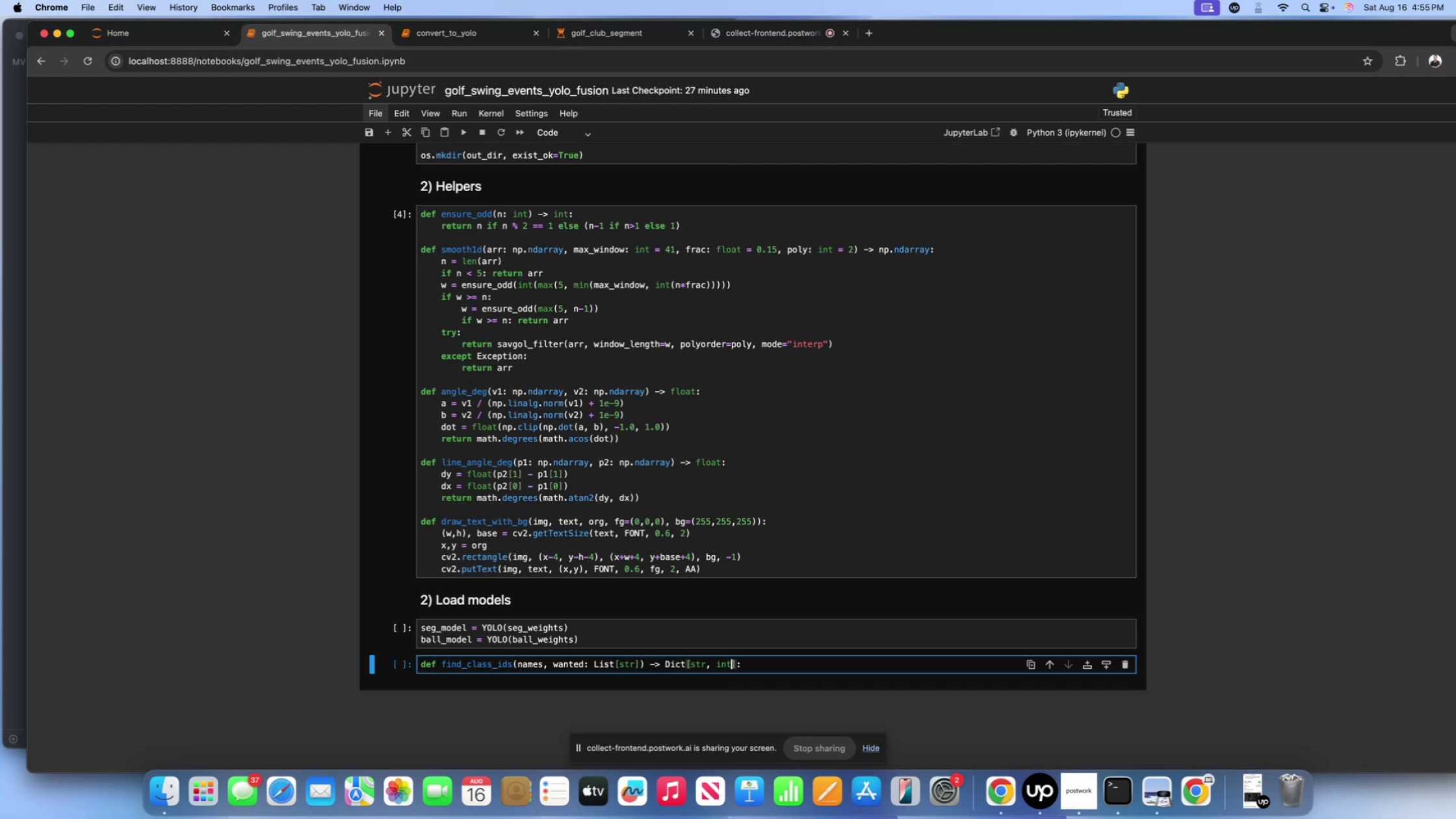 
key(ArrowRight)
 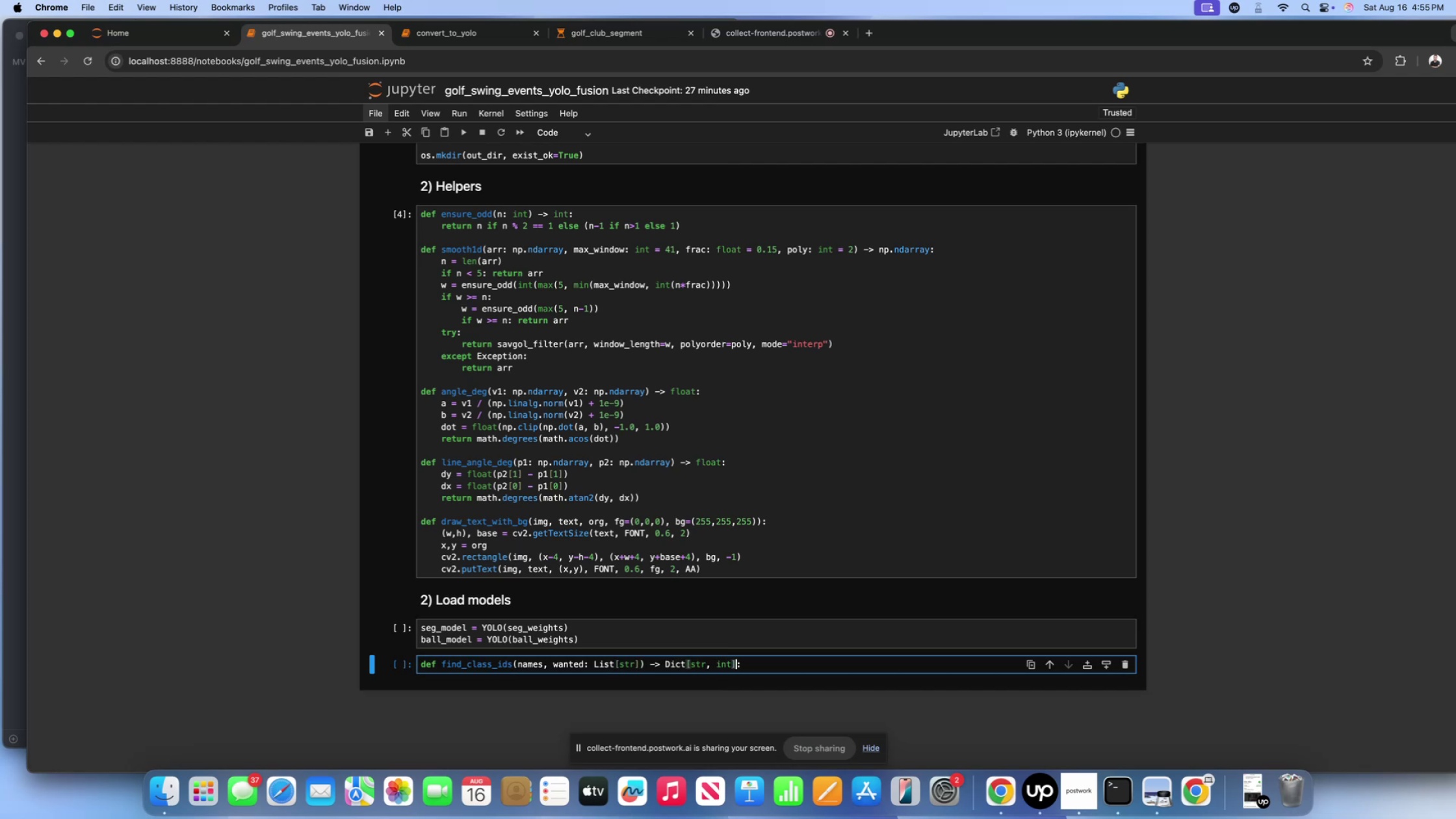 
key(ArrowRight)
 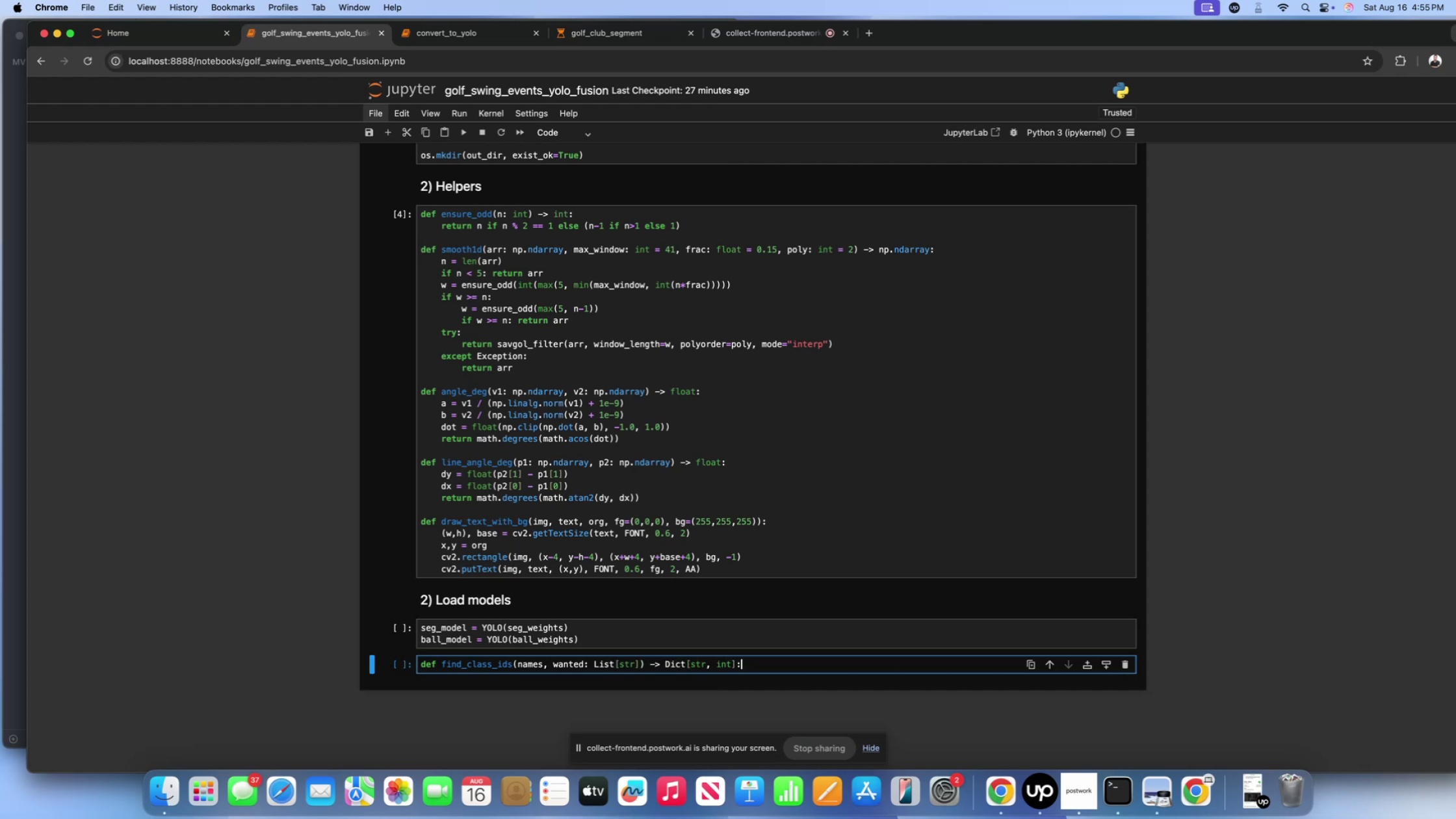 
key(ArrowRight)
 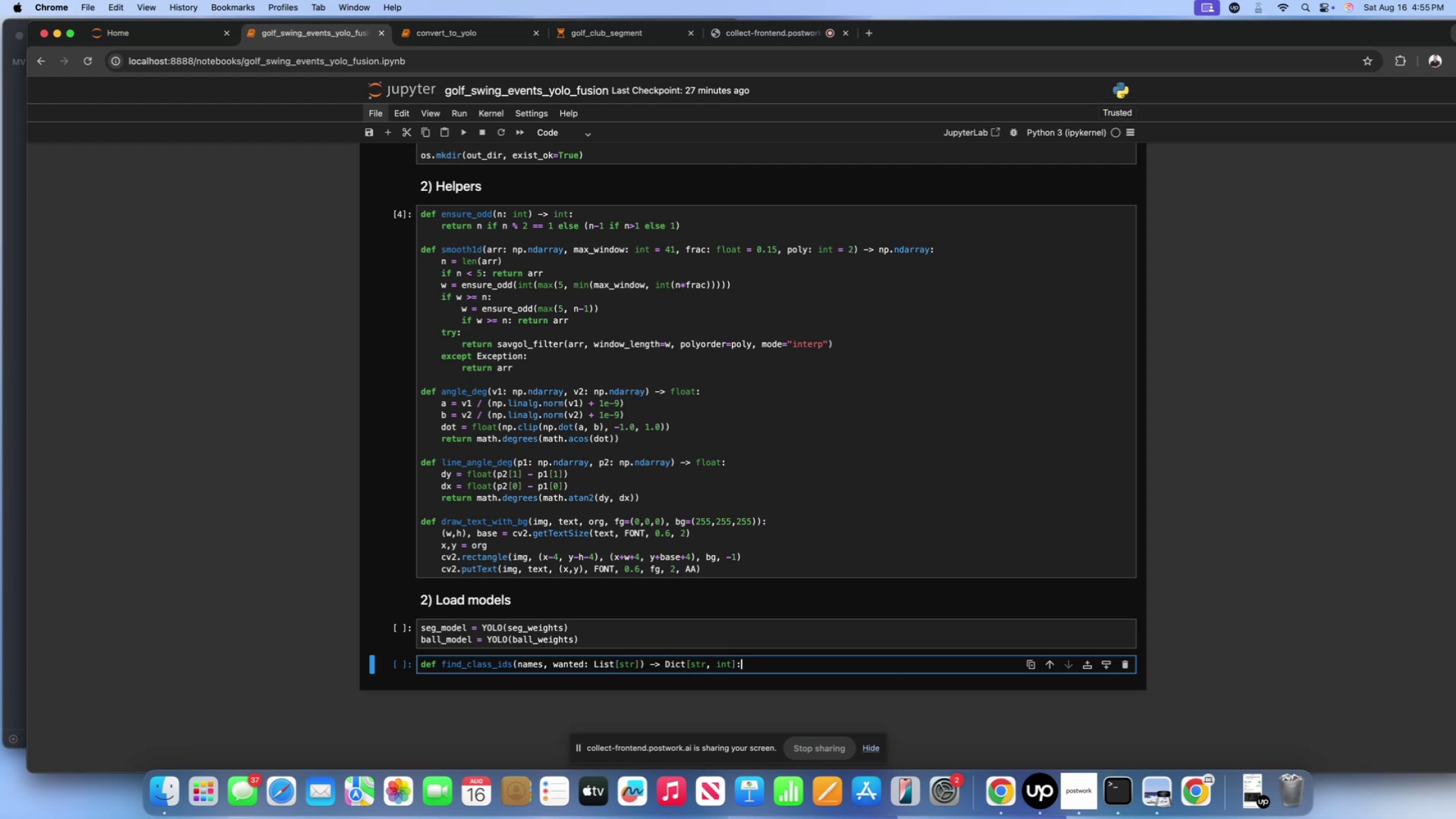 
key(Enter)
 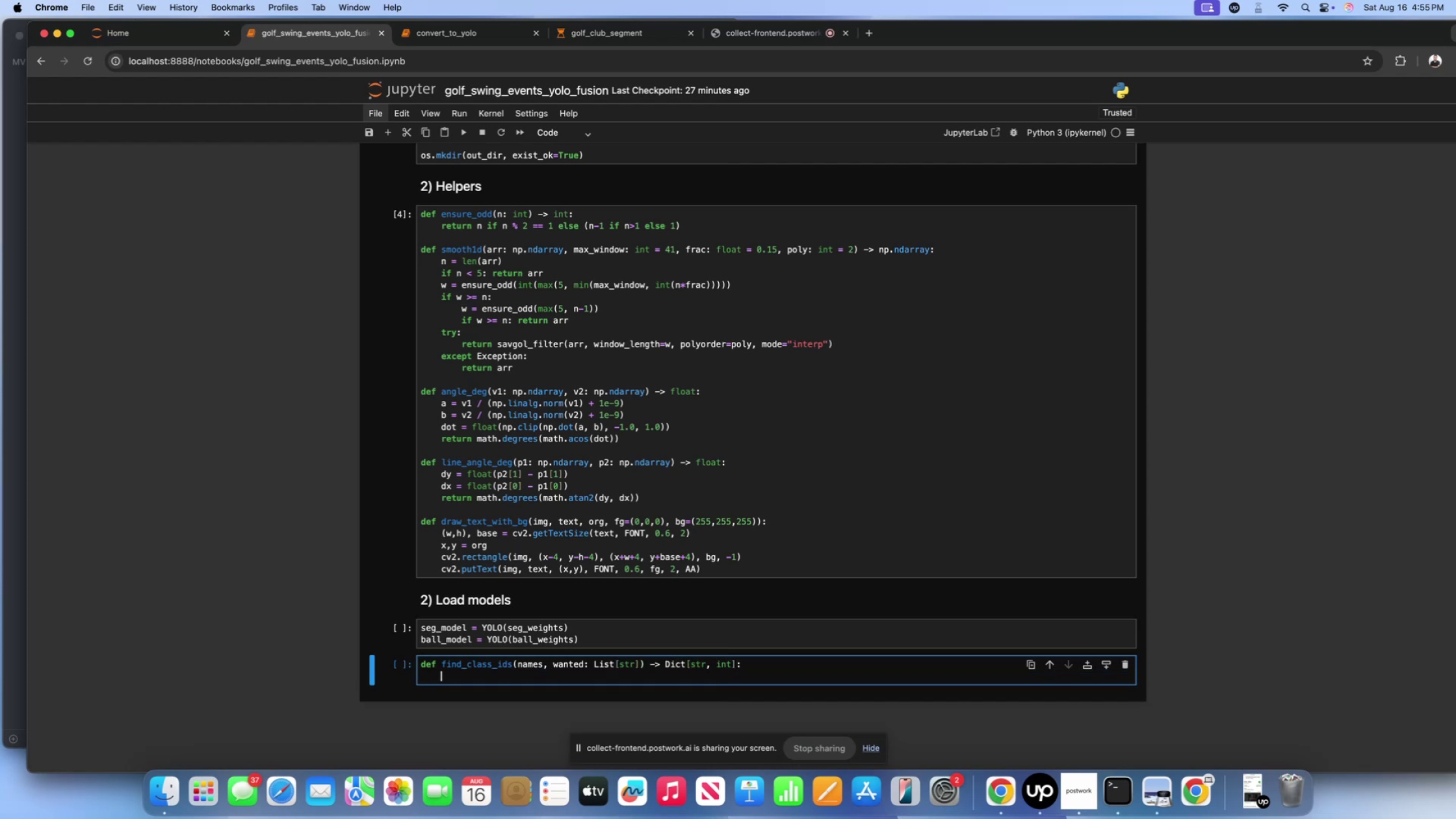 
type(# case )
key(Backspace)
type(-insensitive)
 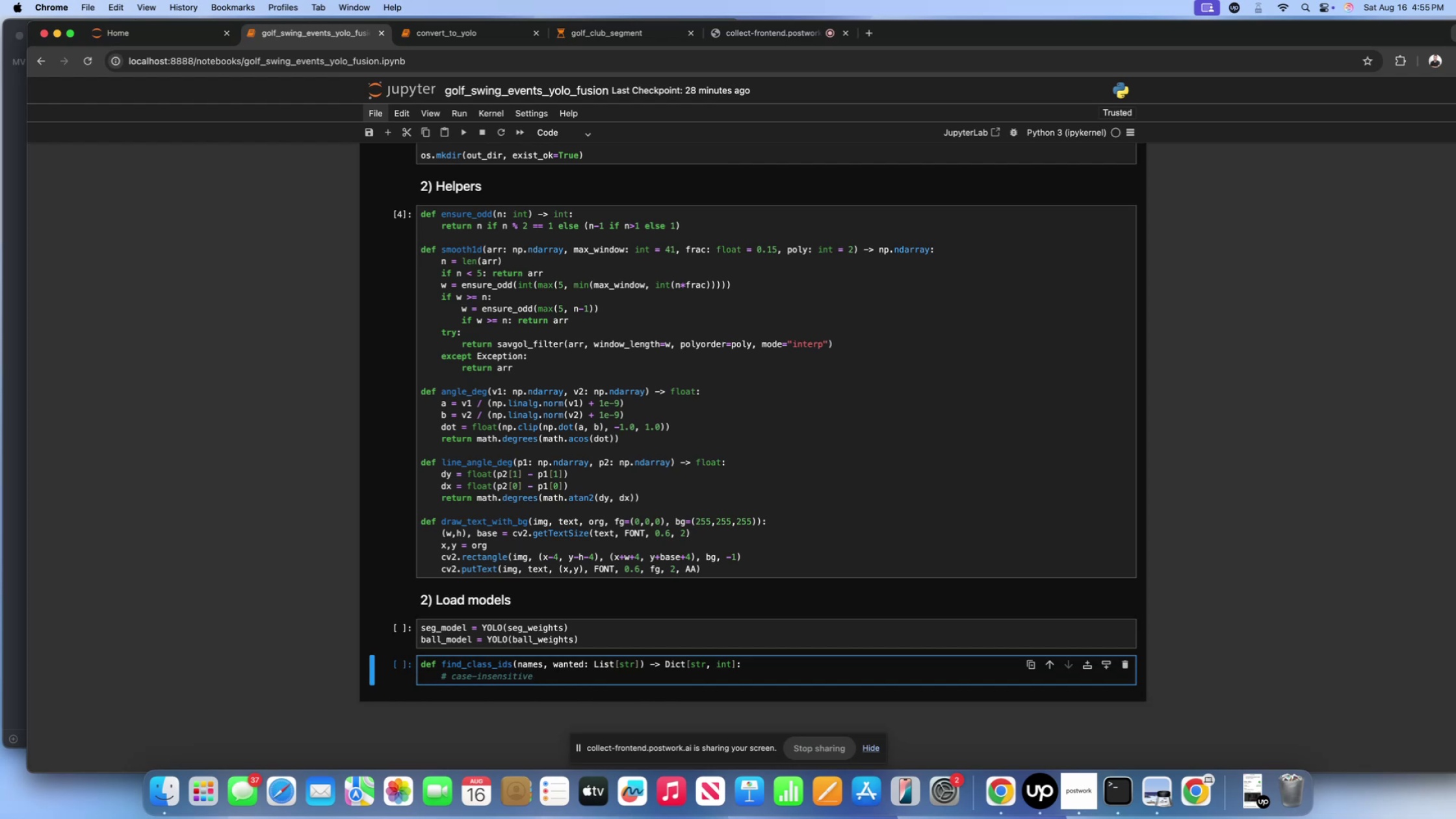 
wait(5.75)
 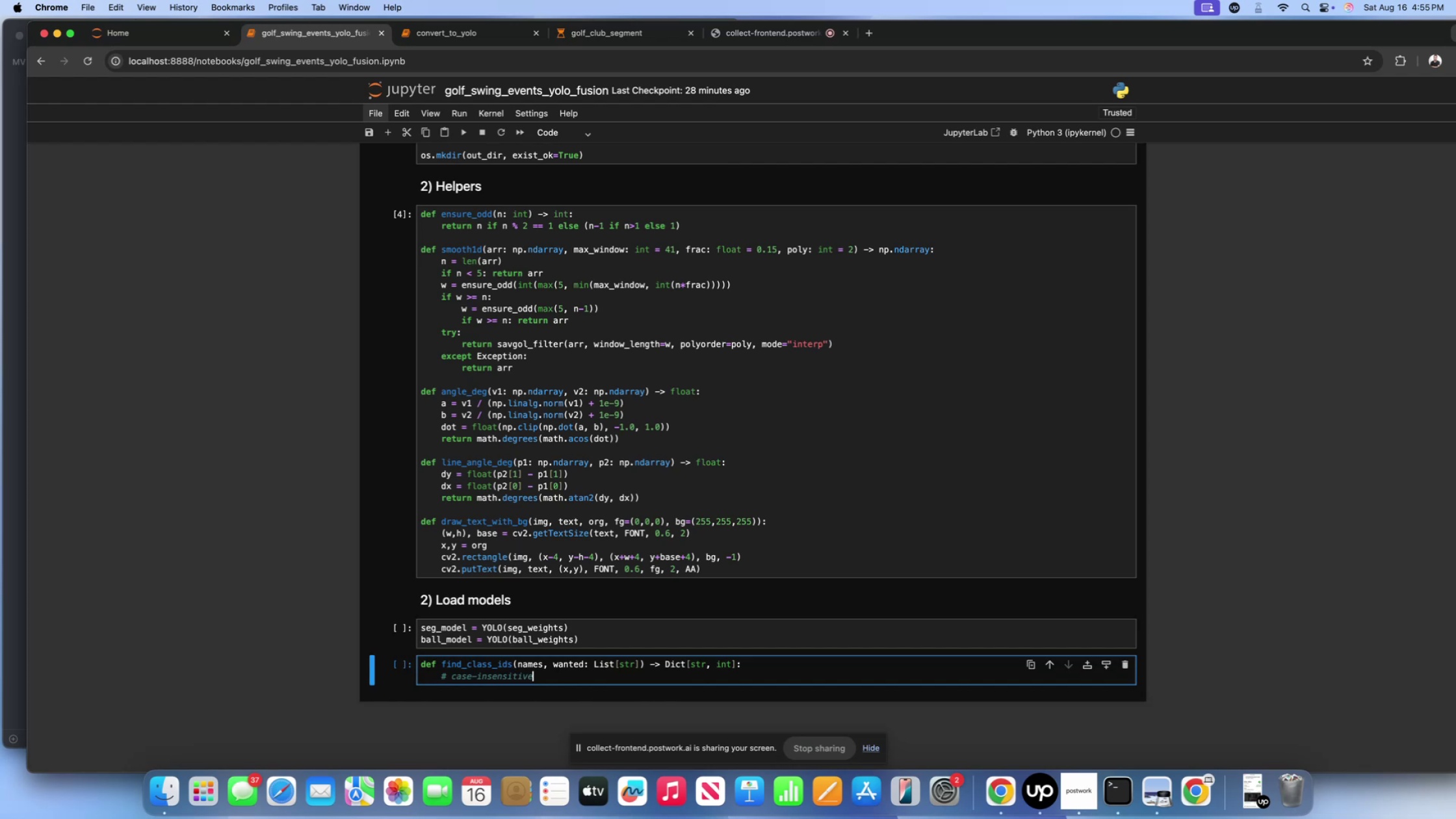 
type( mapping by subs)
 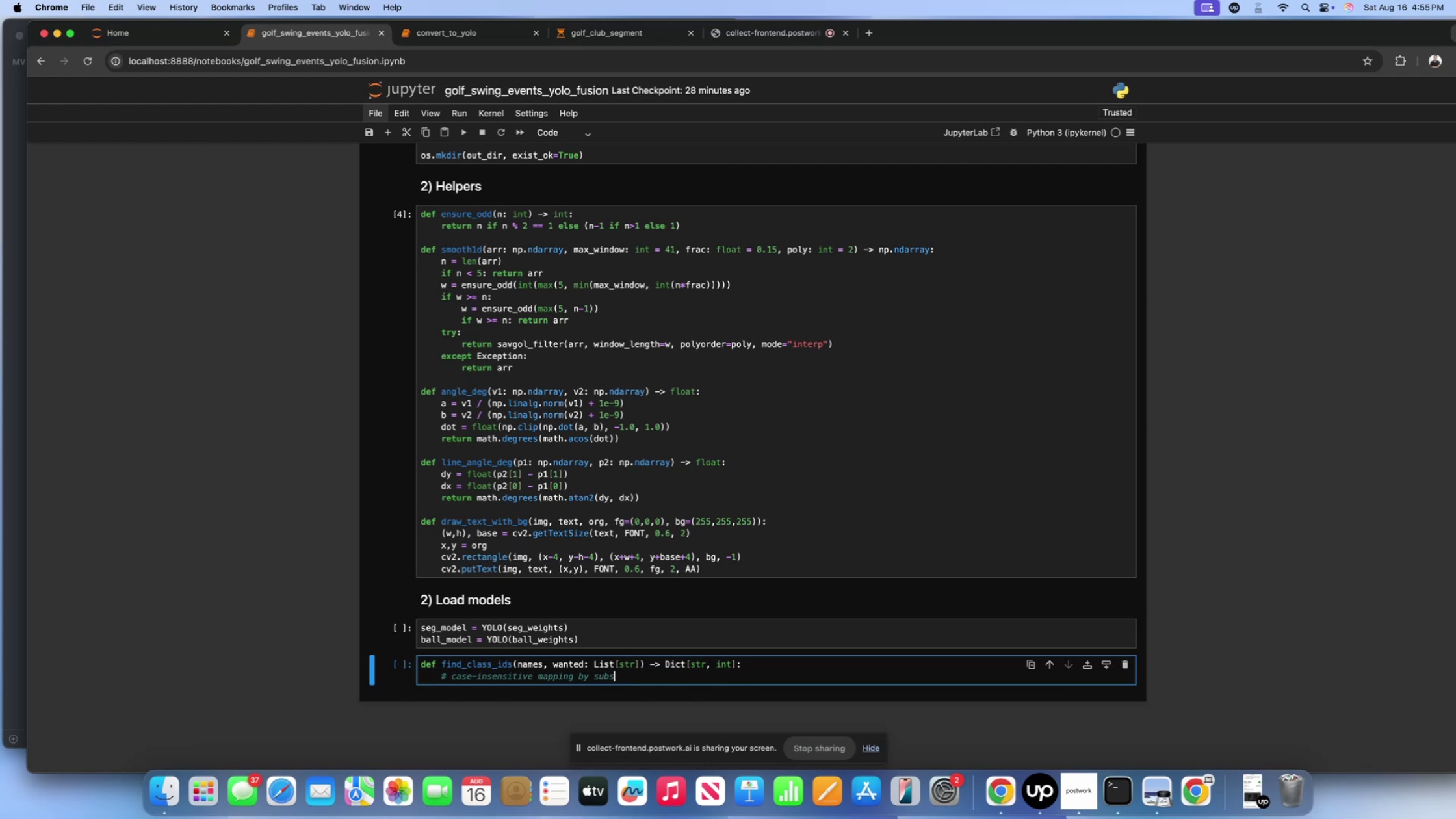 
wait(23.31)
 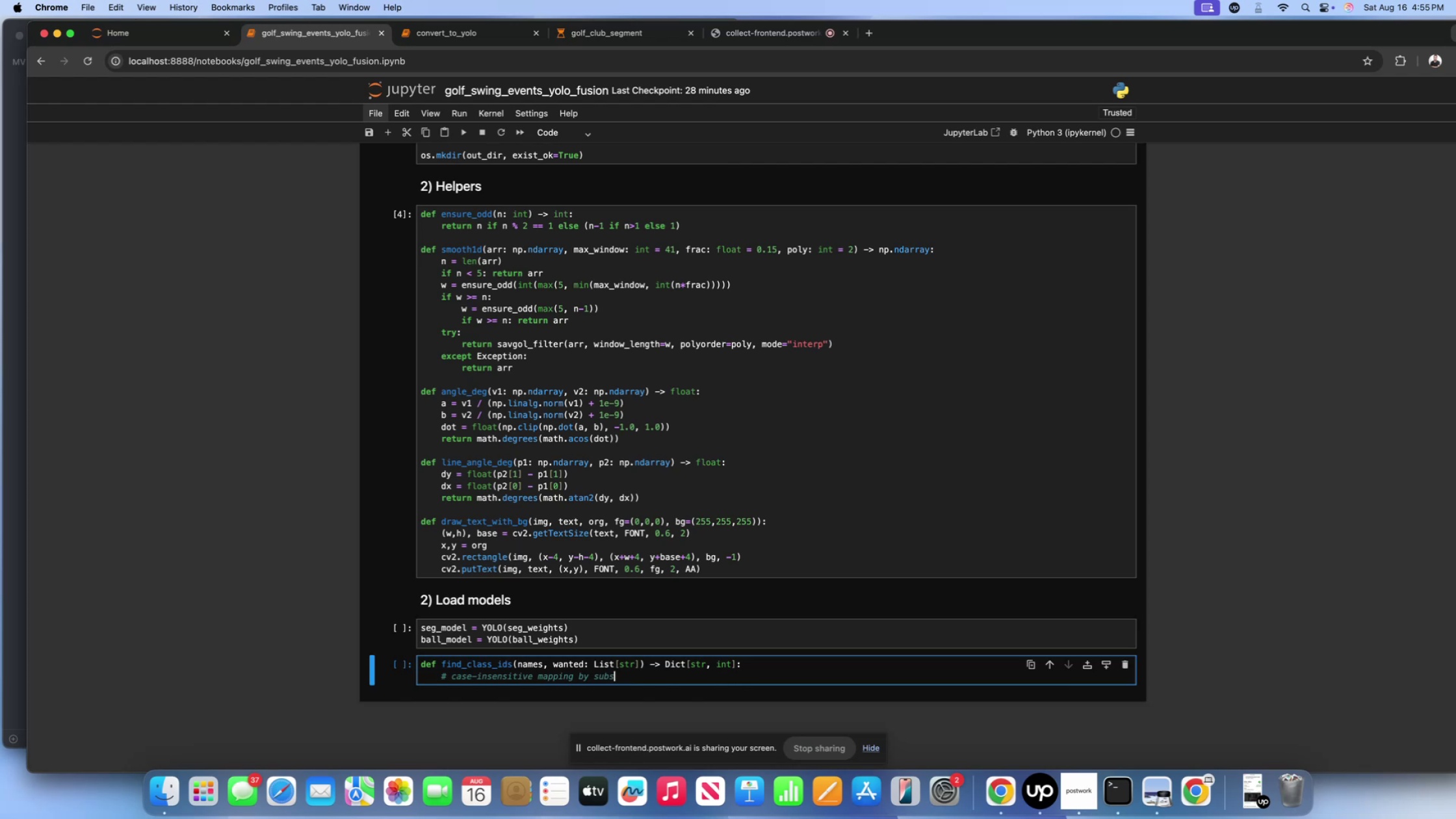 
type(tring match)
 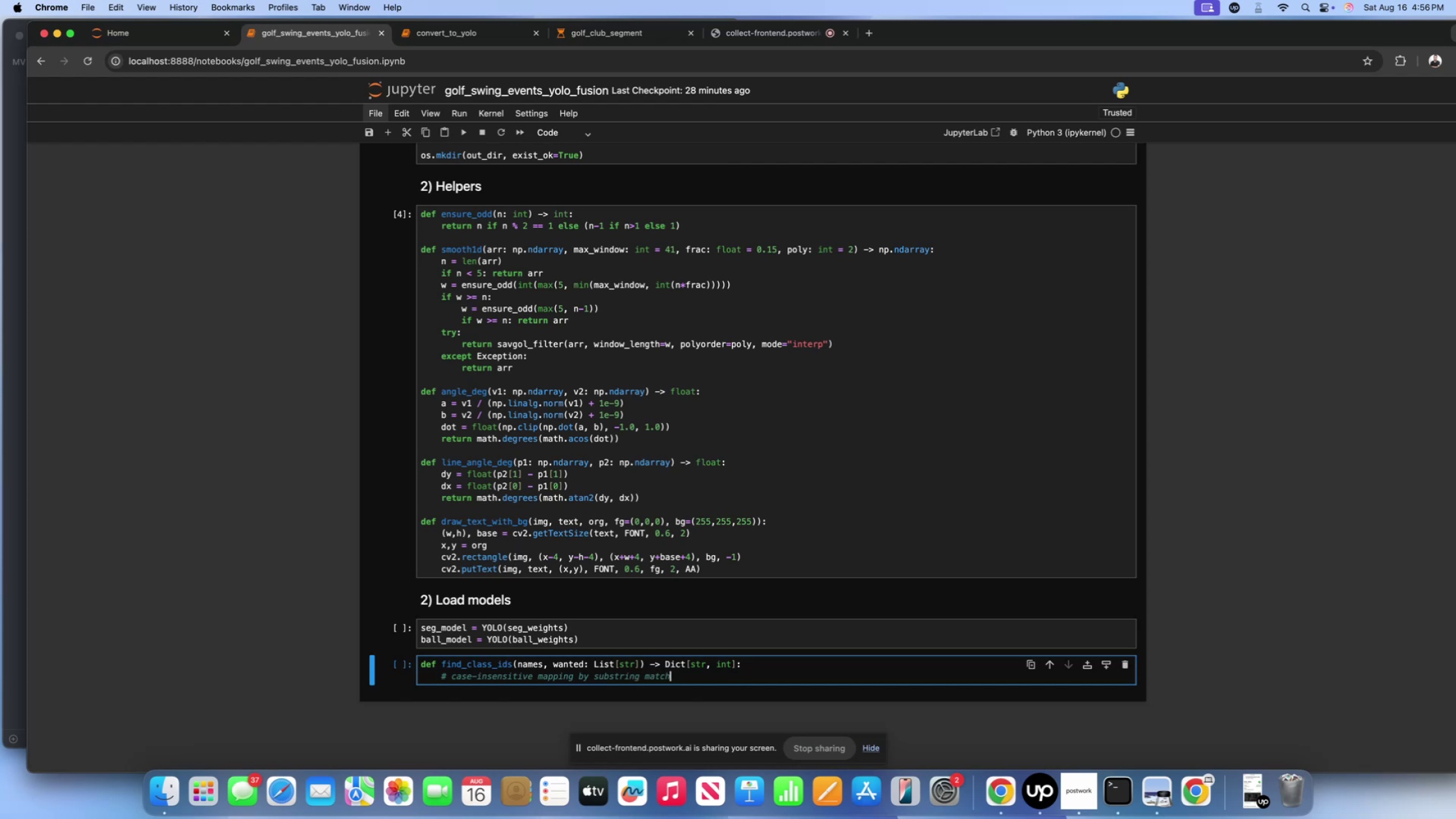 
key(Enter)
 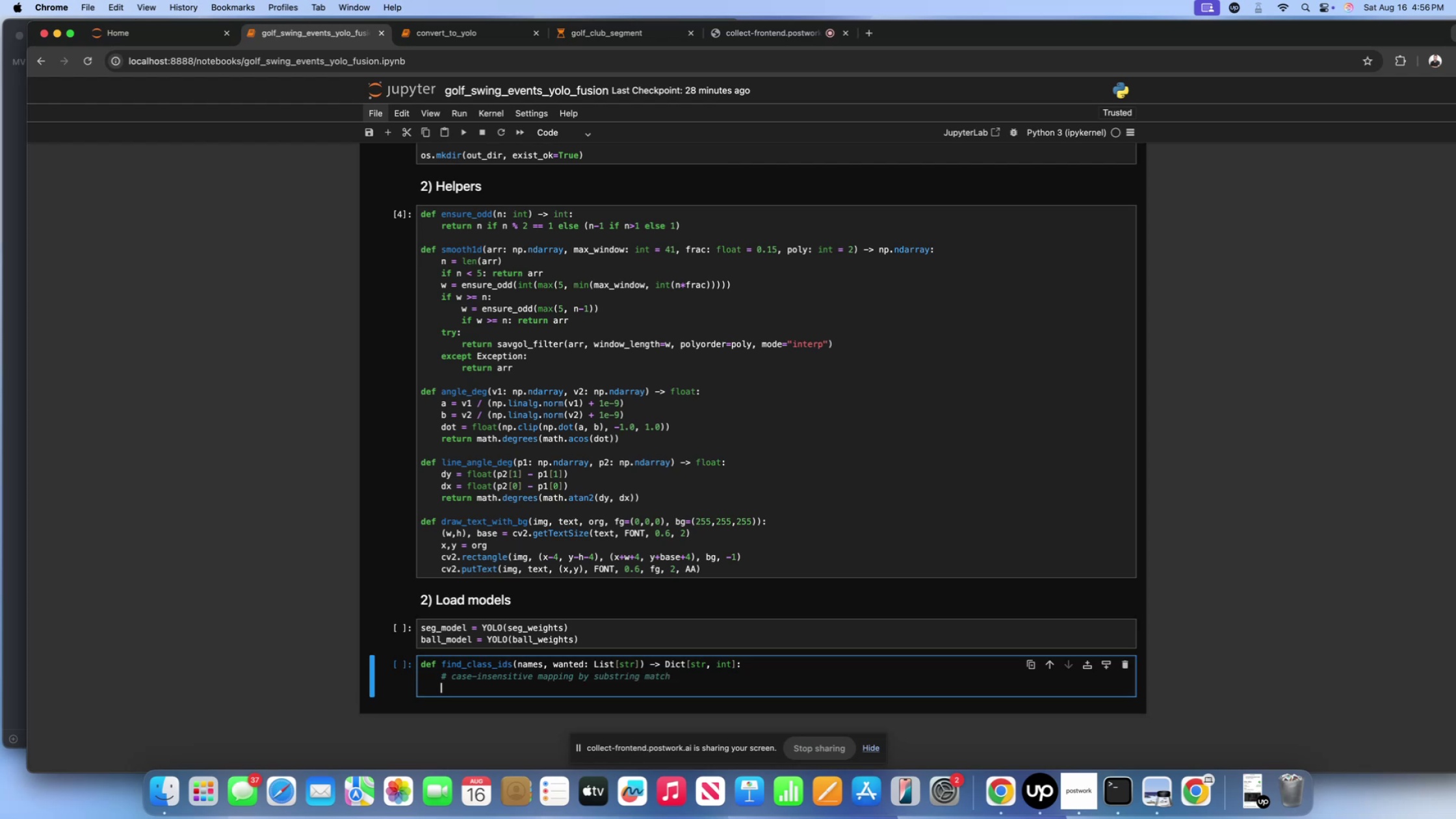 
type(out = [])
key(Backspace)
key(Backspace)
type({})
 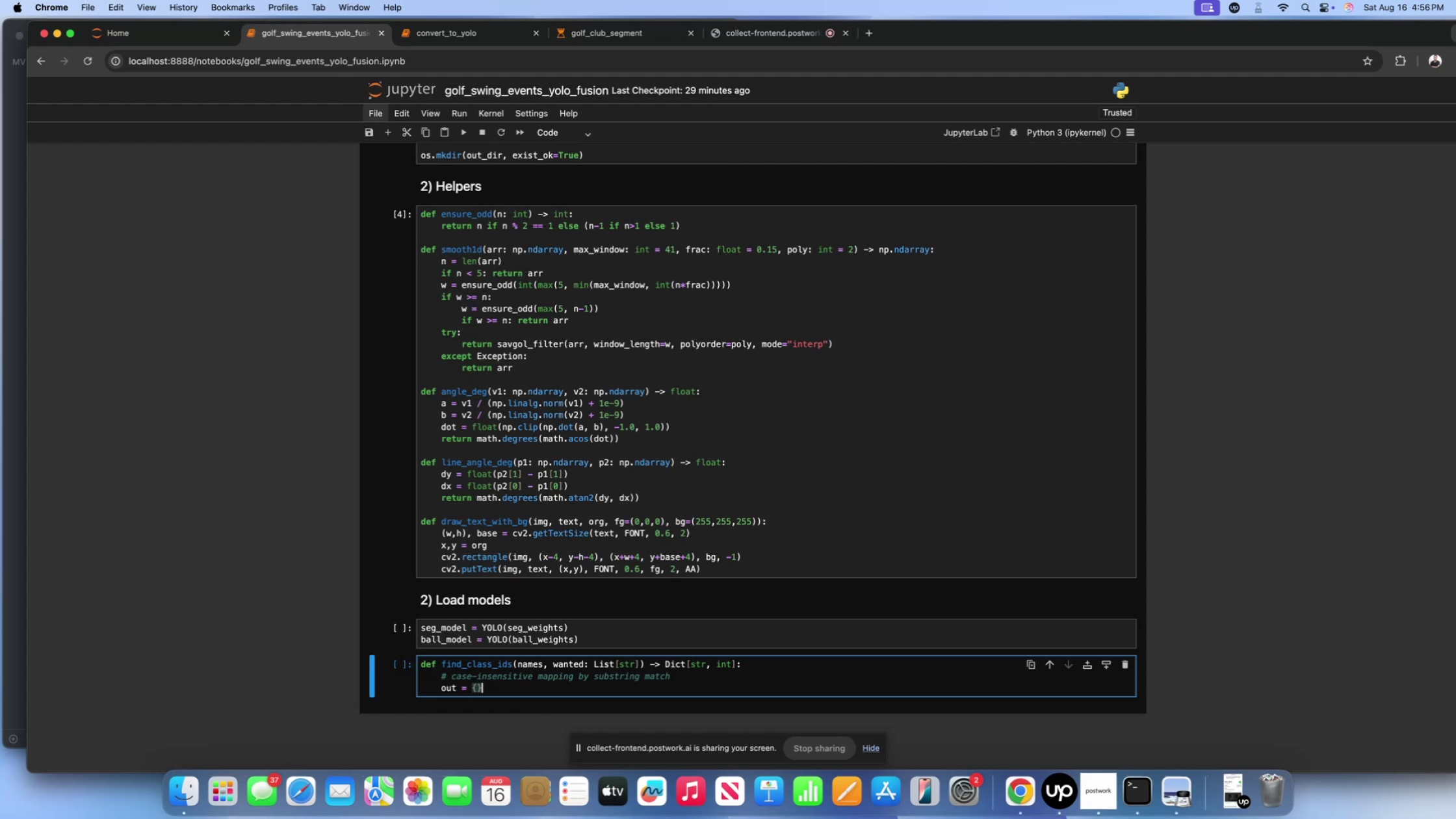 
key(Enter)
 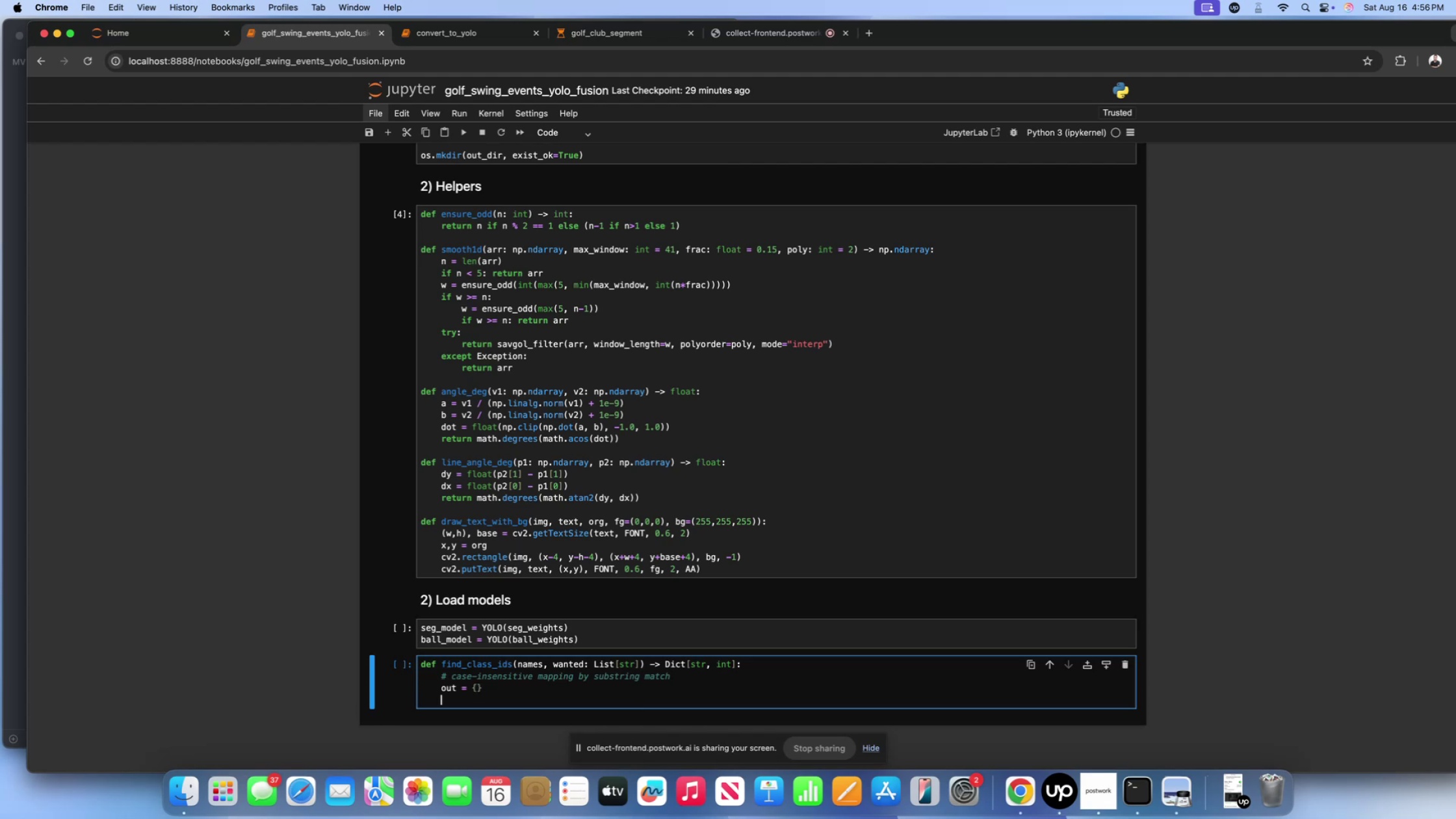 
type(if )
 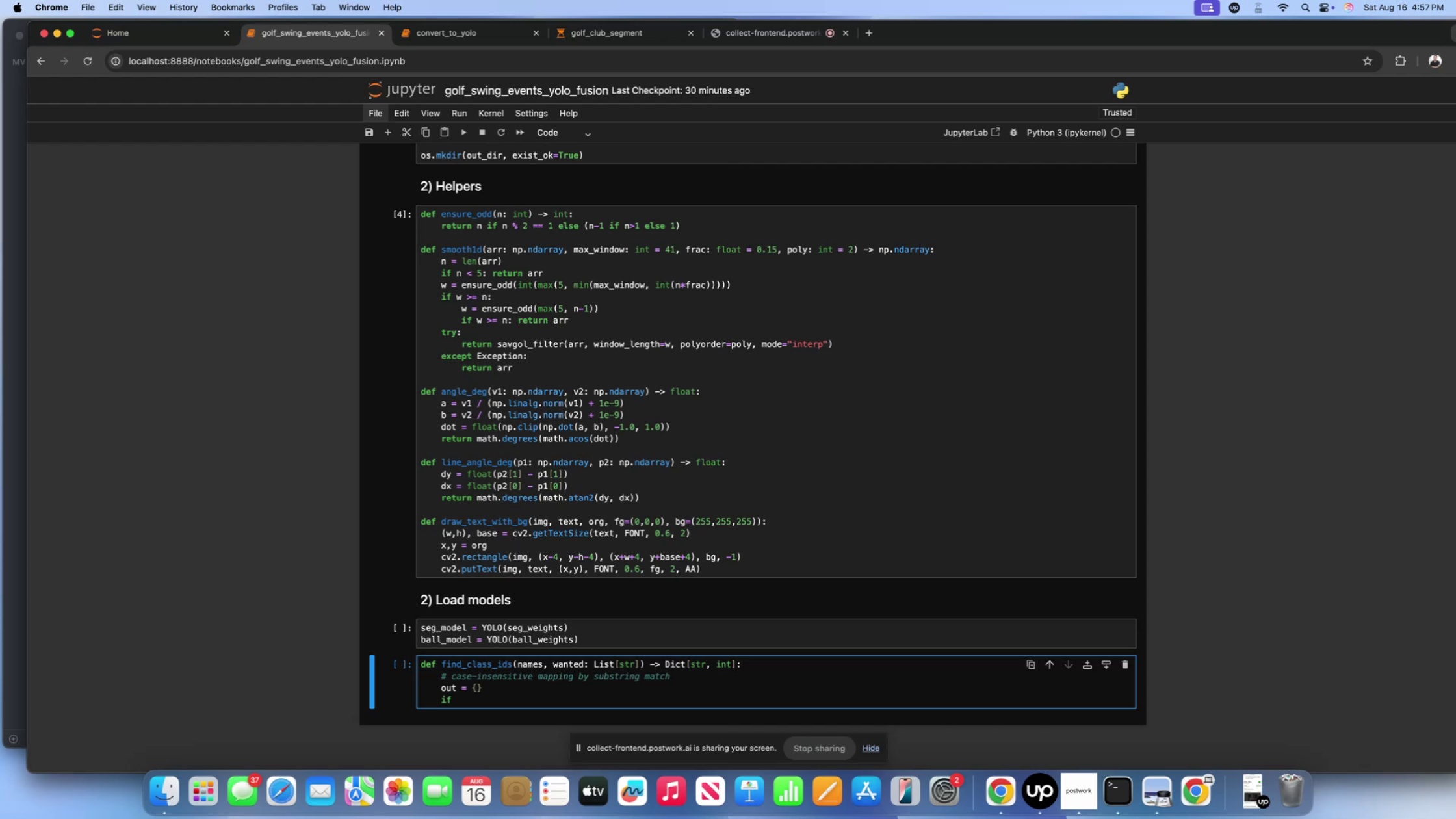 
wait(75.63)
 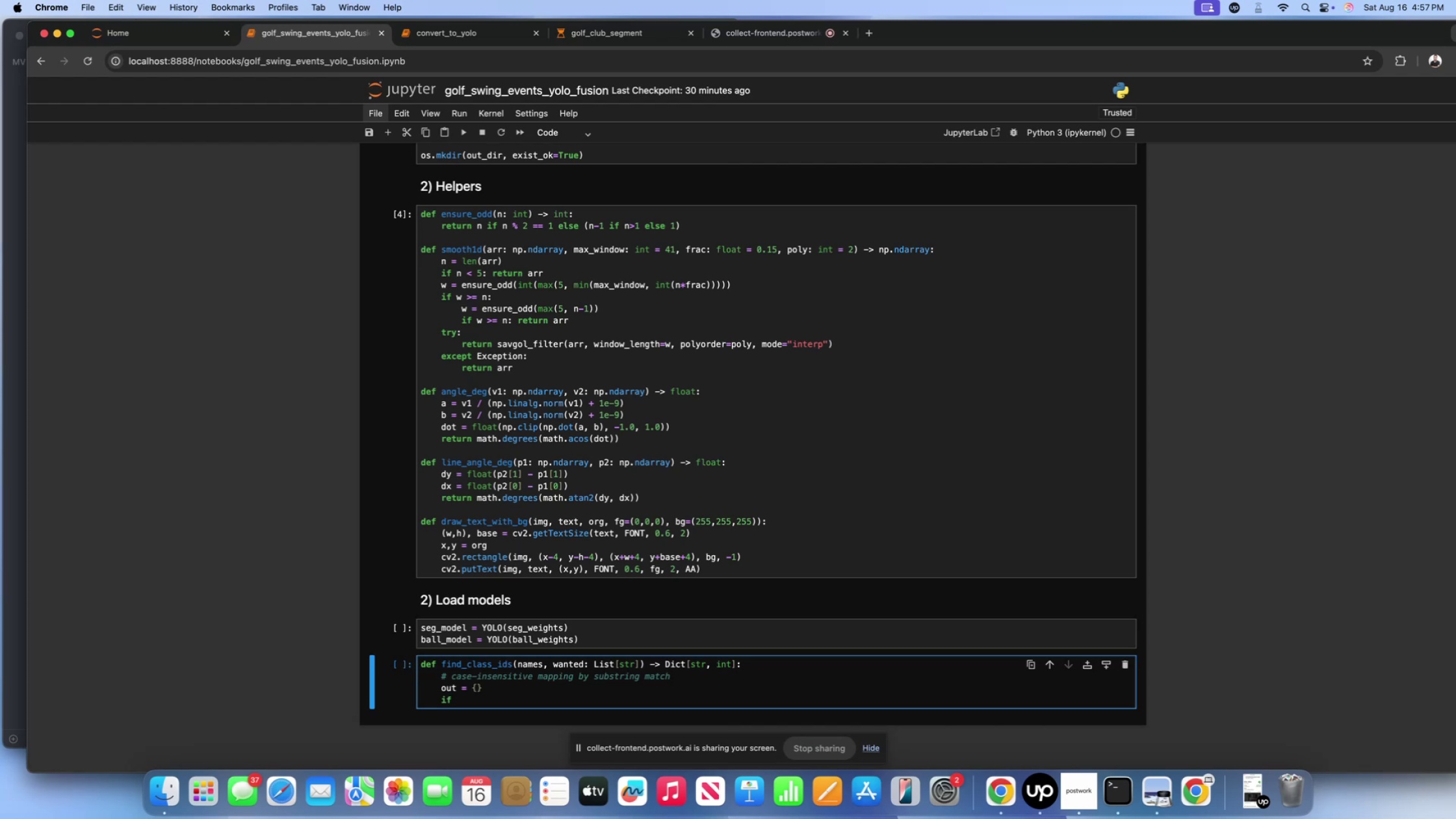 
type(isinstanxc)
key(Backspace)
key(Backspace)
type(ce())
 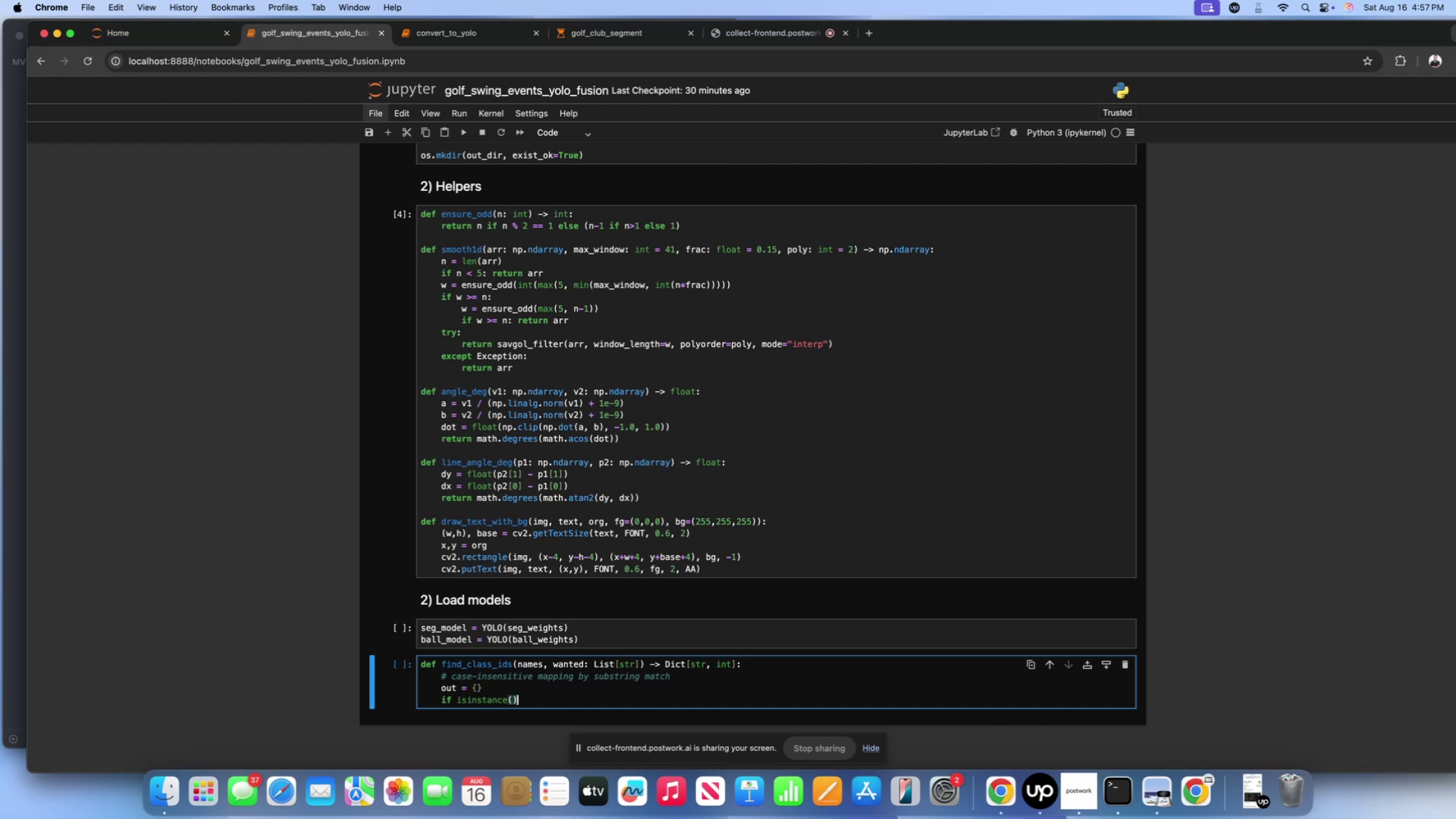 
type(: items = names)
 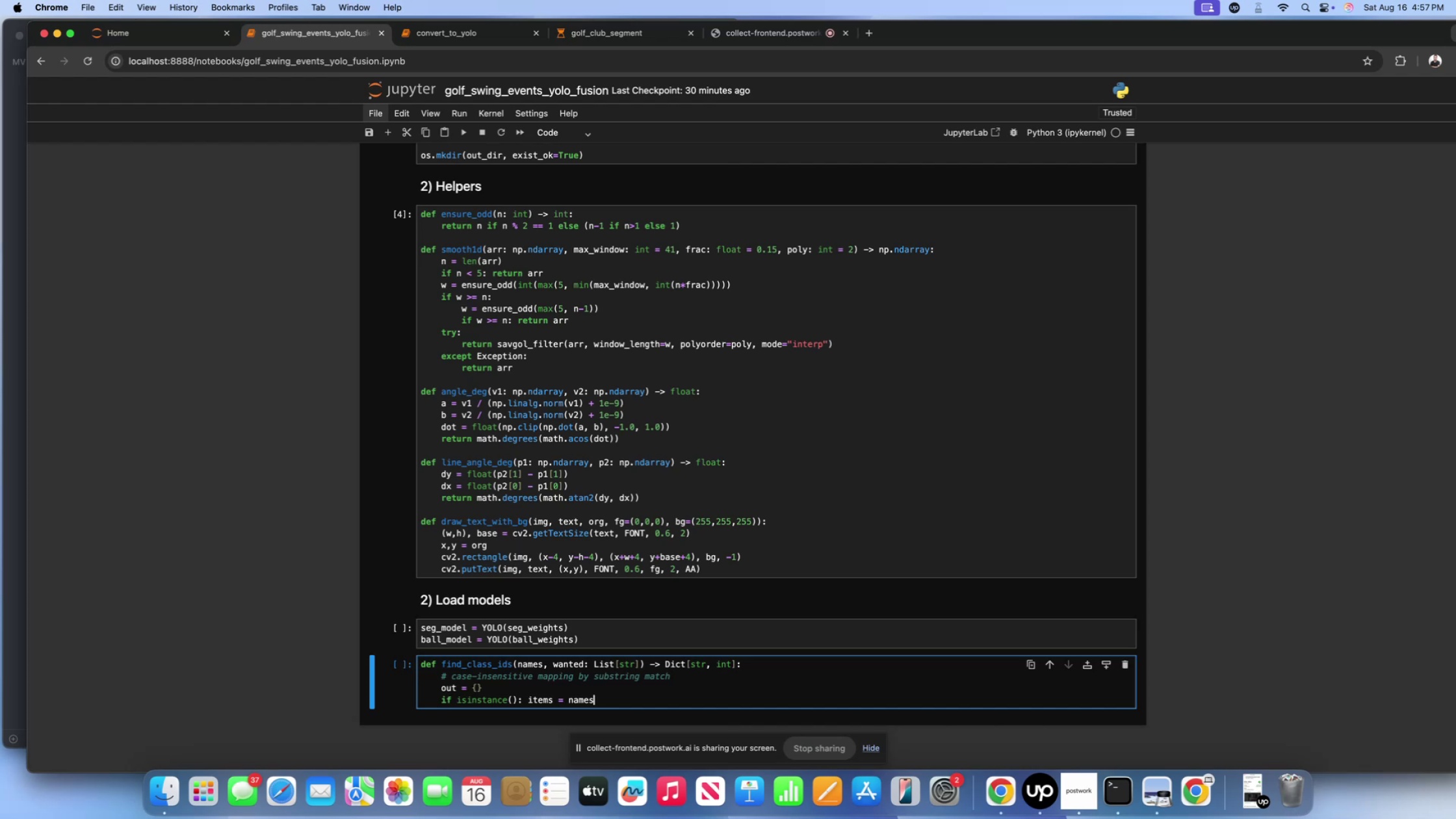 
key(ArrowLeft)
 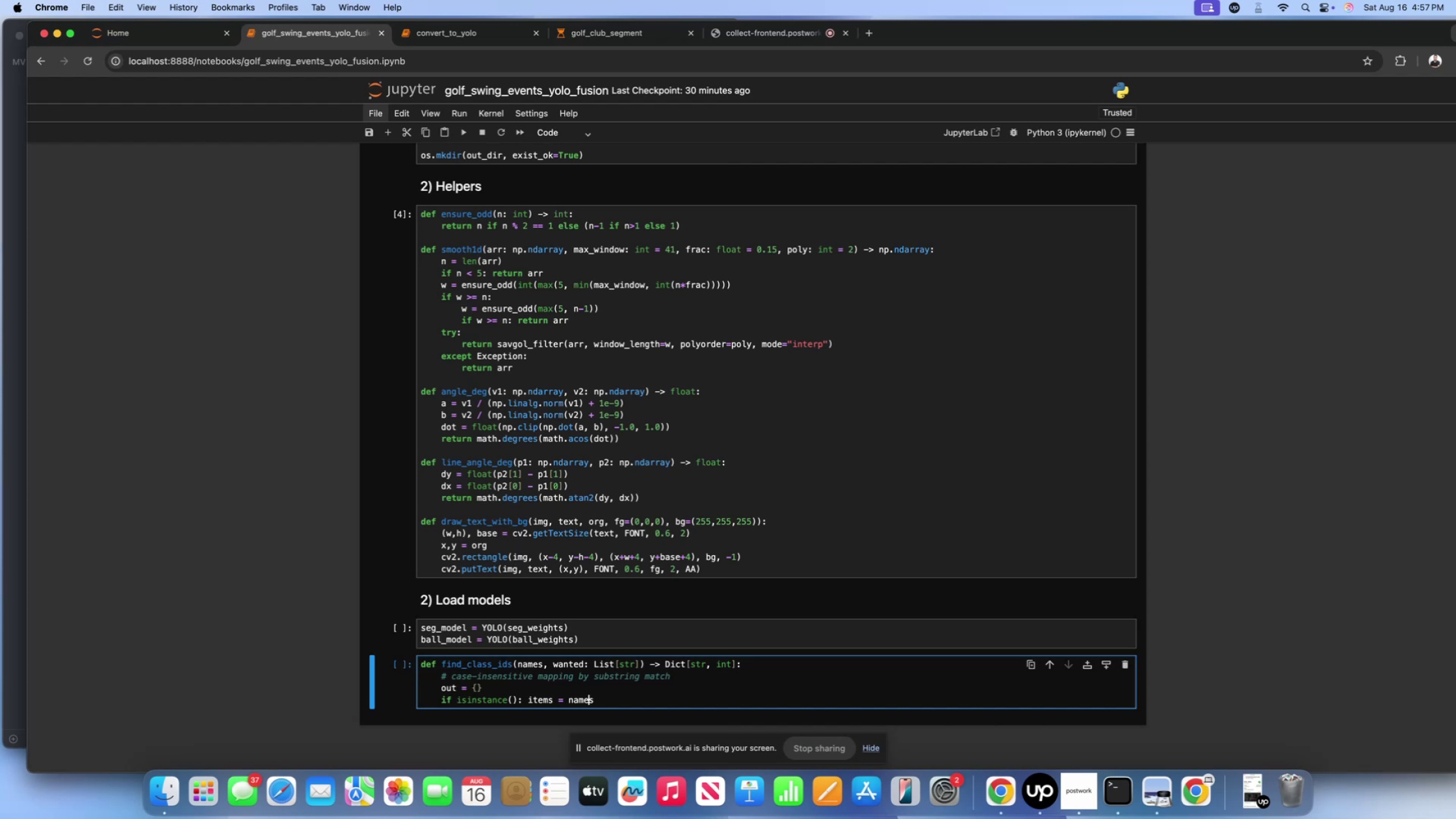 
key(ArrowLeft)
 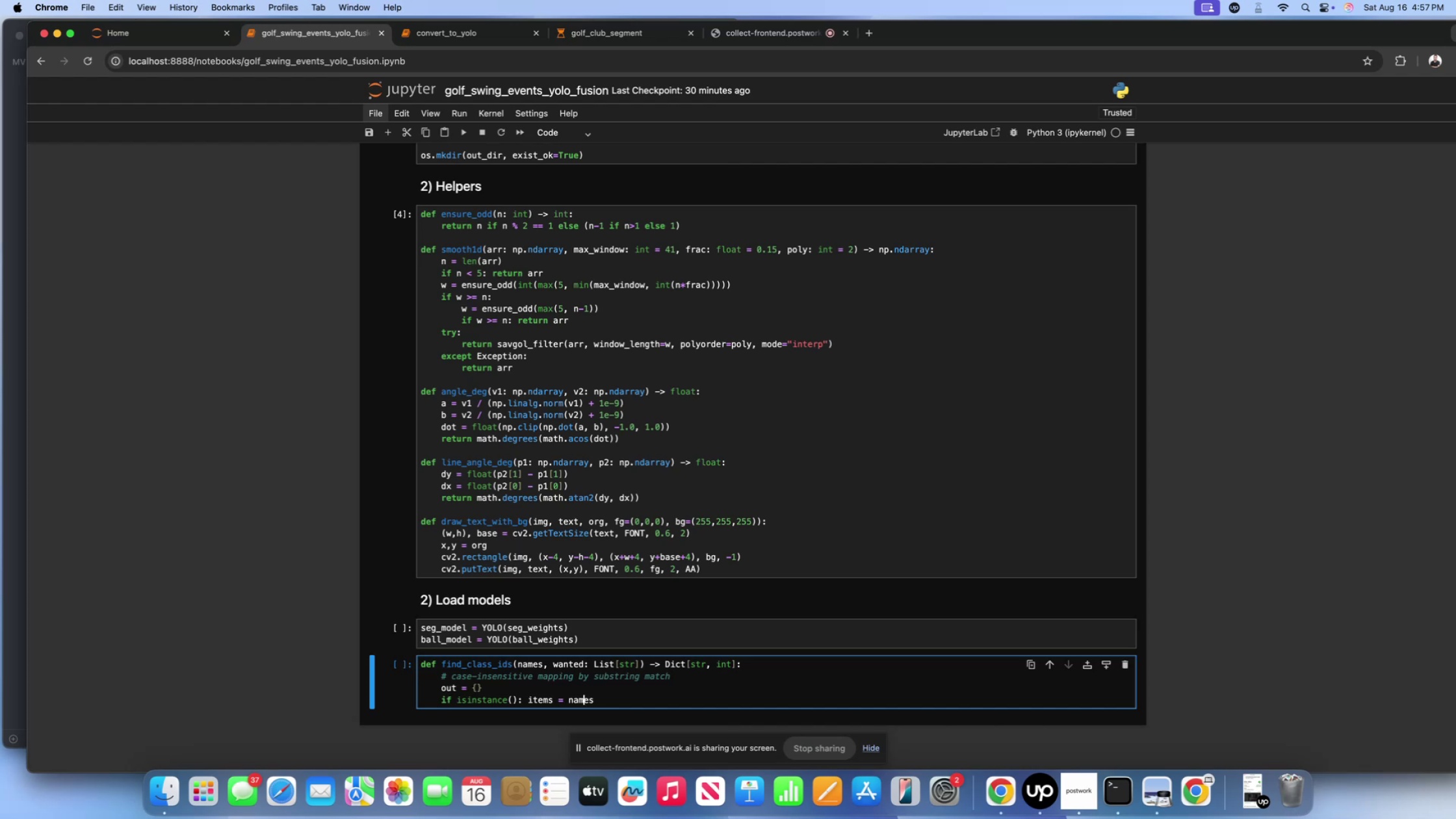 
key(ArrowLeft)
 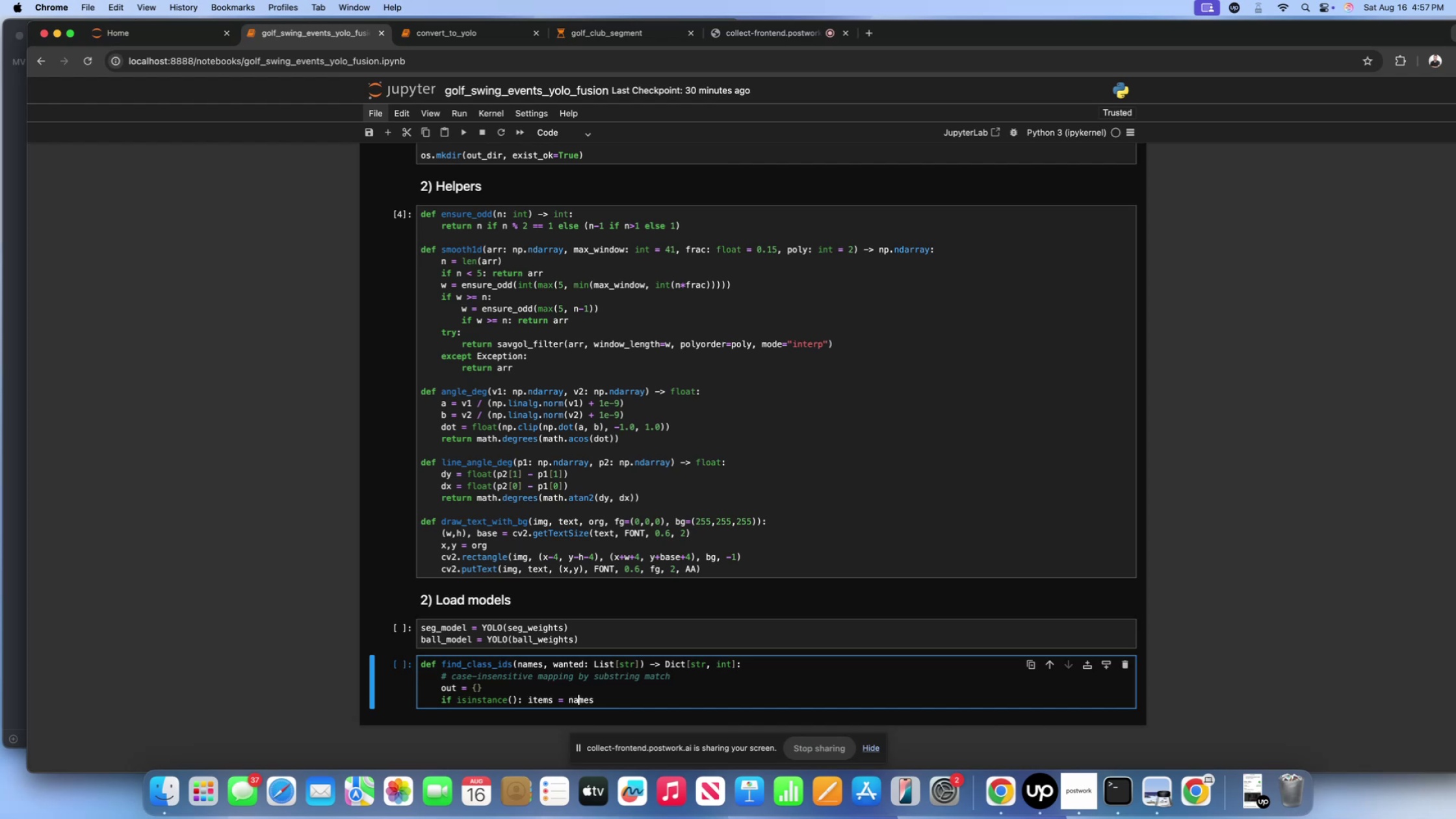 
key(ArrowLeft)
 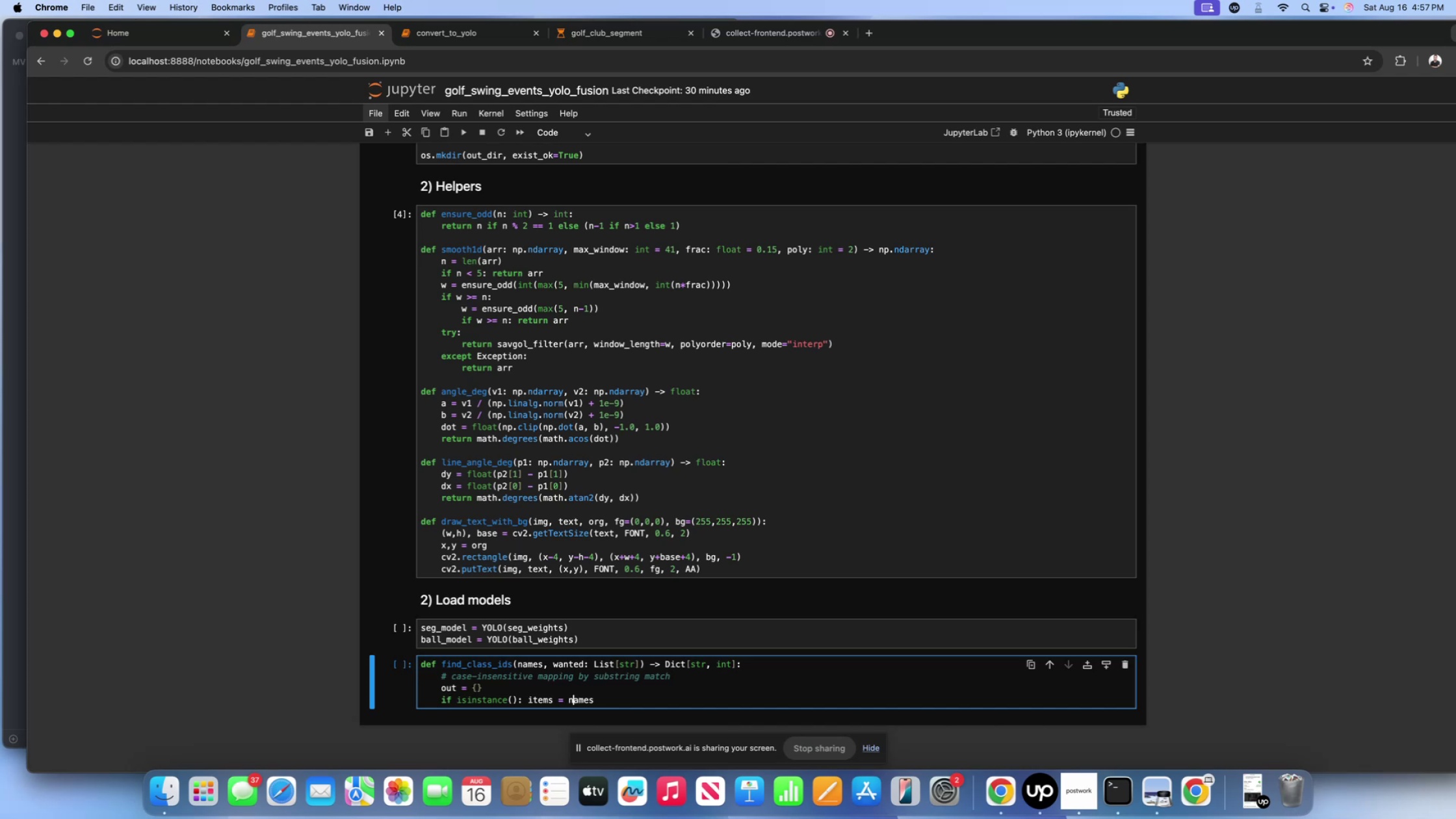 
key(ArrowLeft)
 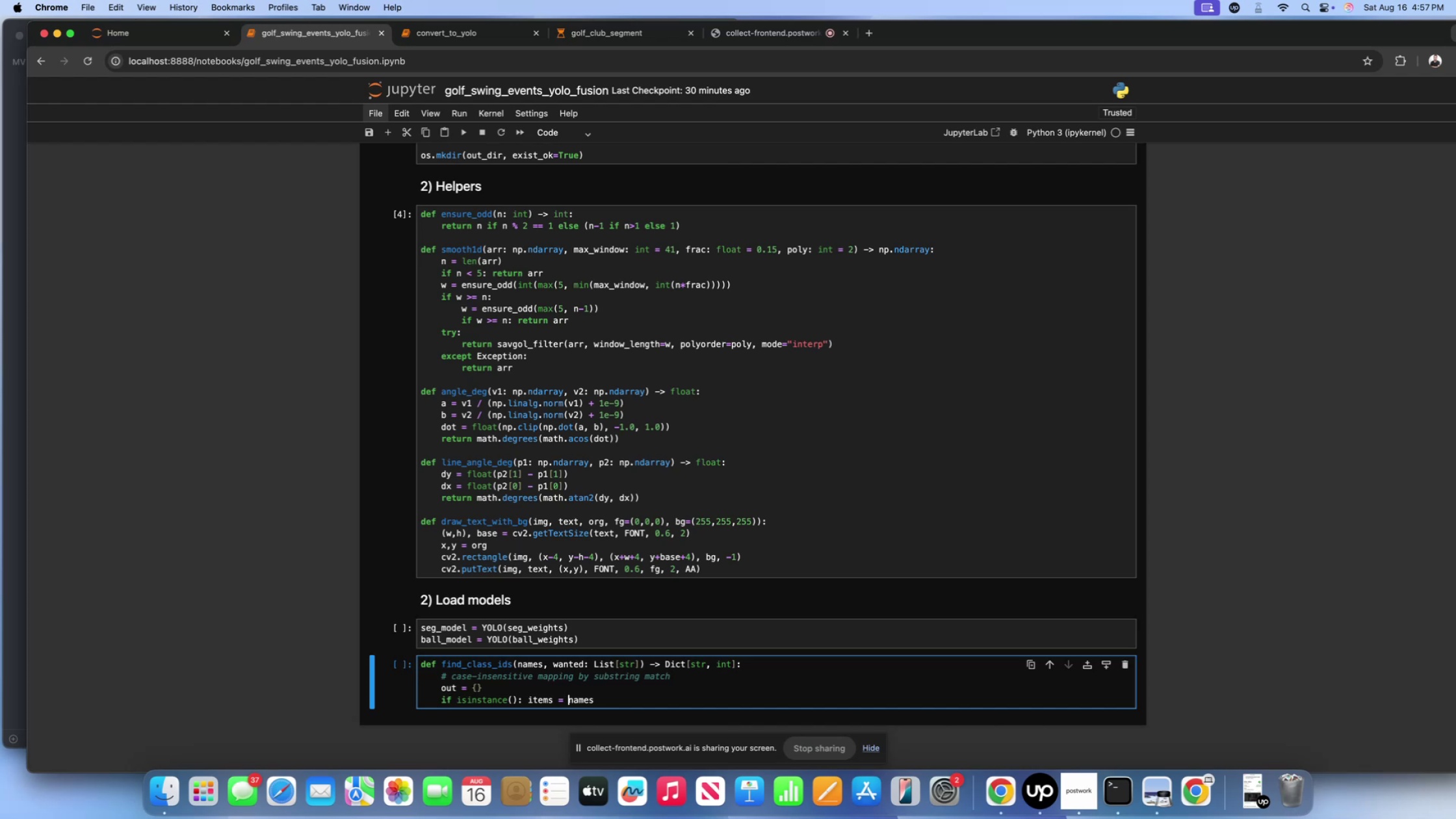 
key(ArrowLeft)
 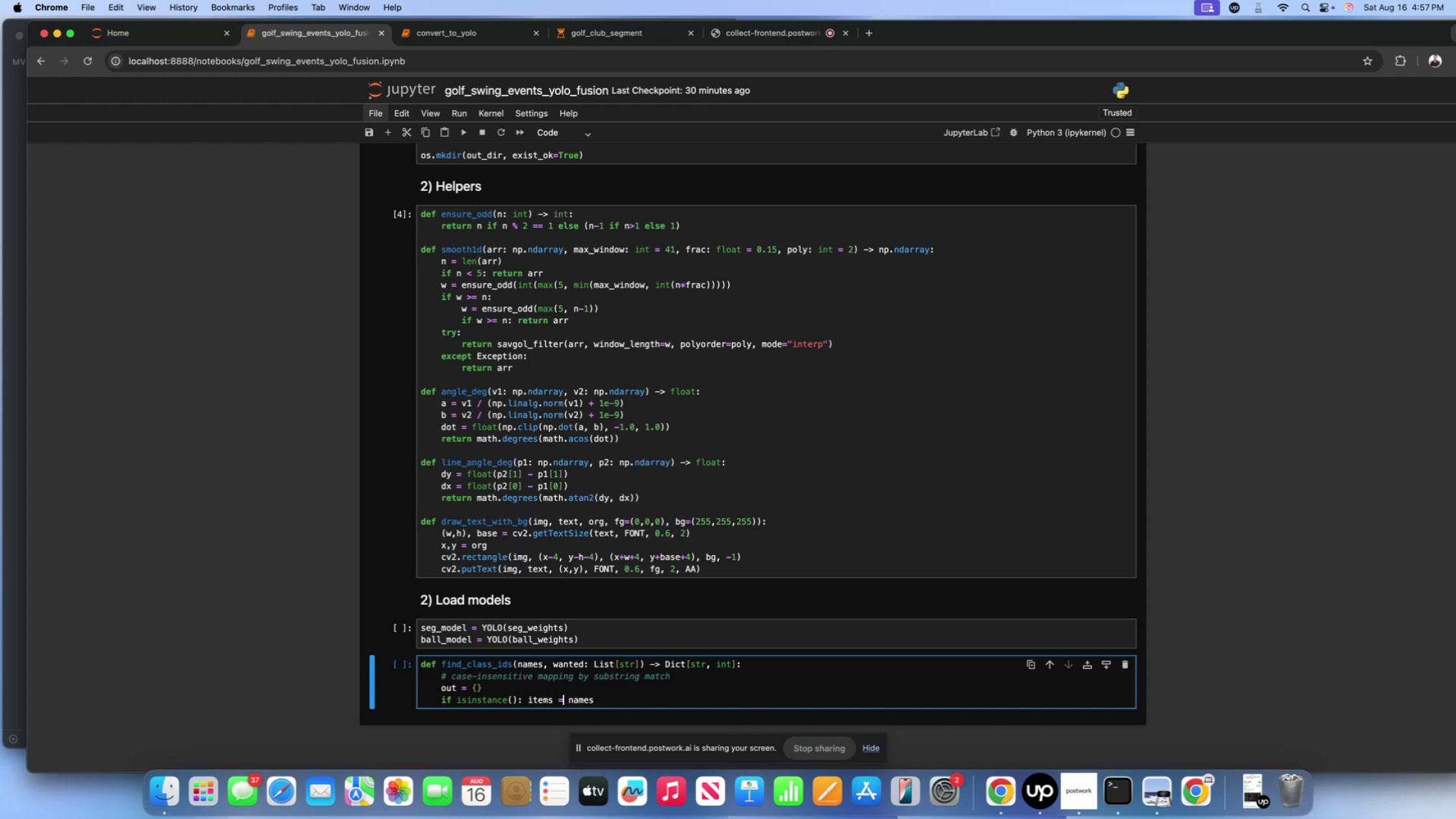 
key(ArrowLeft)
 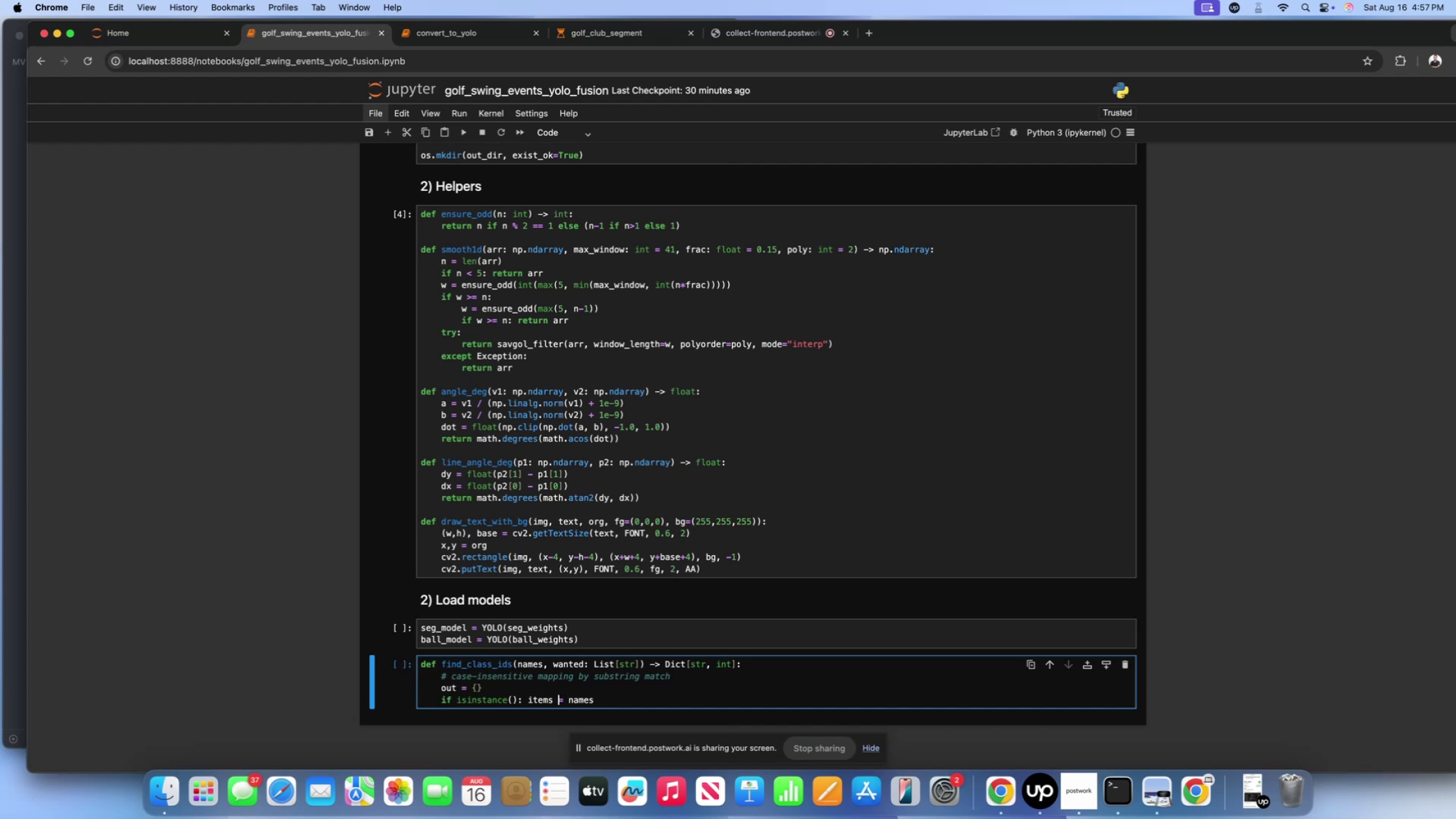 
key(ArrowLeft)
 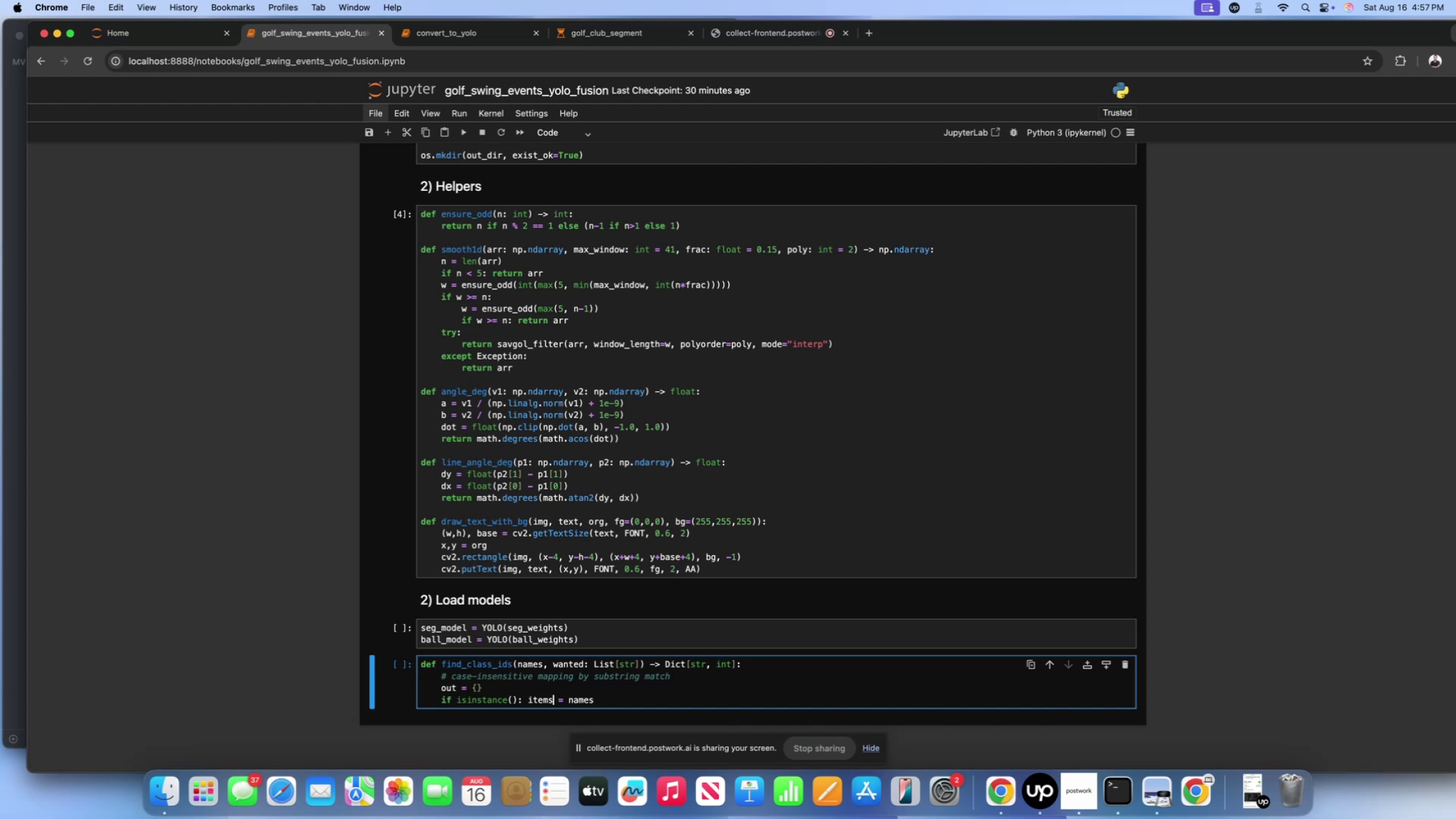 
key(ArrowLeft)
 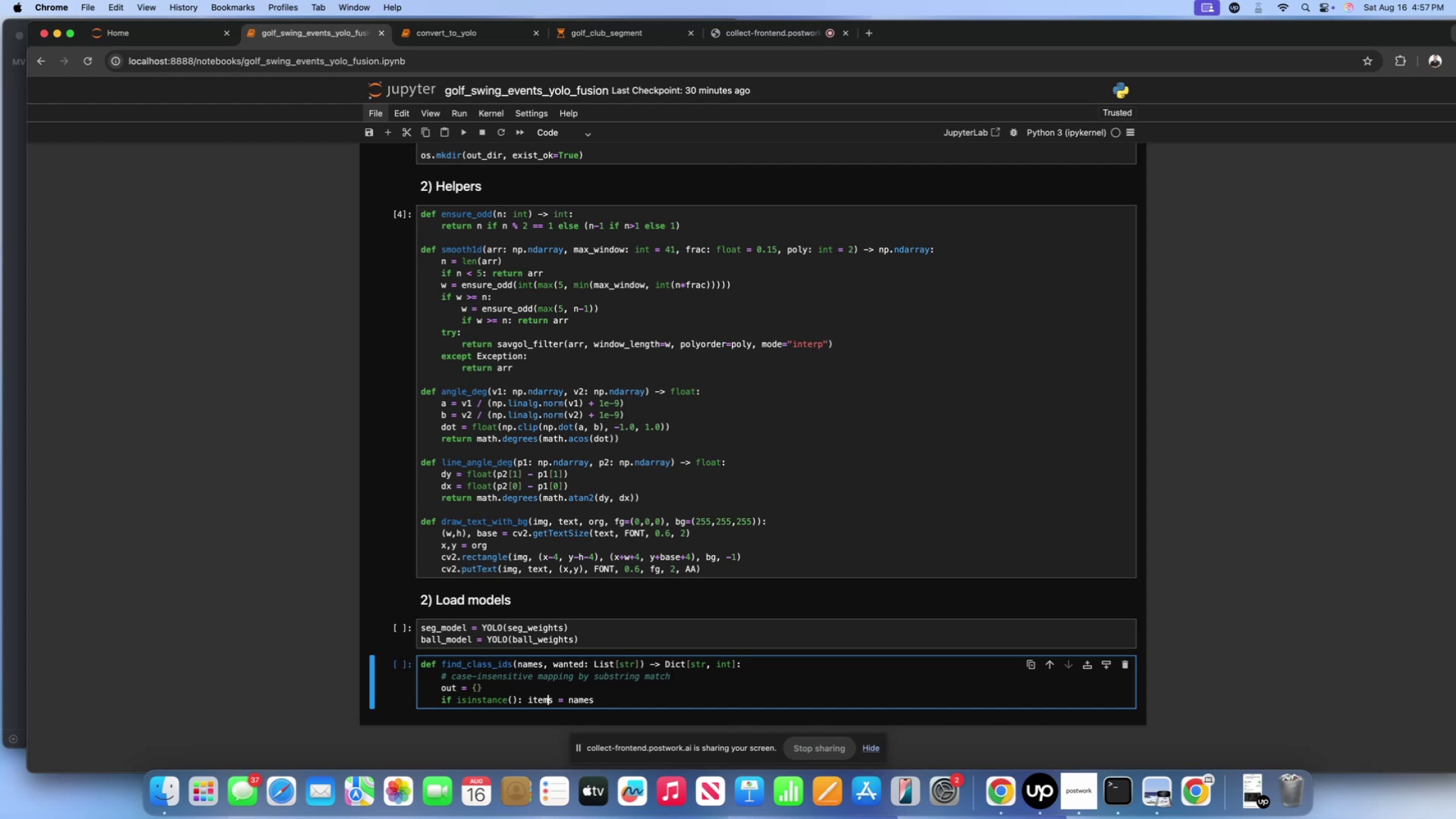 
key(ArrowLeft)
 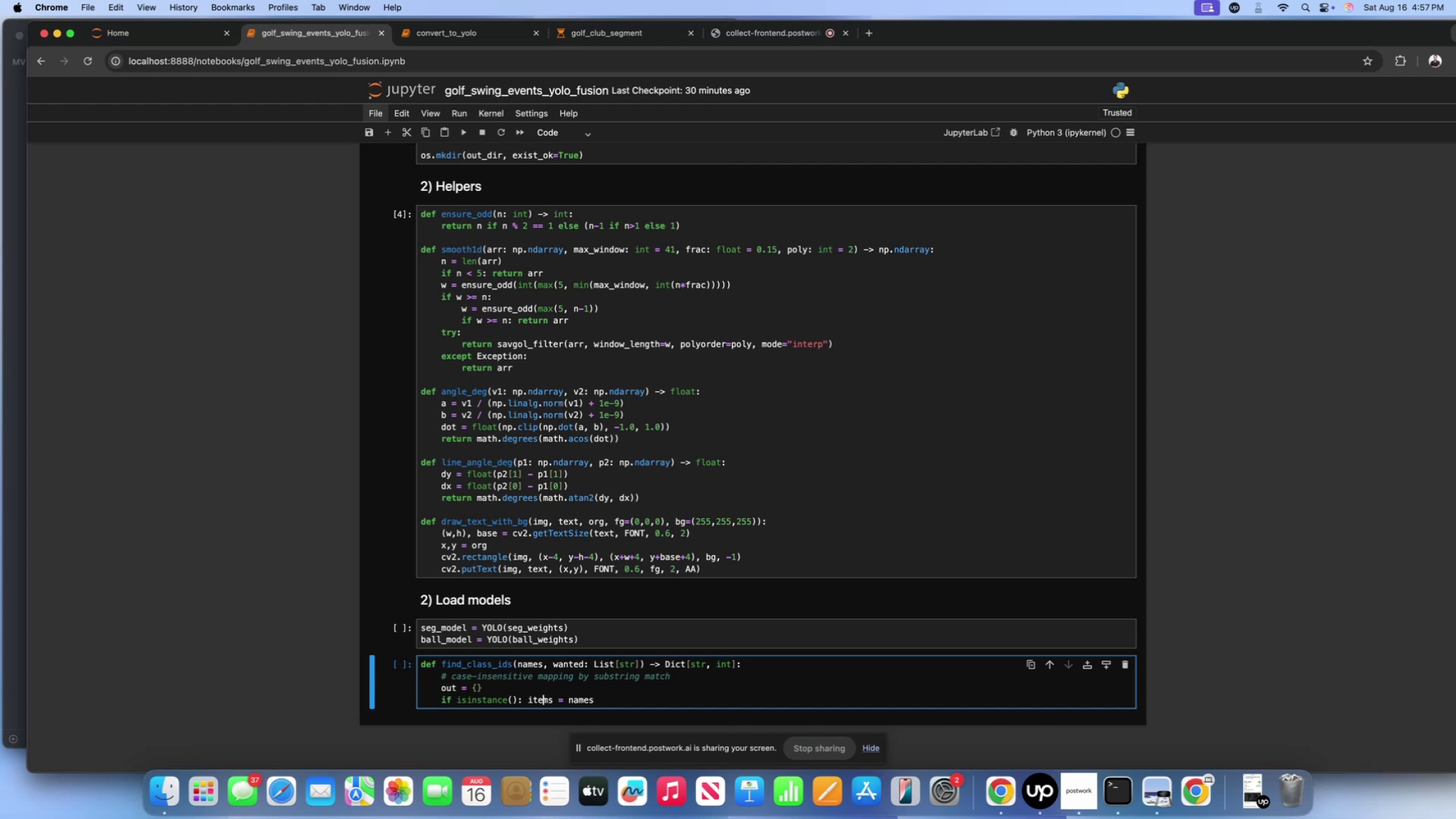 
key(ArrowLeft)
 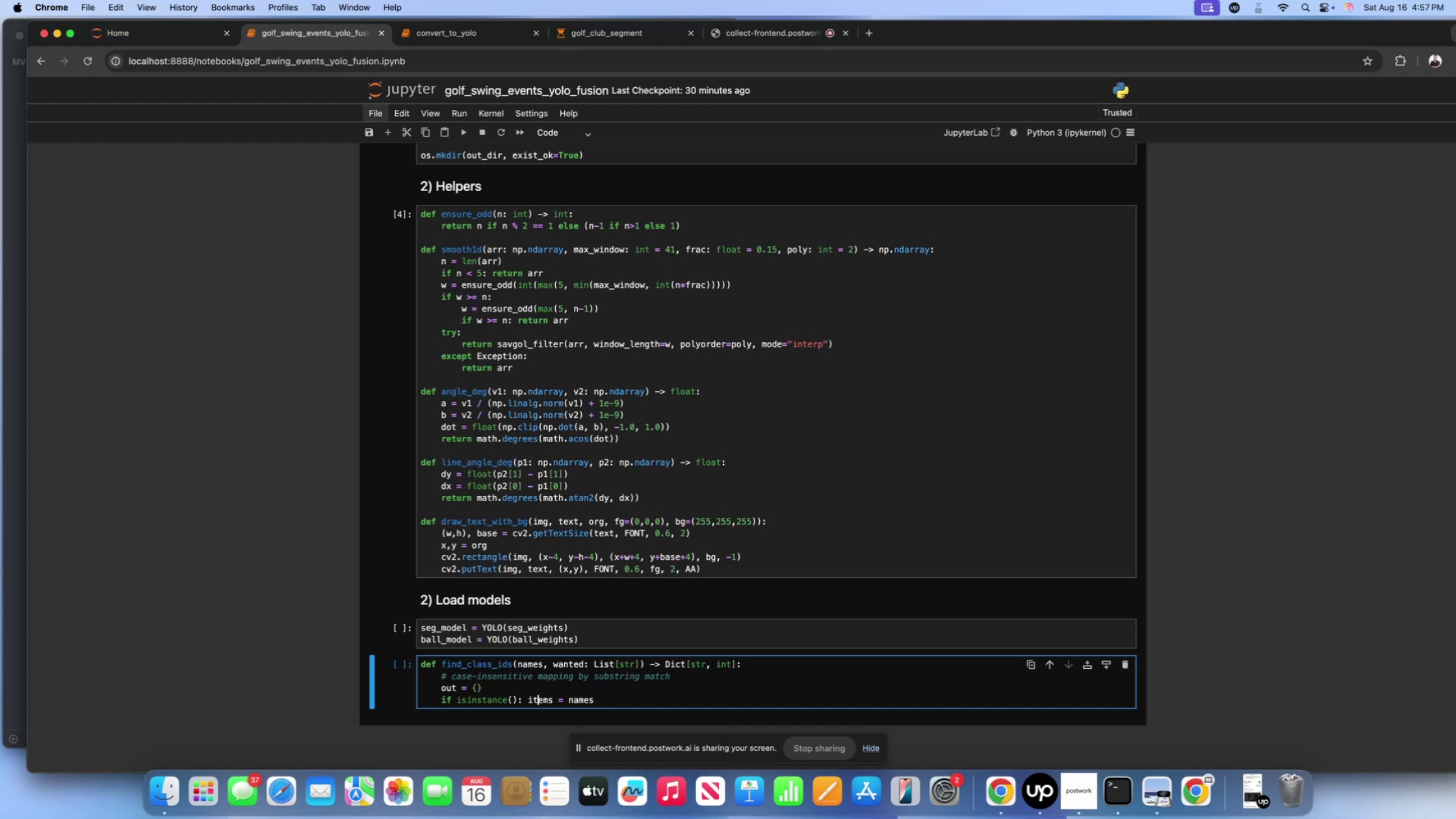 
key(ArrowLeft)
 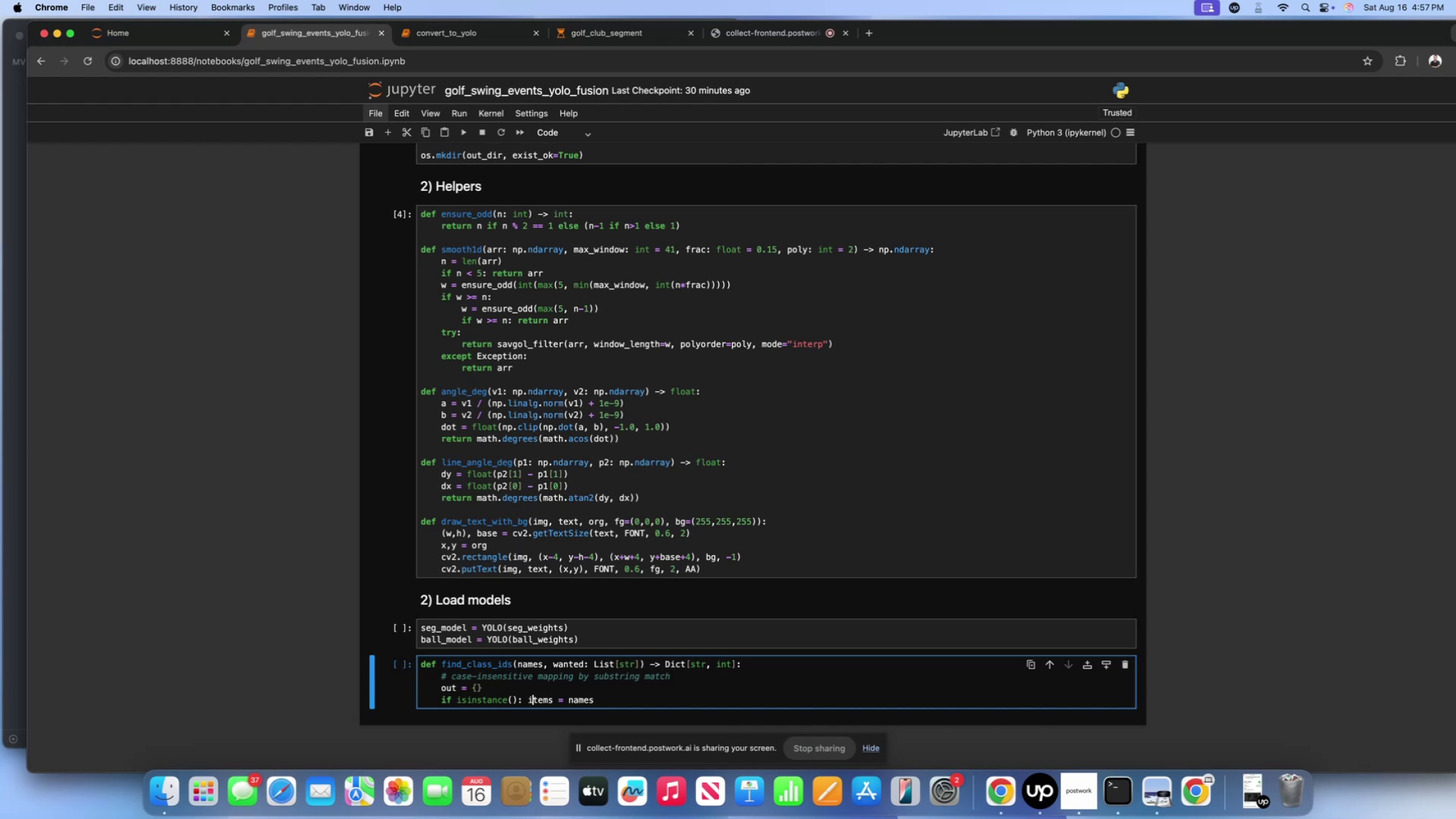 
key(ArrowLeft)
 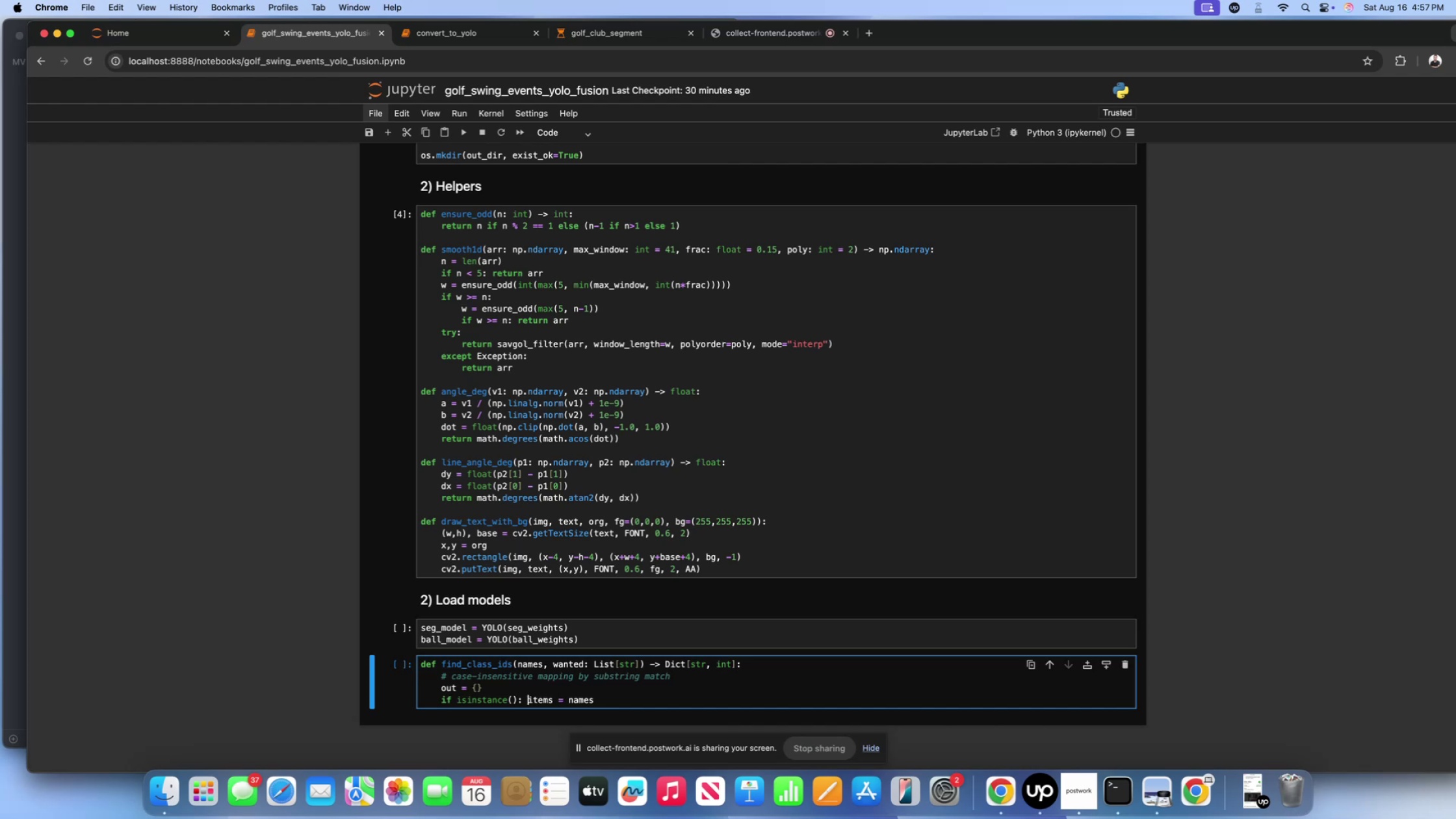 
key(ArrowLeft)
 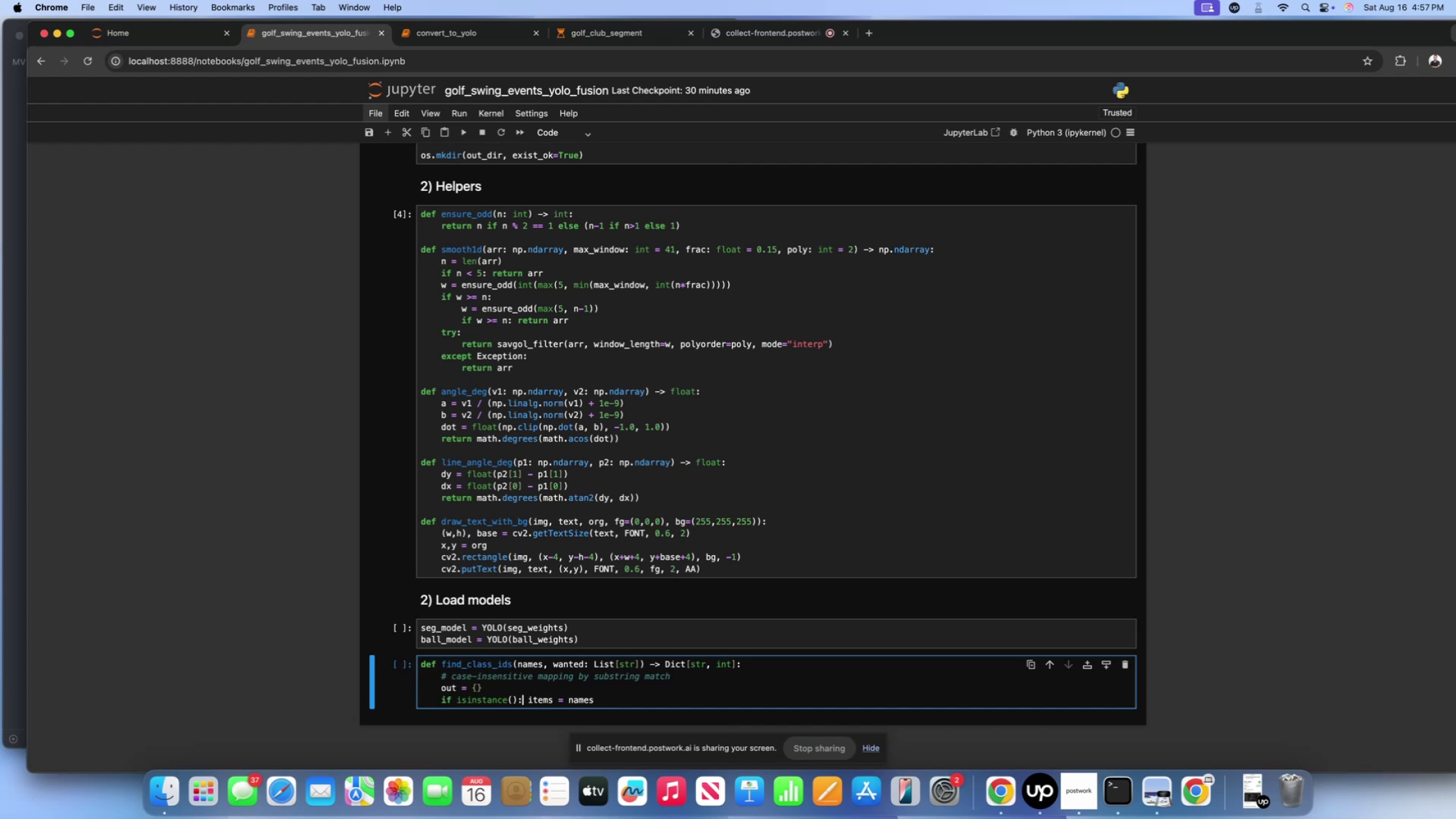 
key(ArrowLeft)
 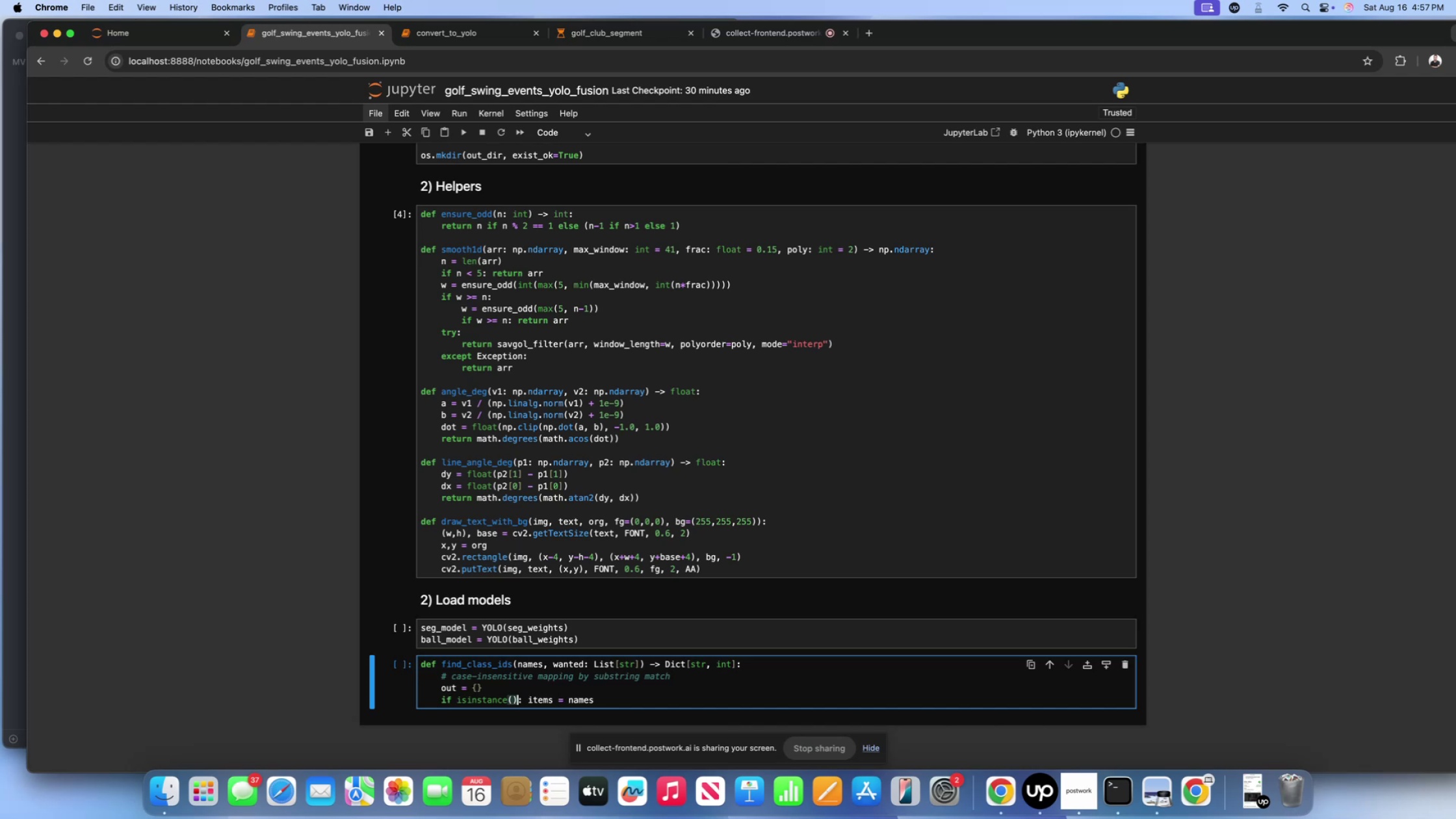 
key(ArrowLeft)
 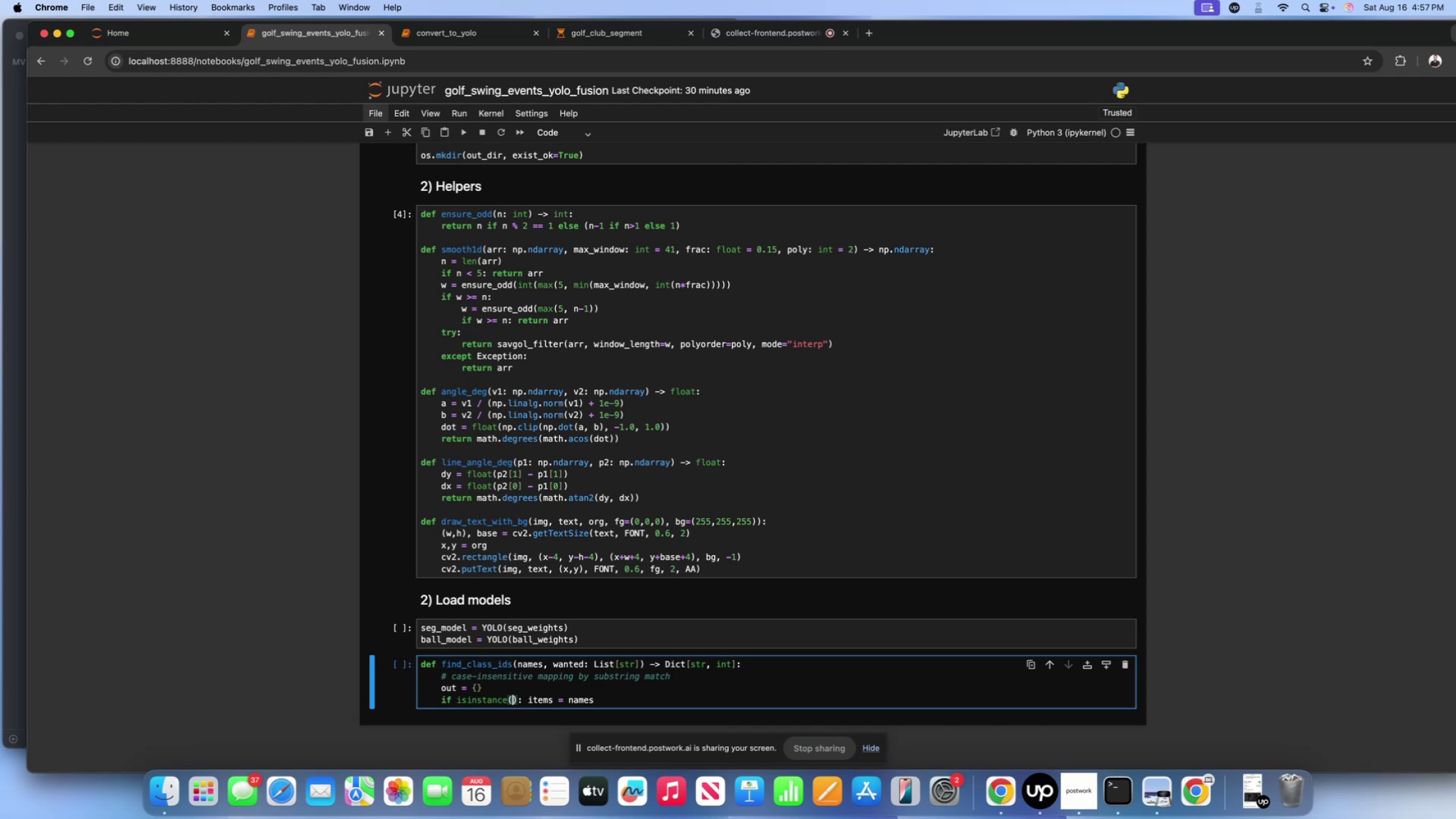 
type(nsmes)
key(Backspace)
key(Backspace)
key(Backspace)
key(Backspace)
type(ames, dict)
 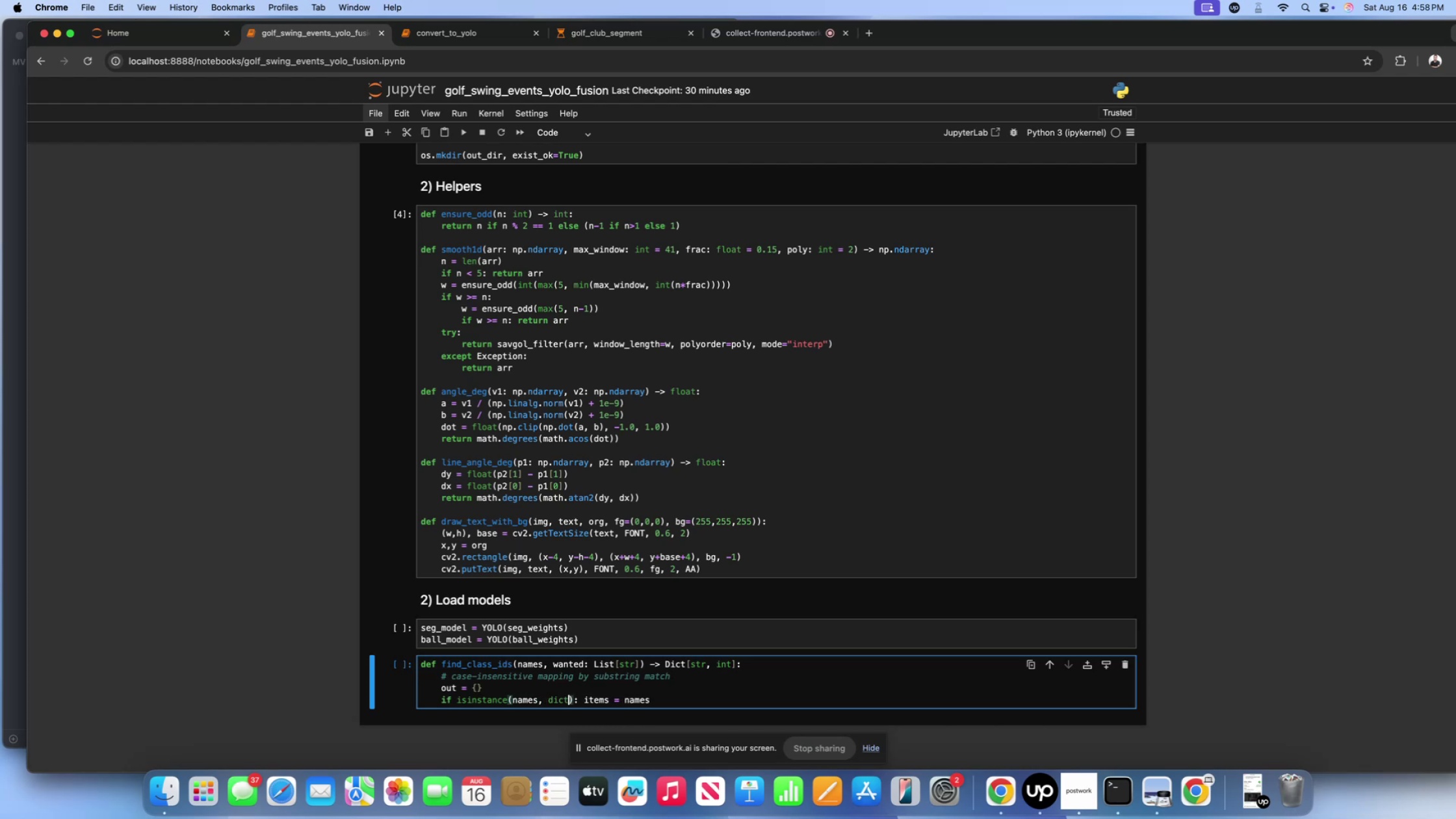 
key(ArrowRight)
 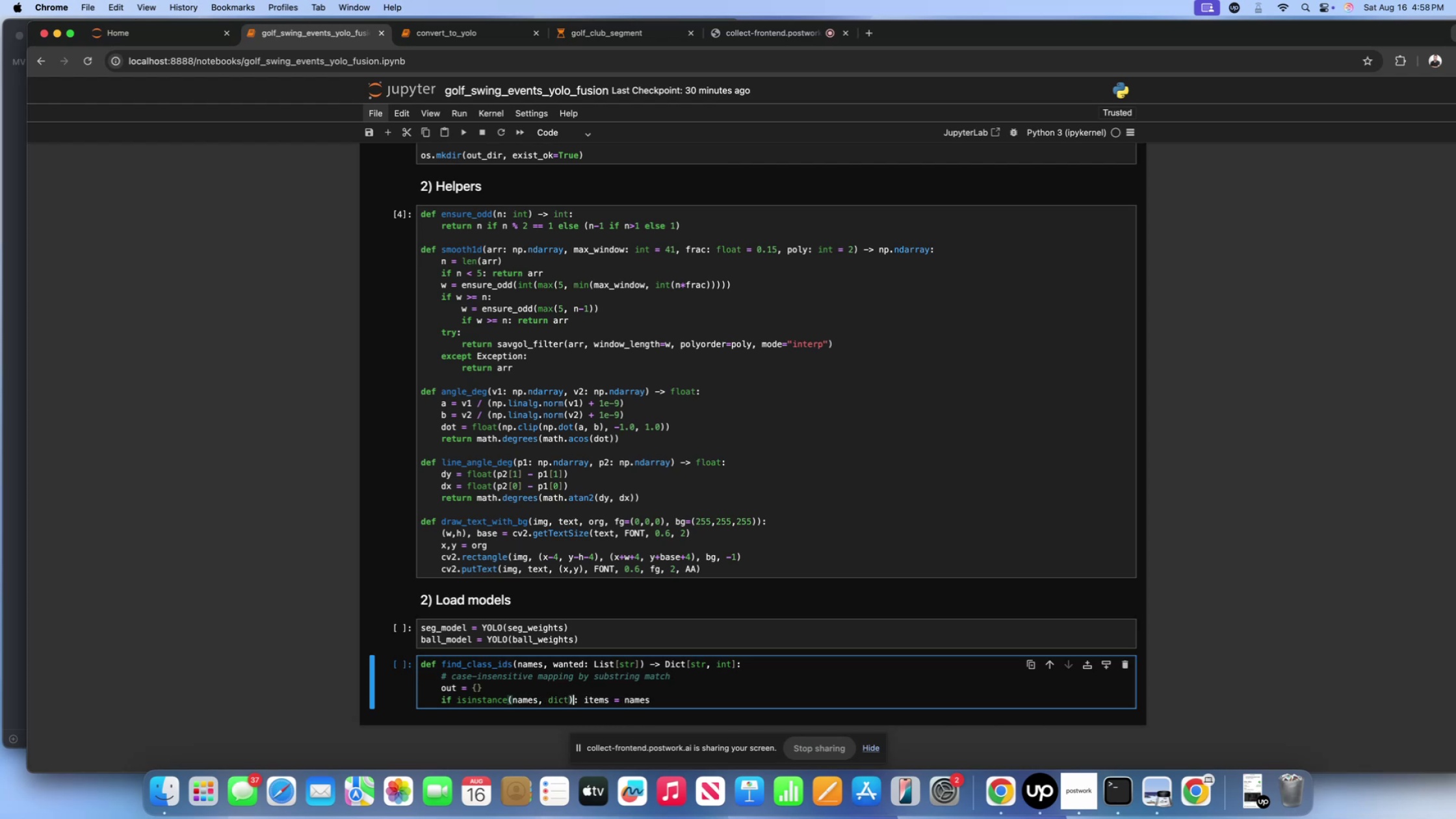 
key(ArrowRight)
 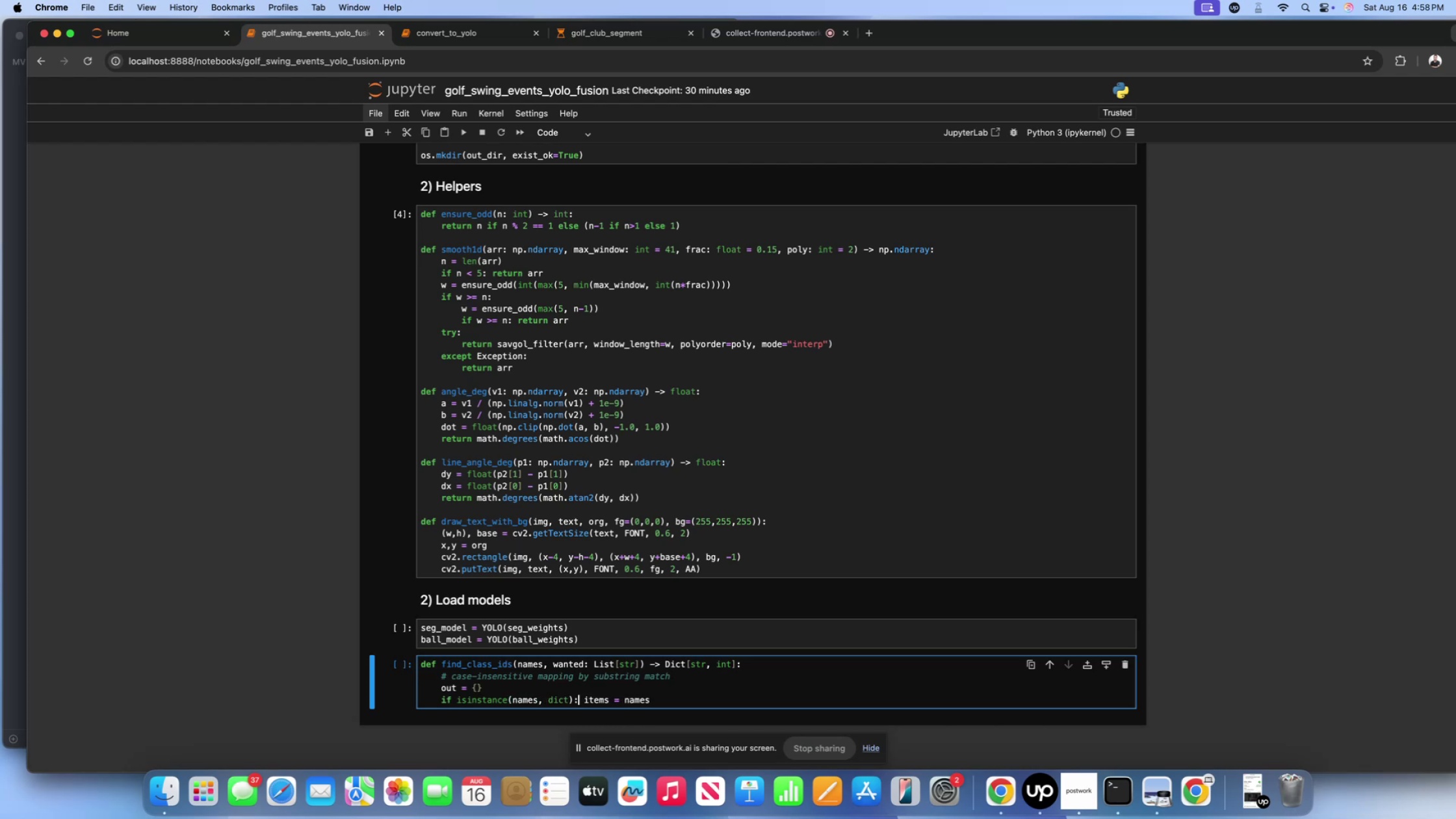 
key(ArrowRight)
 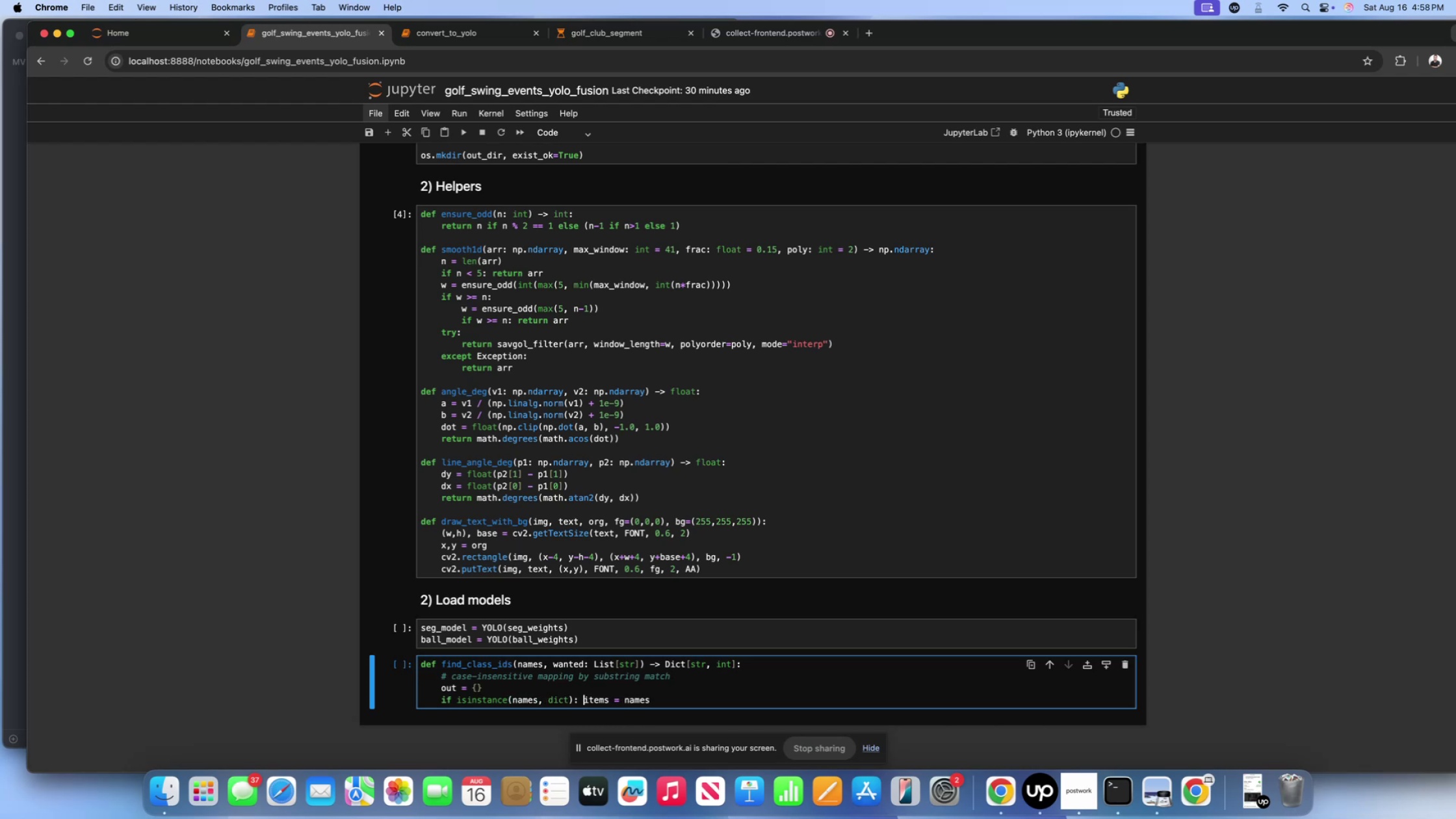 
key(ArrowRight)
 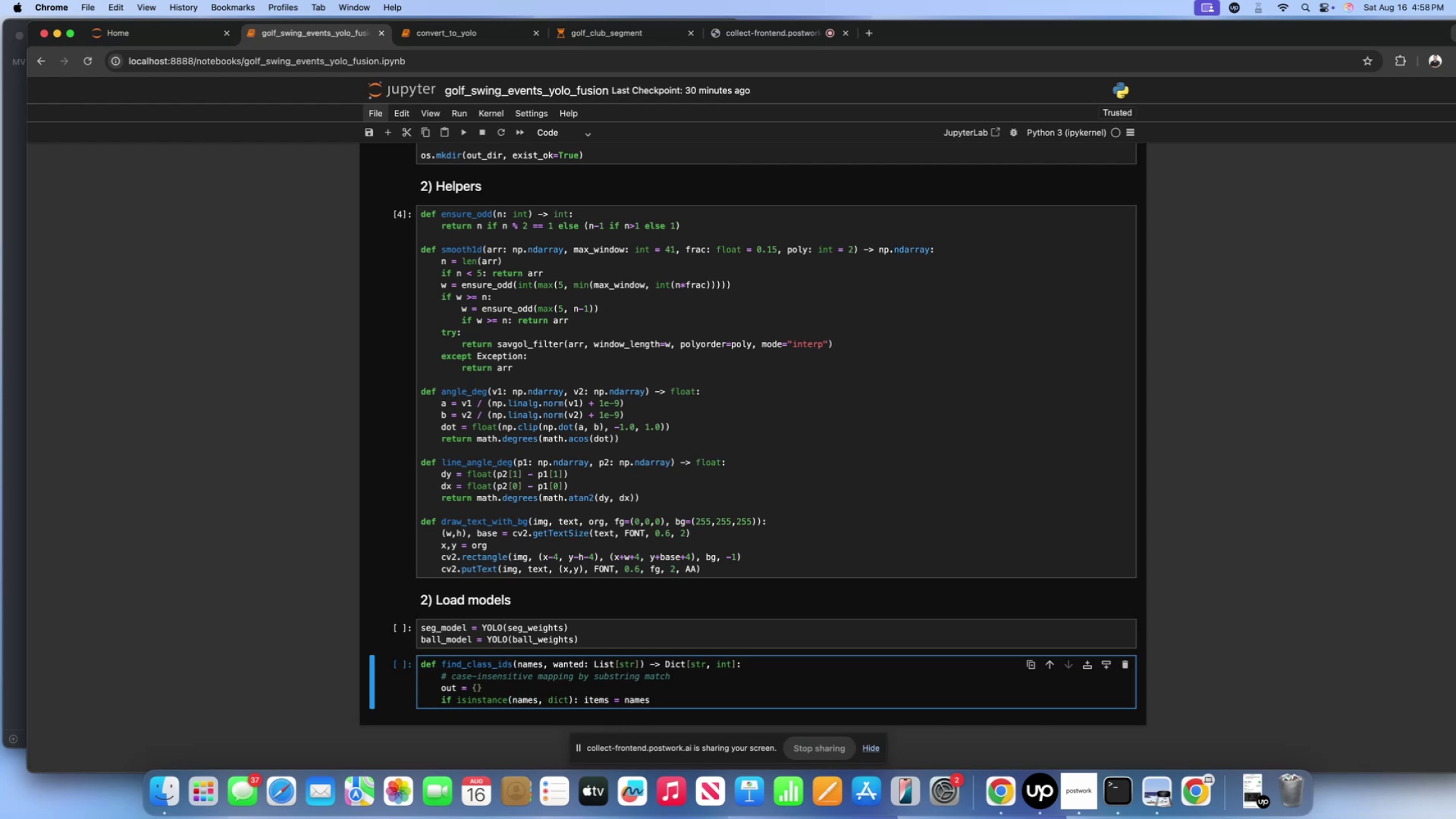 
key(ArrowRight)
 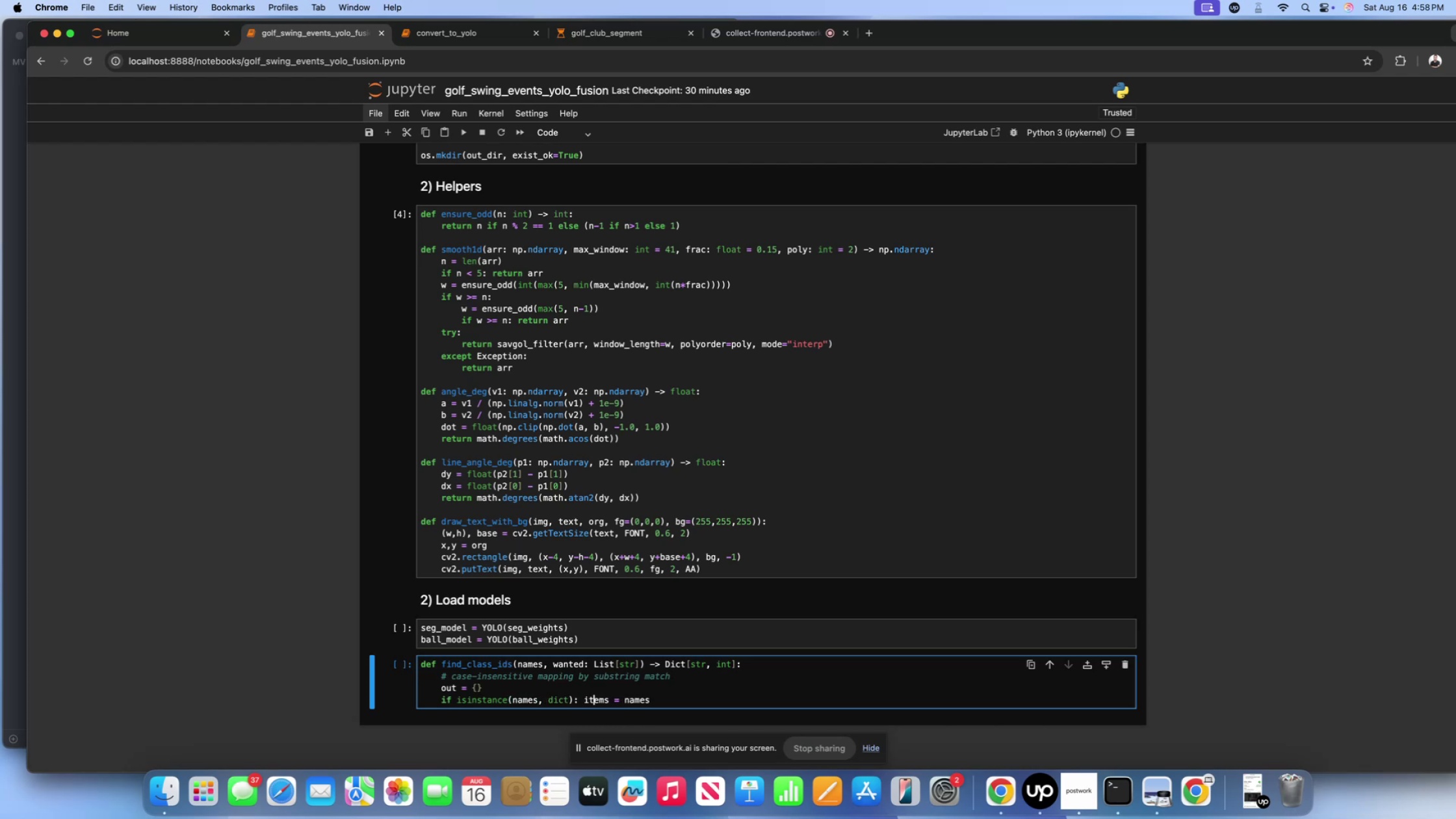 
key(ArrowRight)
 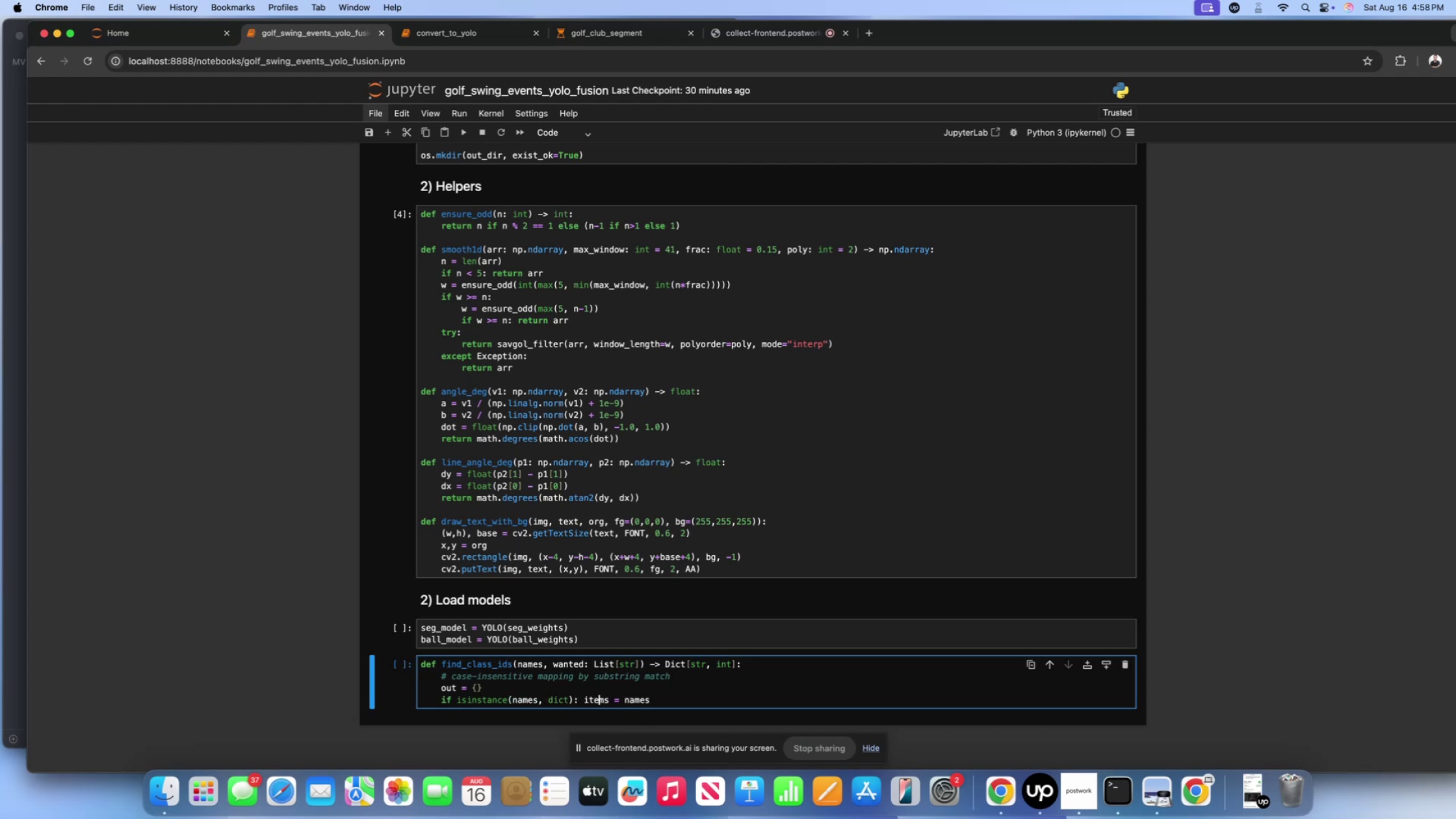 
key(ArrowRight)
 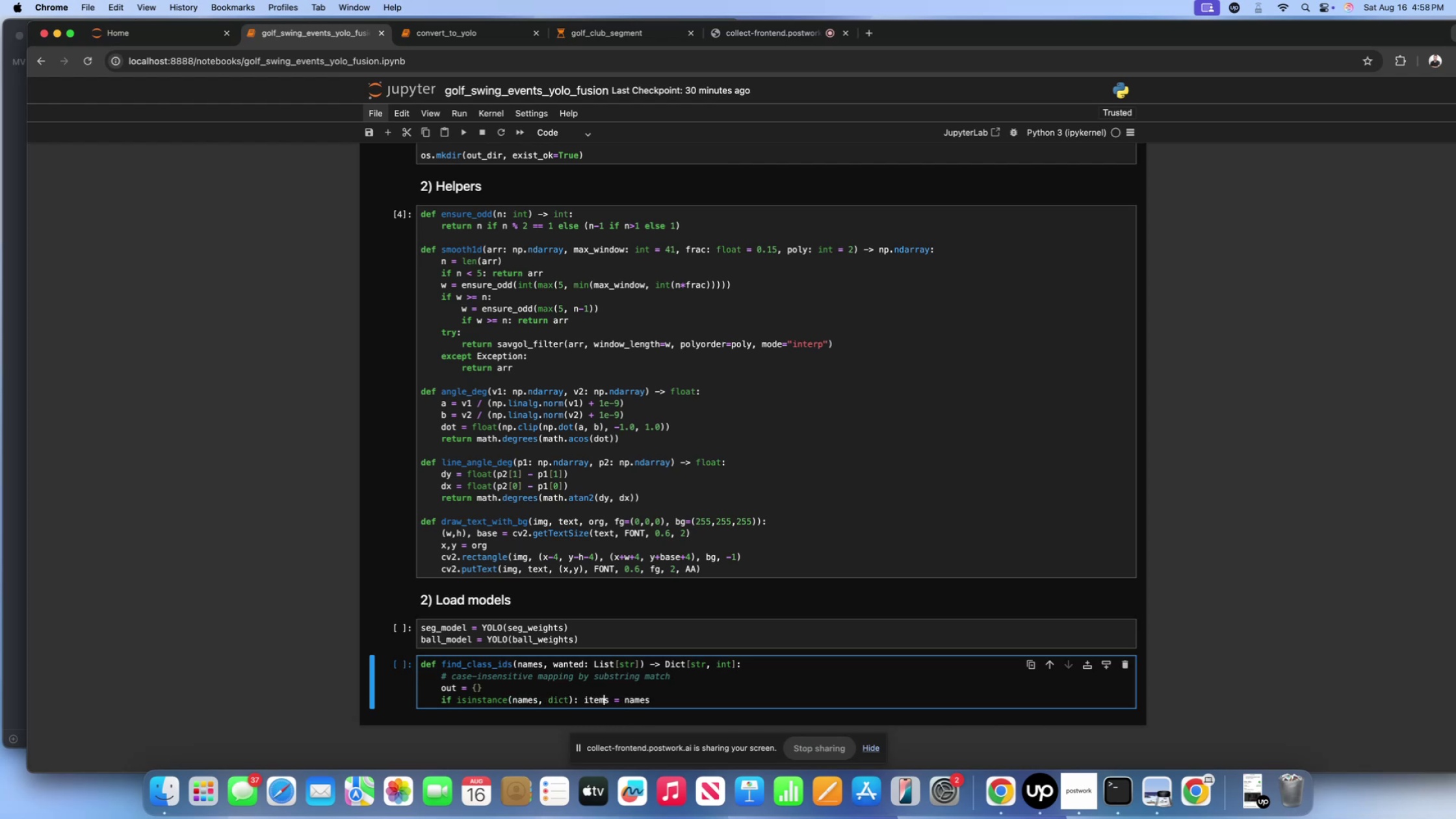 
key(ArrowRight)
 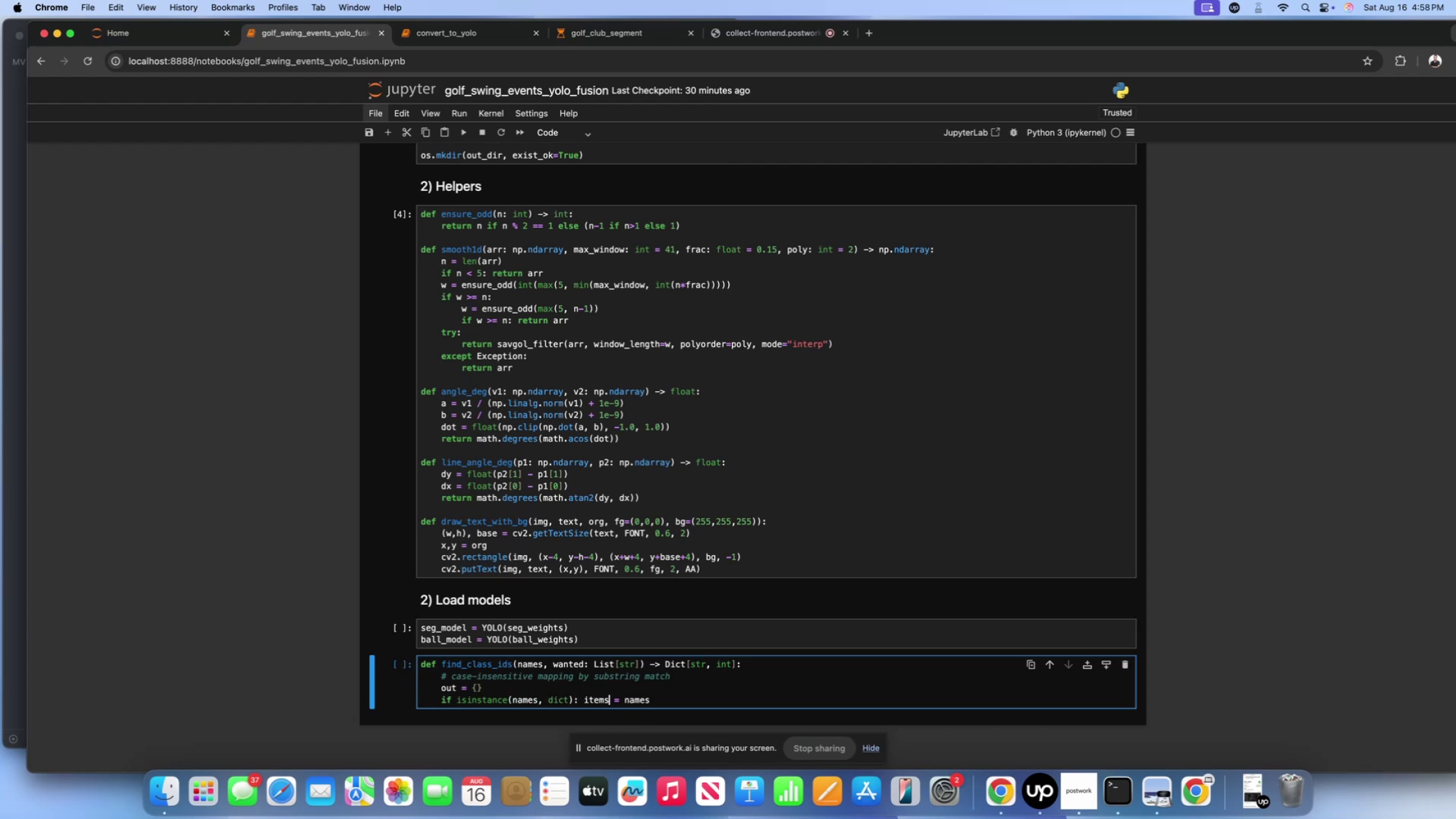 
key(ArrowRight)
 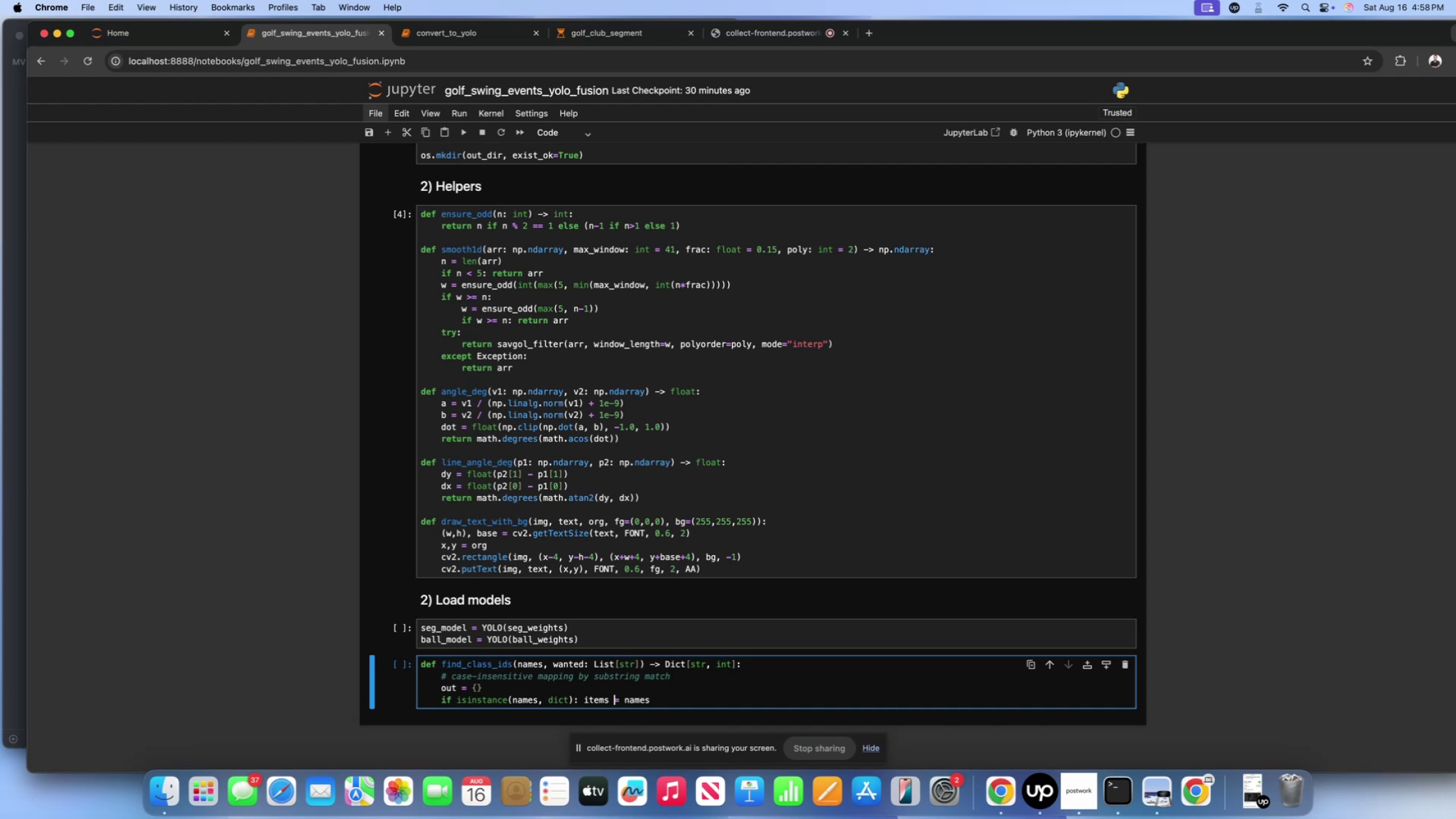 
key(ArrowRight)
 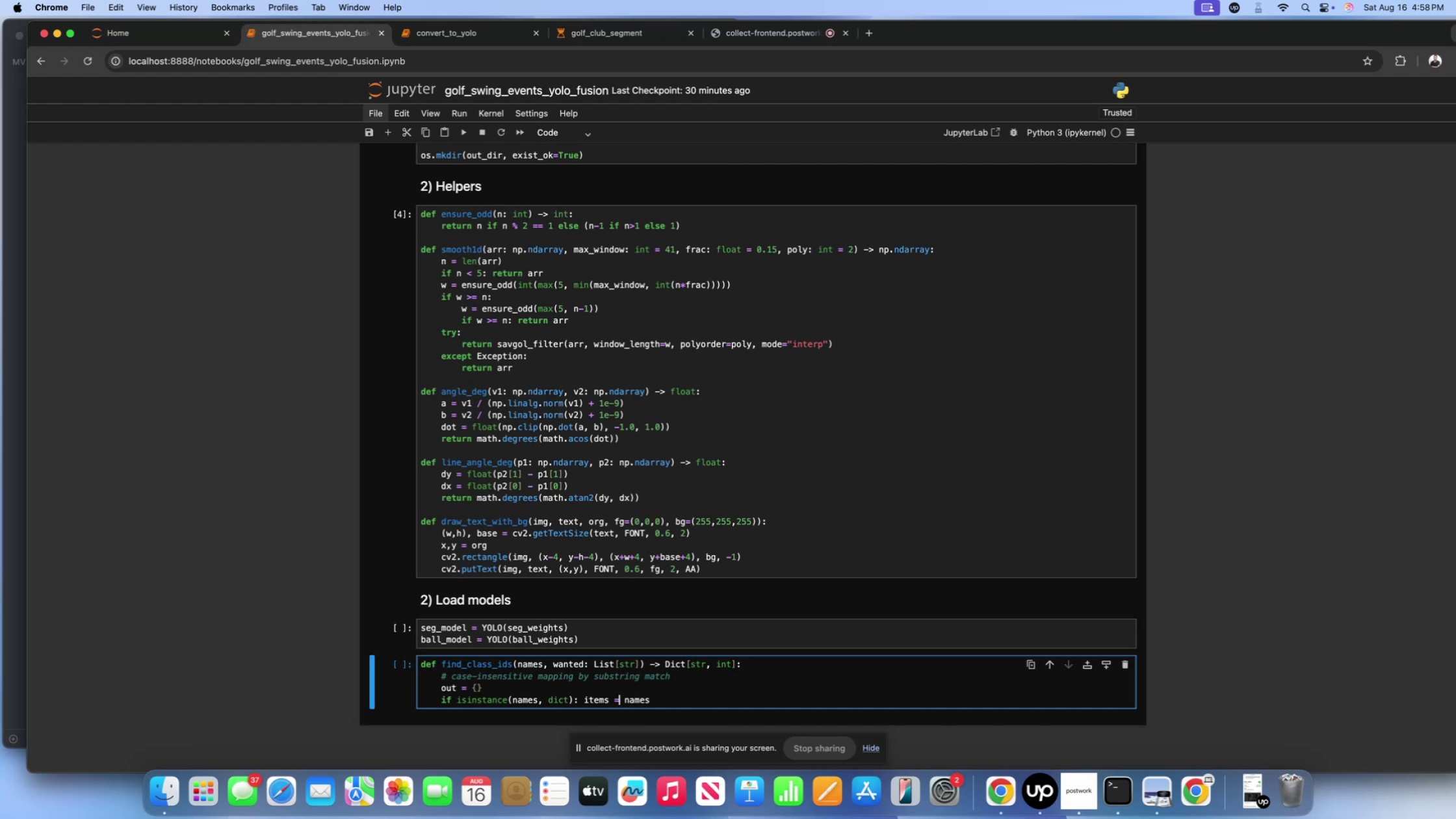 
key(ArrowRight)
 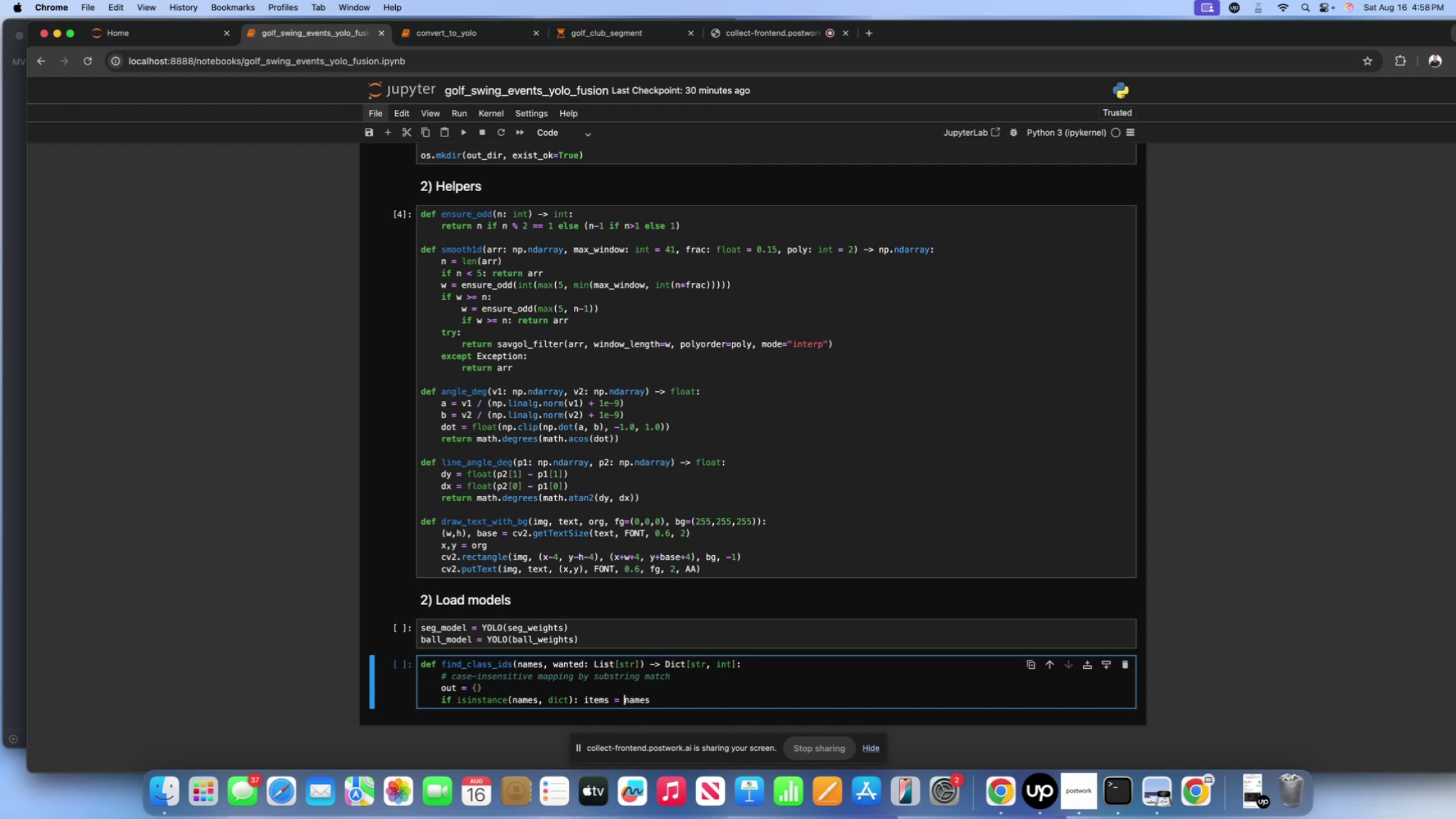 
key(ArrowRight)
 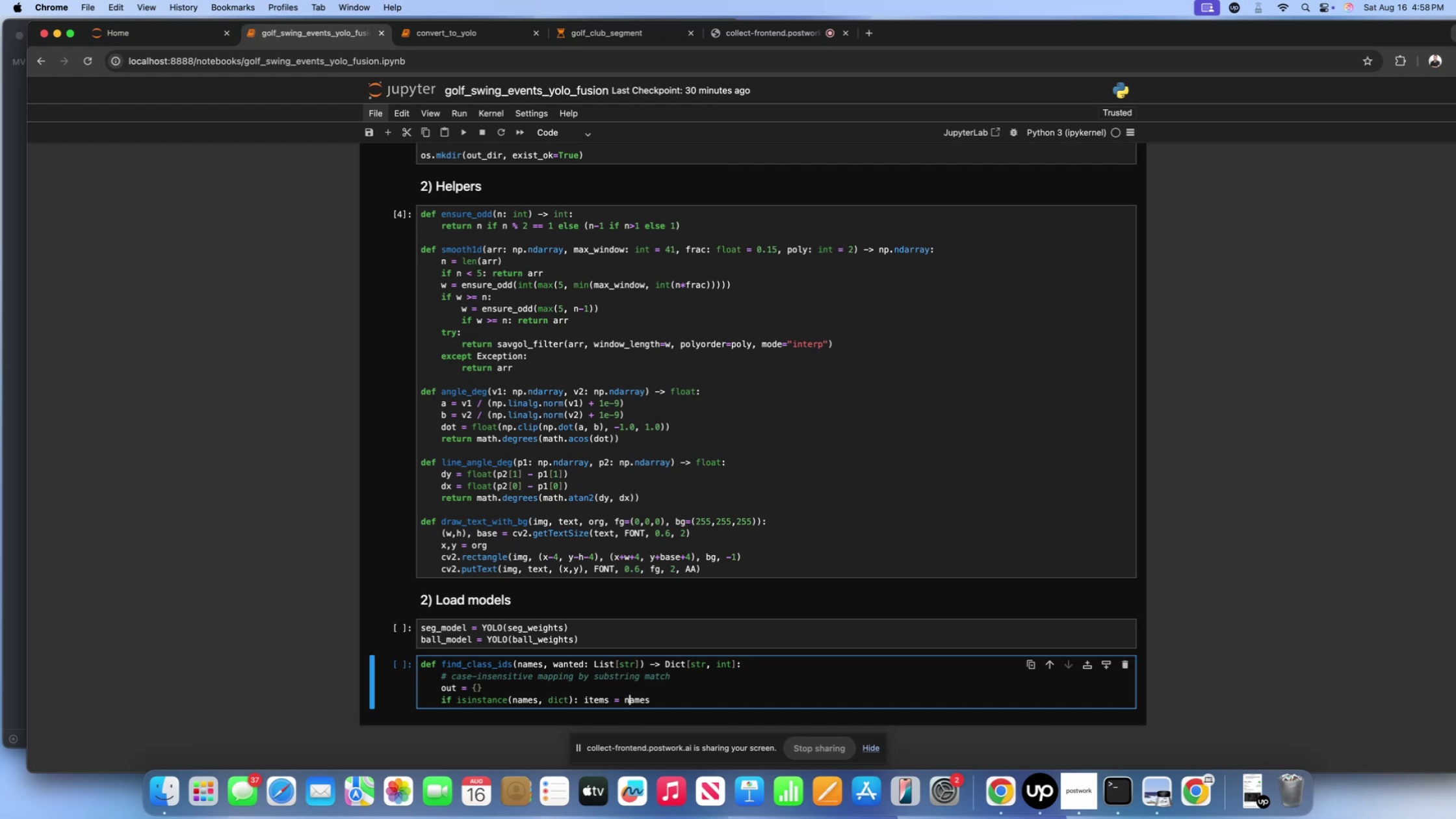 
key(ArrowRight)
 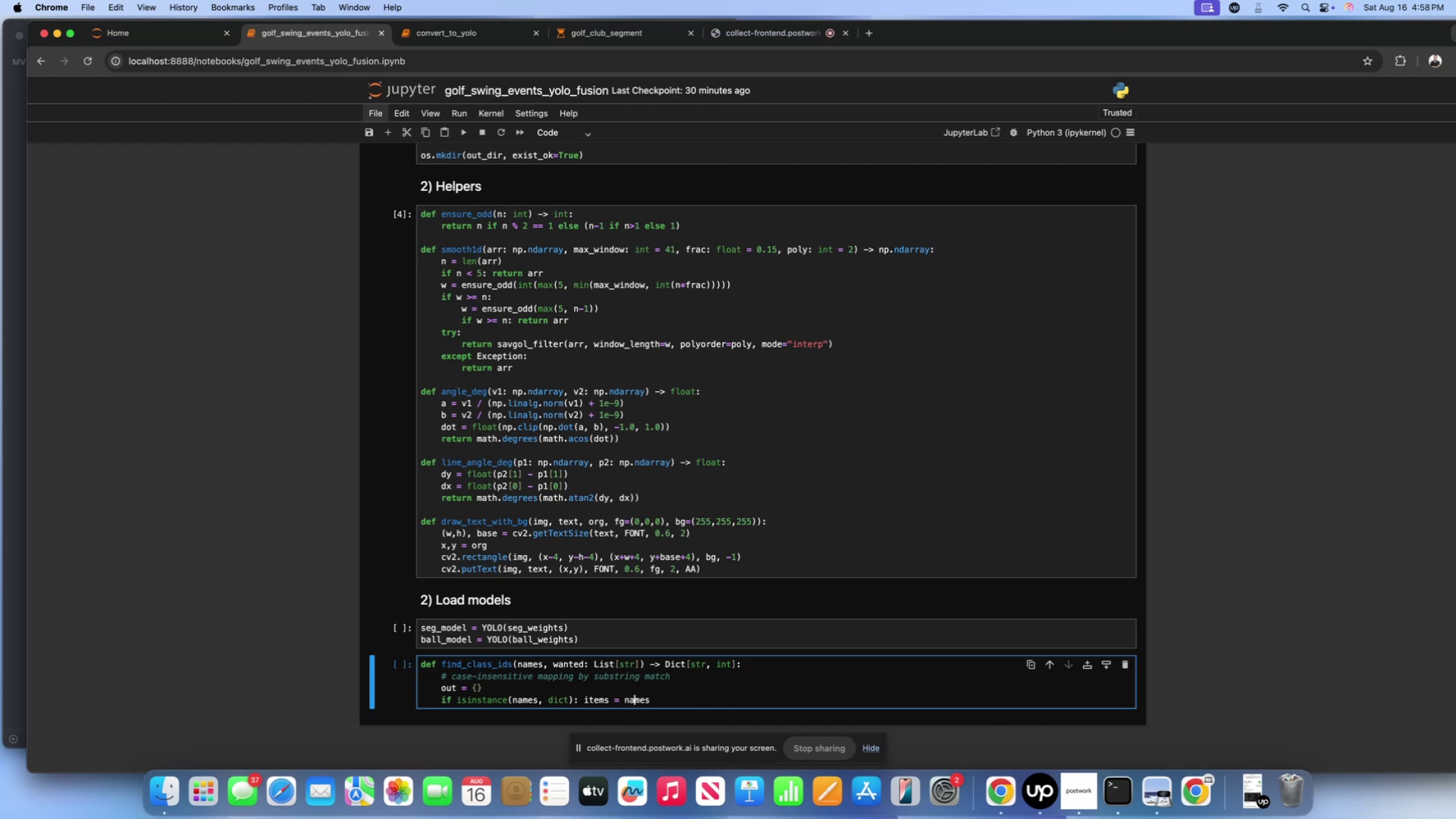 
key(ArrowRight)
 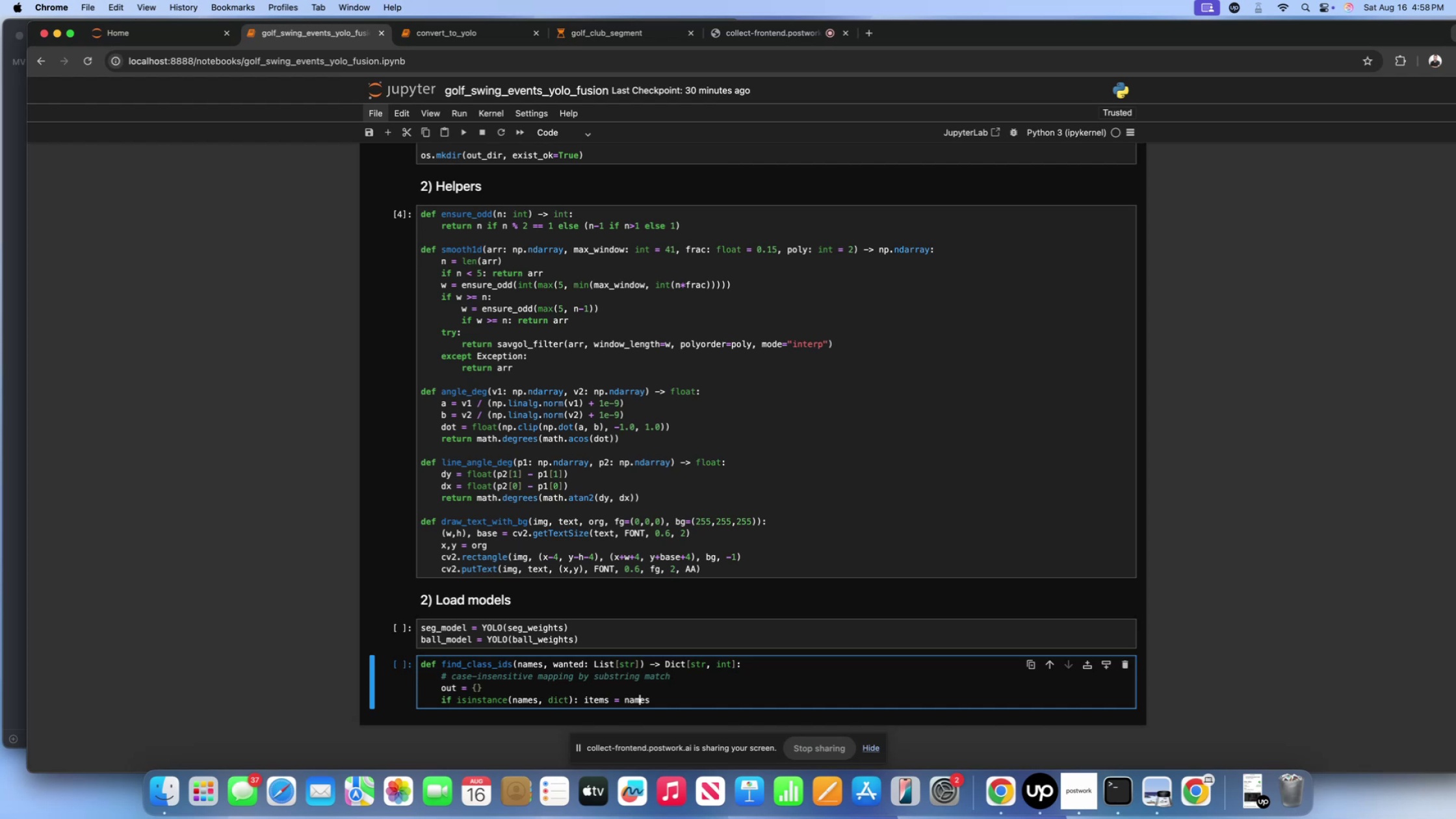 
key(ArrowRight)
 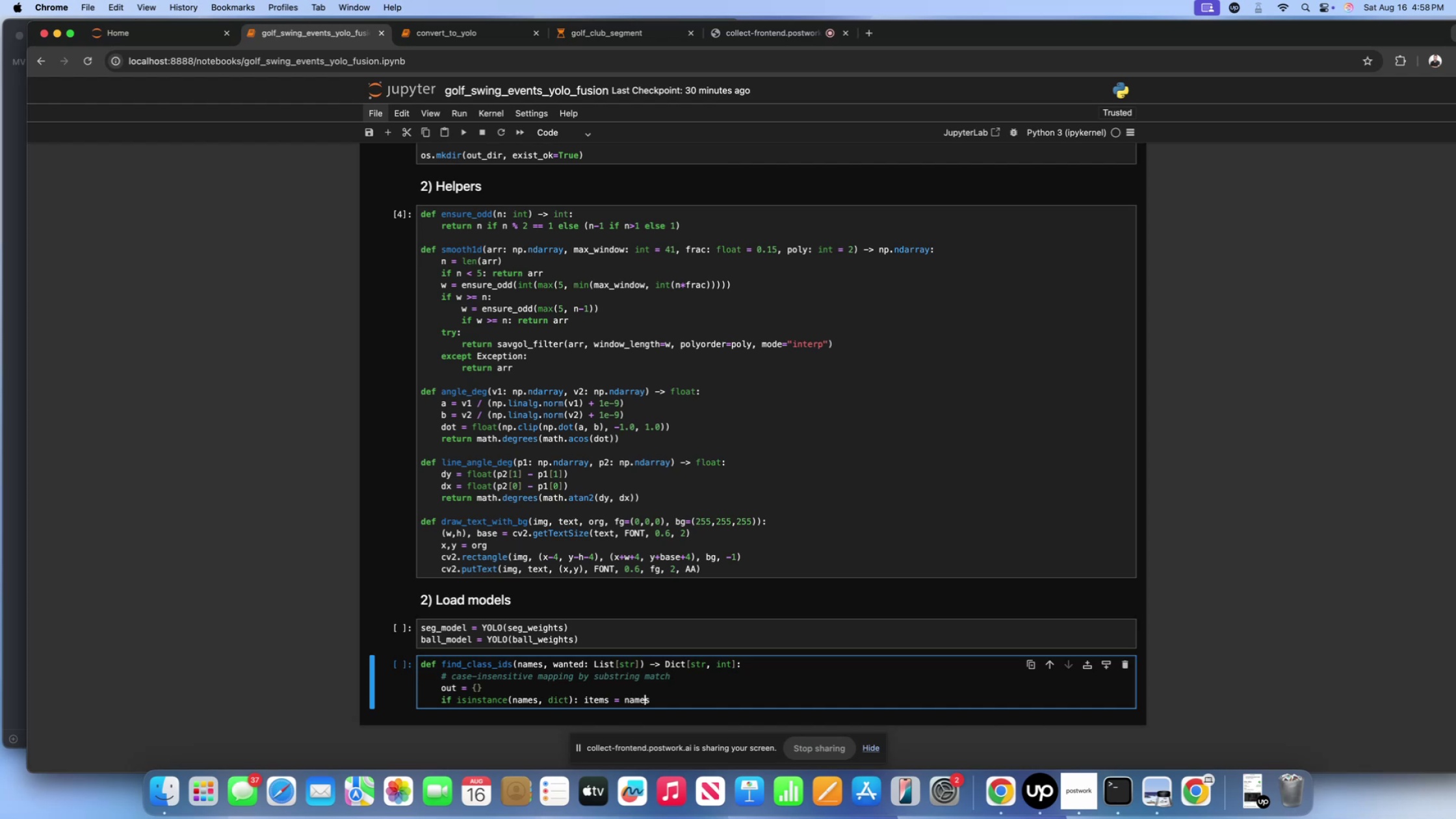 
key(ArrowRight)
 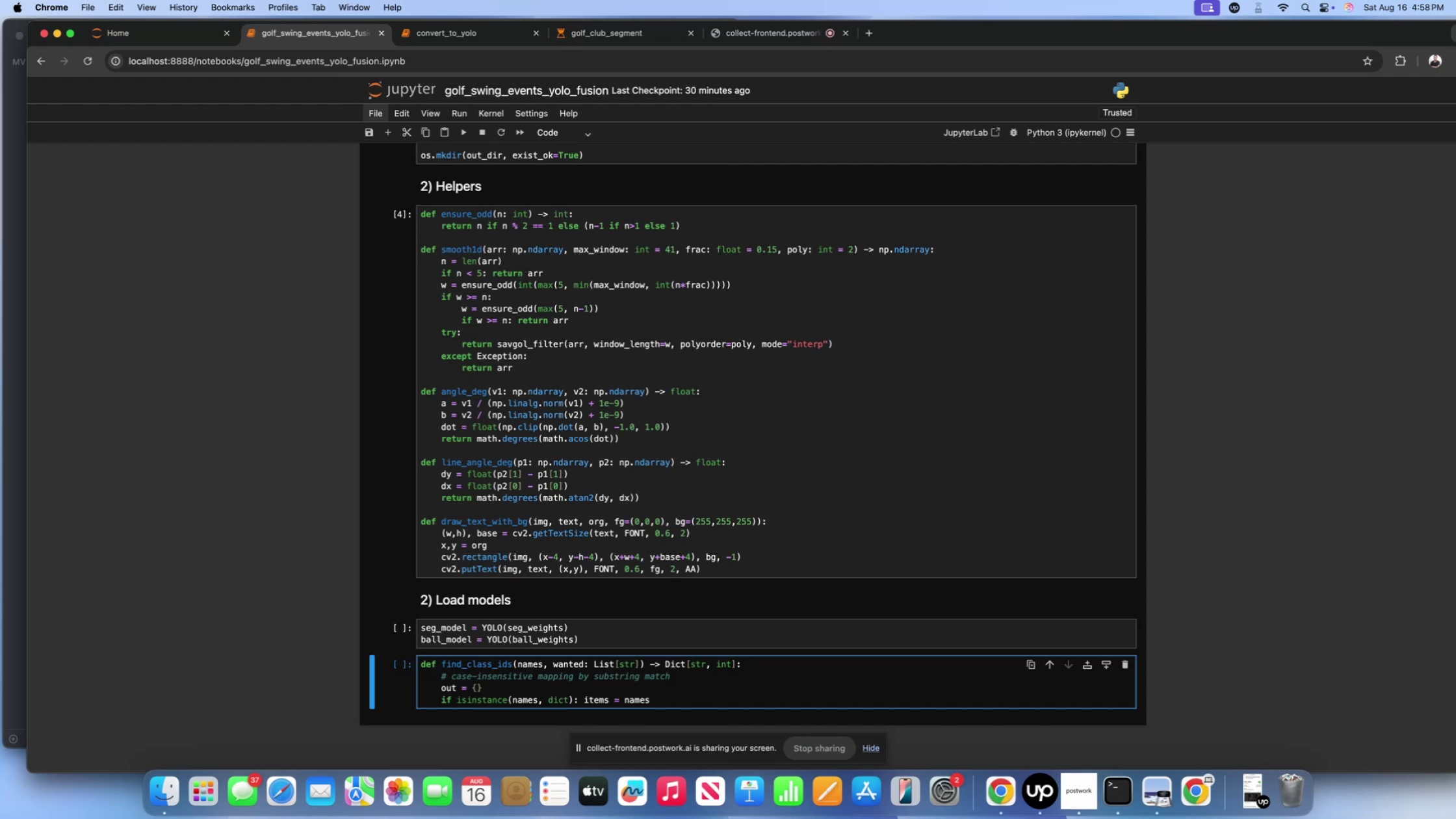 
type(.items())
 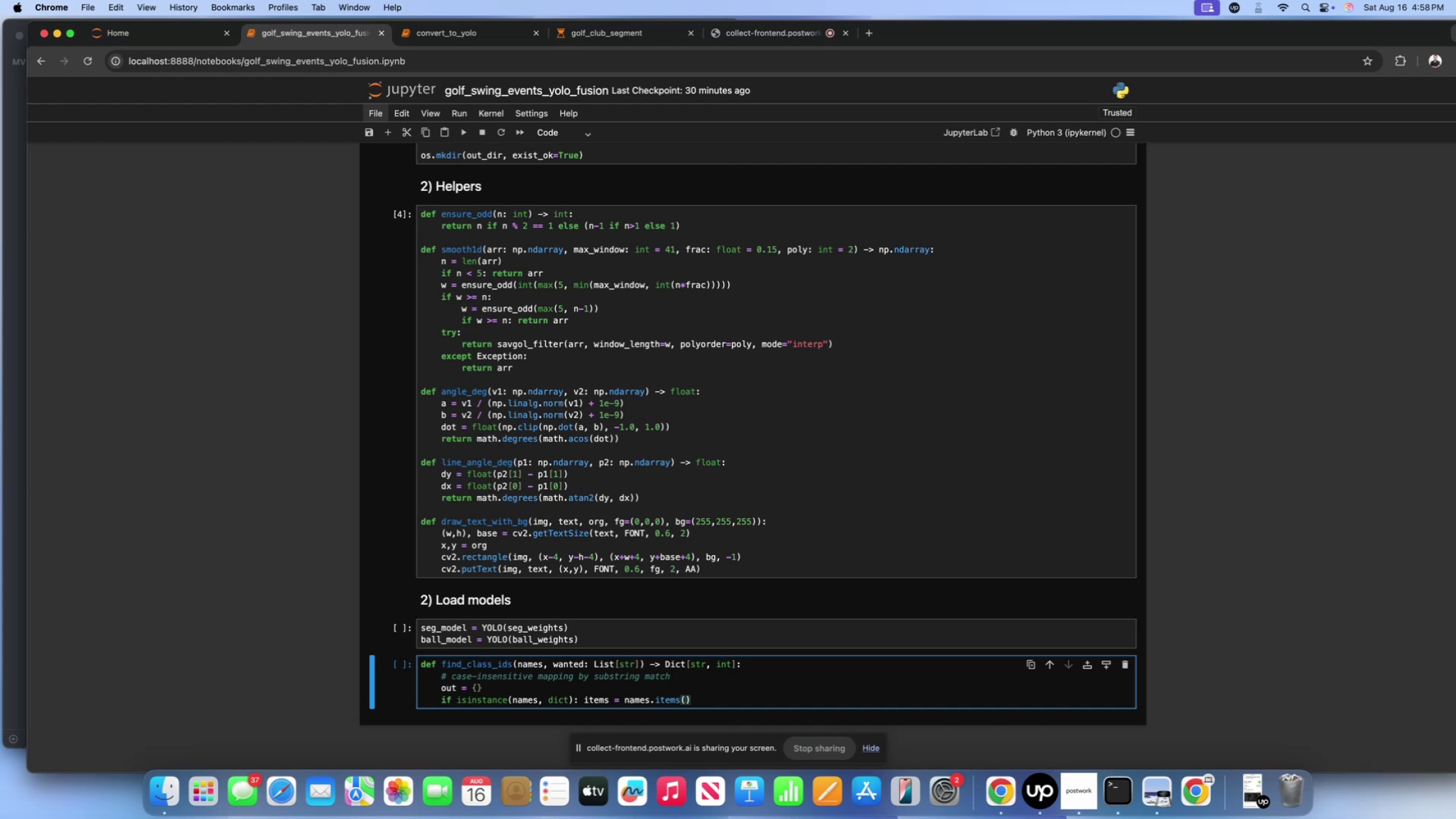 
key(Enter)
 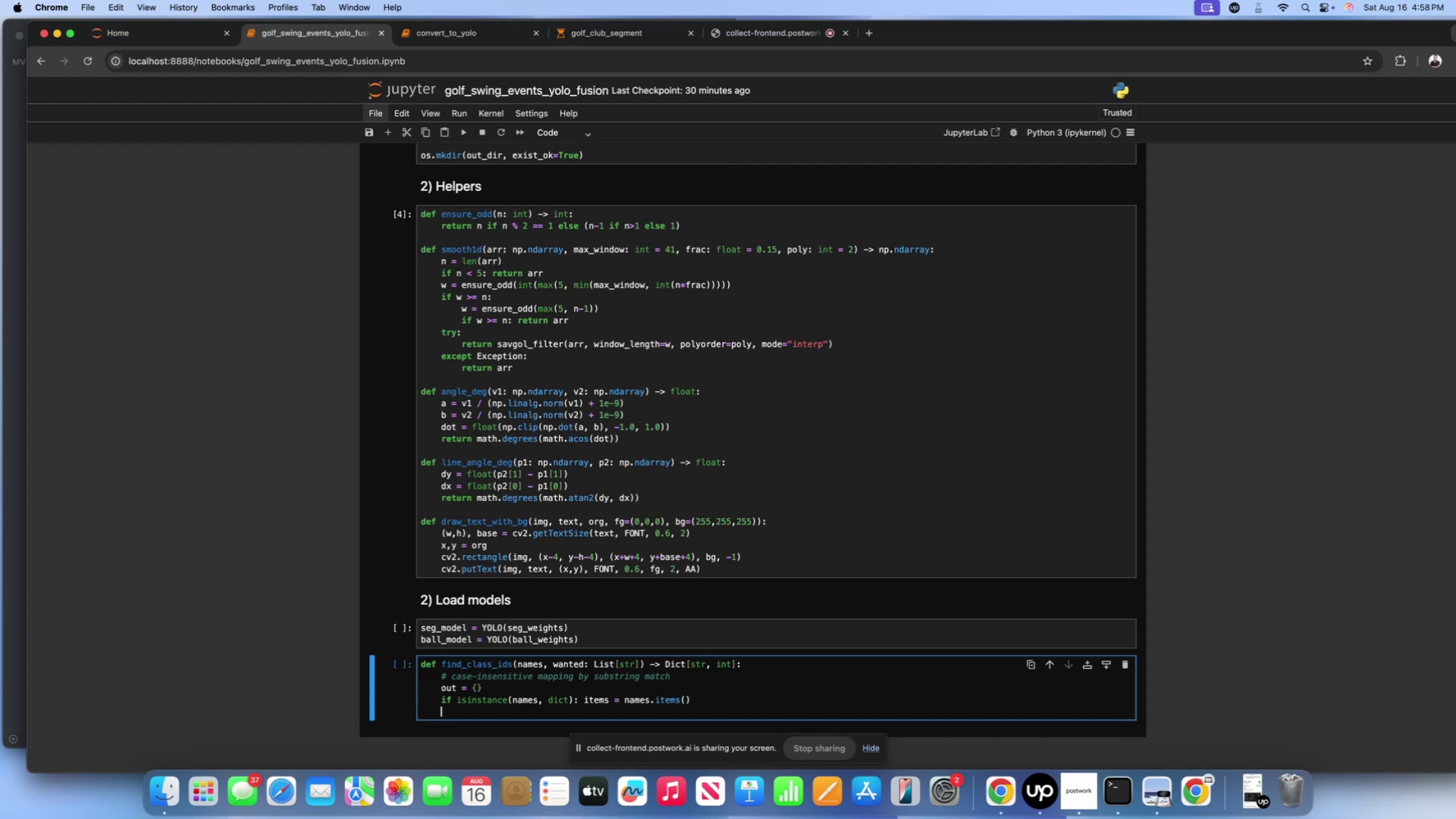 
type(else: items )
key(Backspace)
type( = enumerate())
 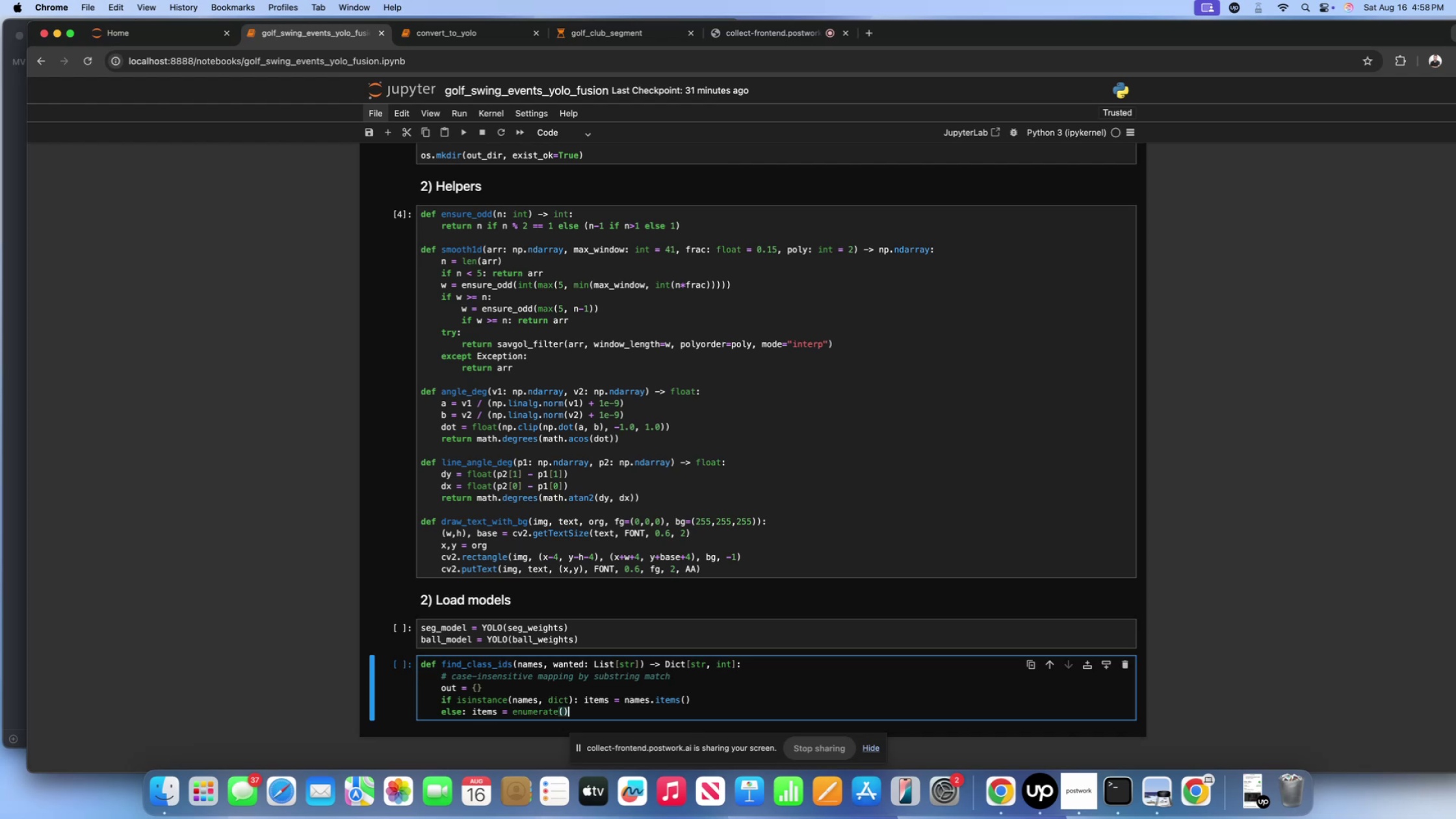 
key(ArrowLeft)
 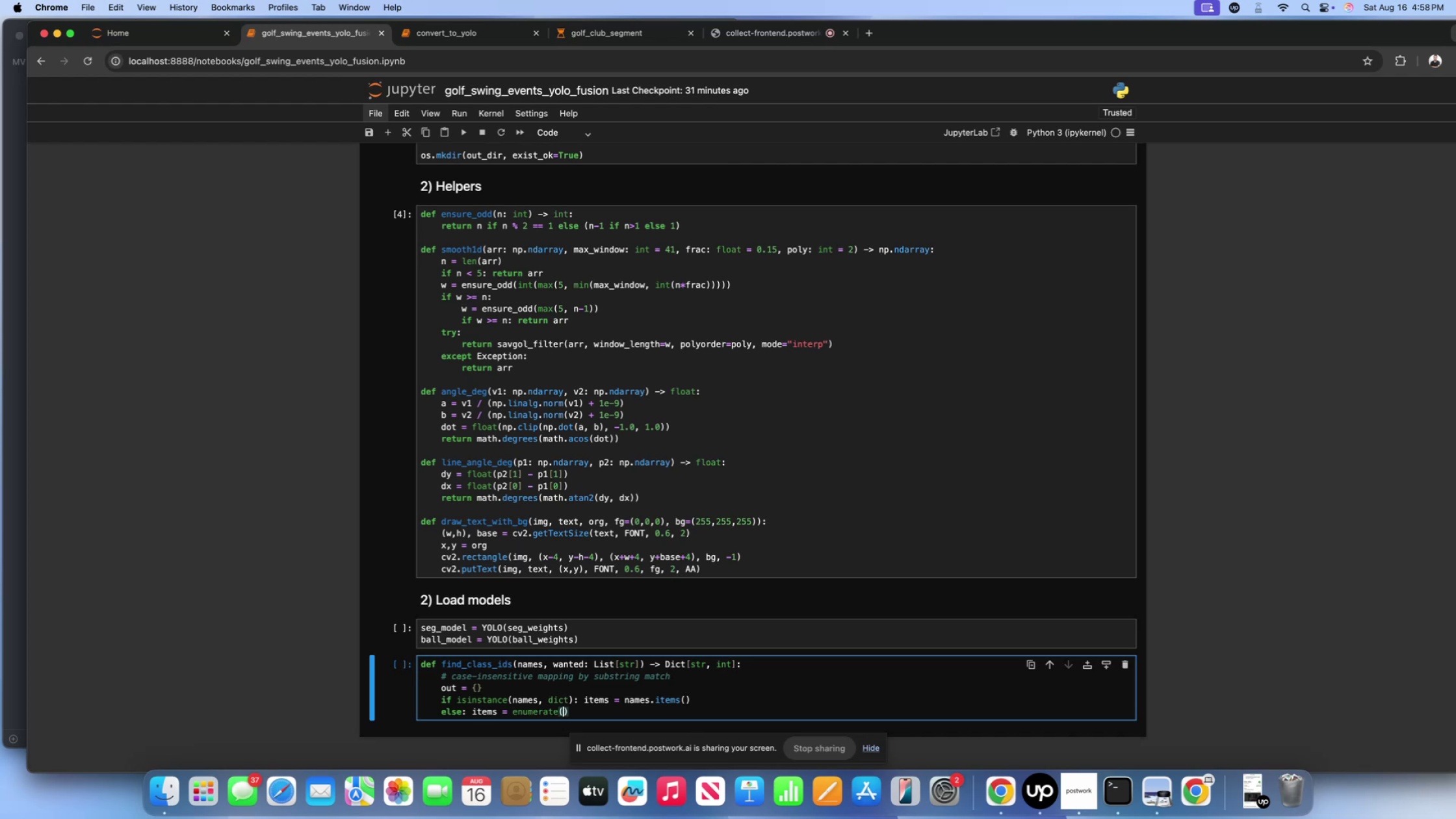 
type(names)
 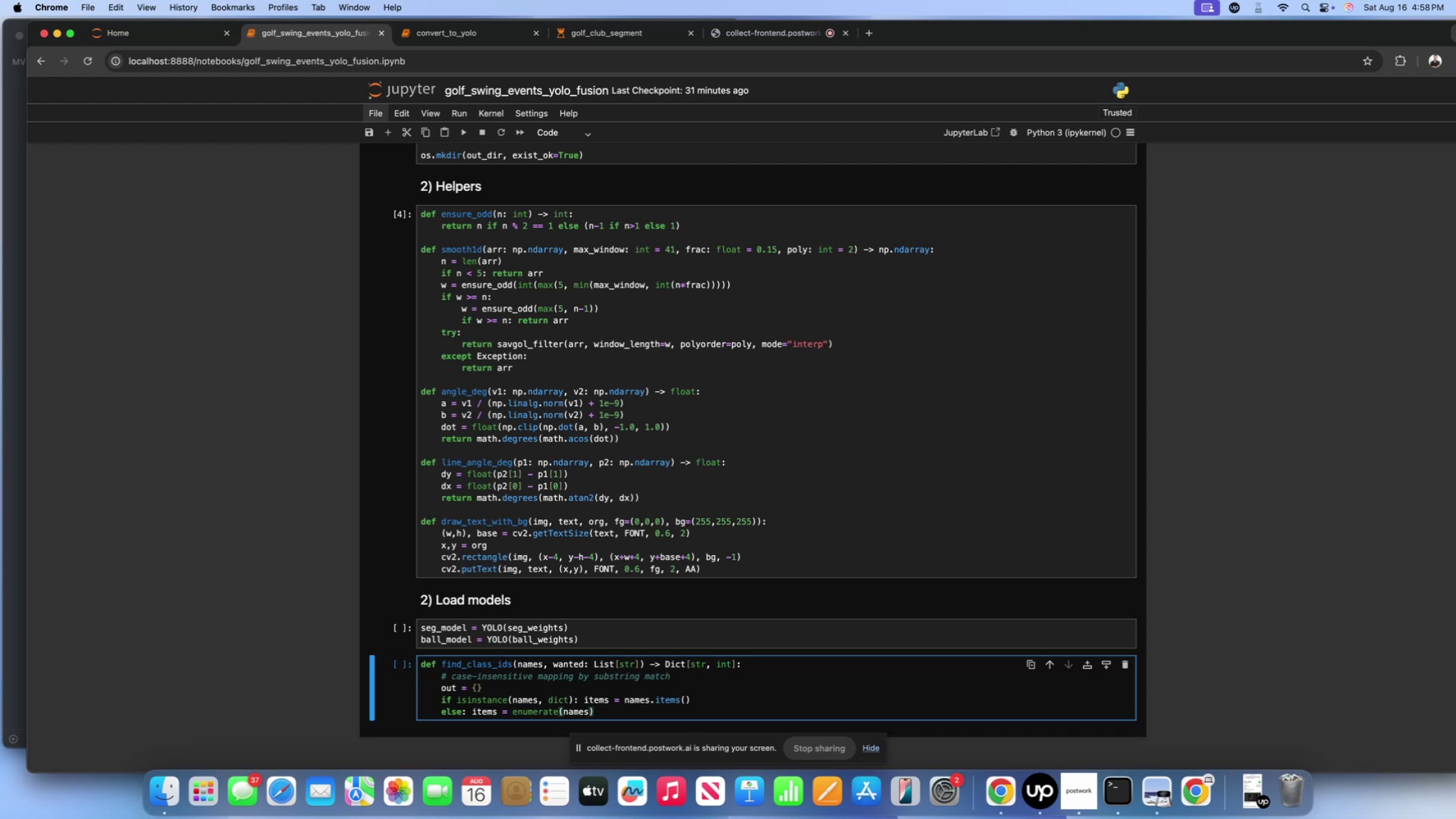 
key(ArrowRight)
 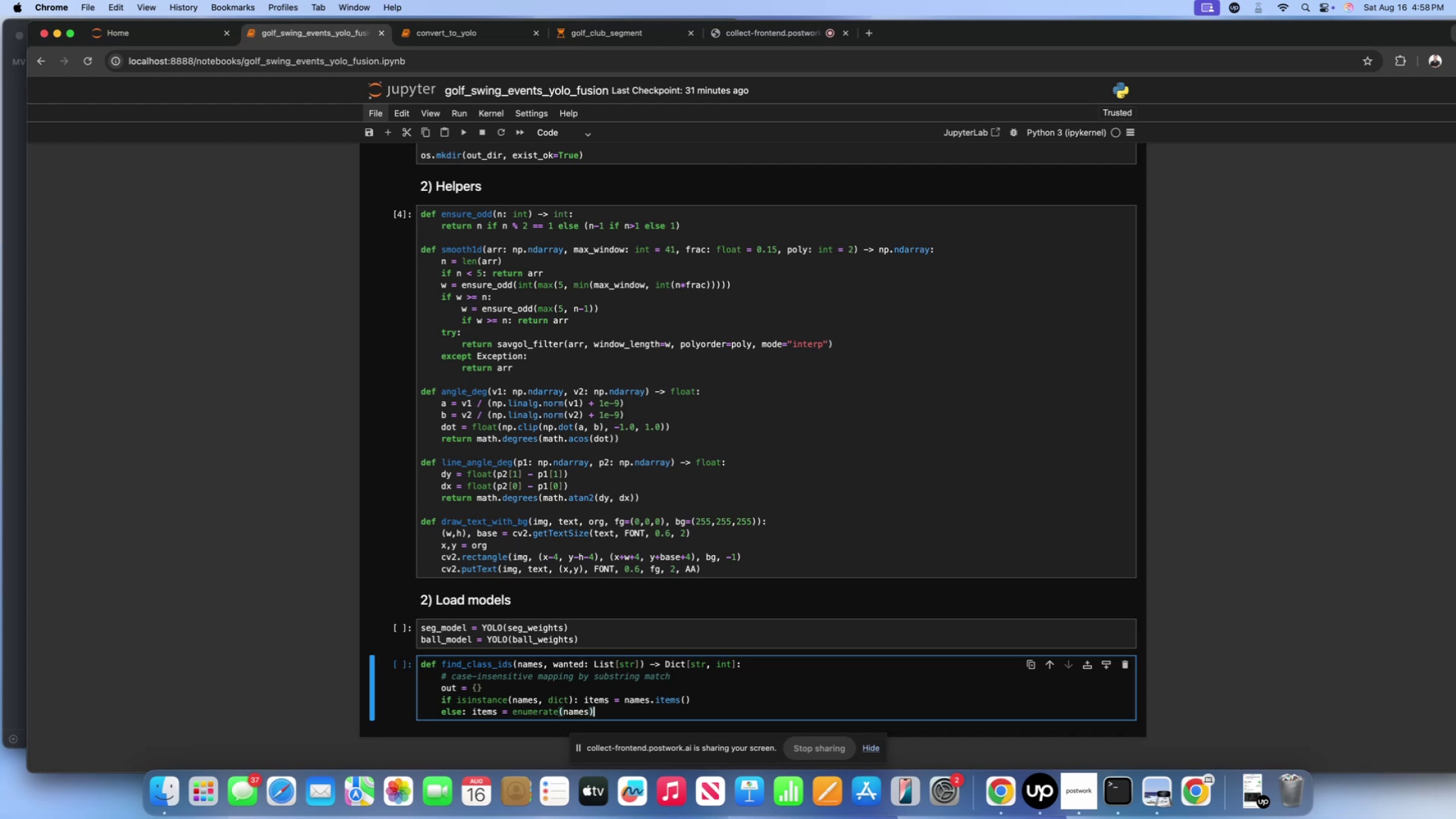 
key(Enter)
 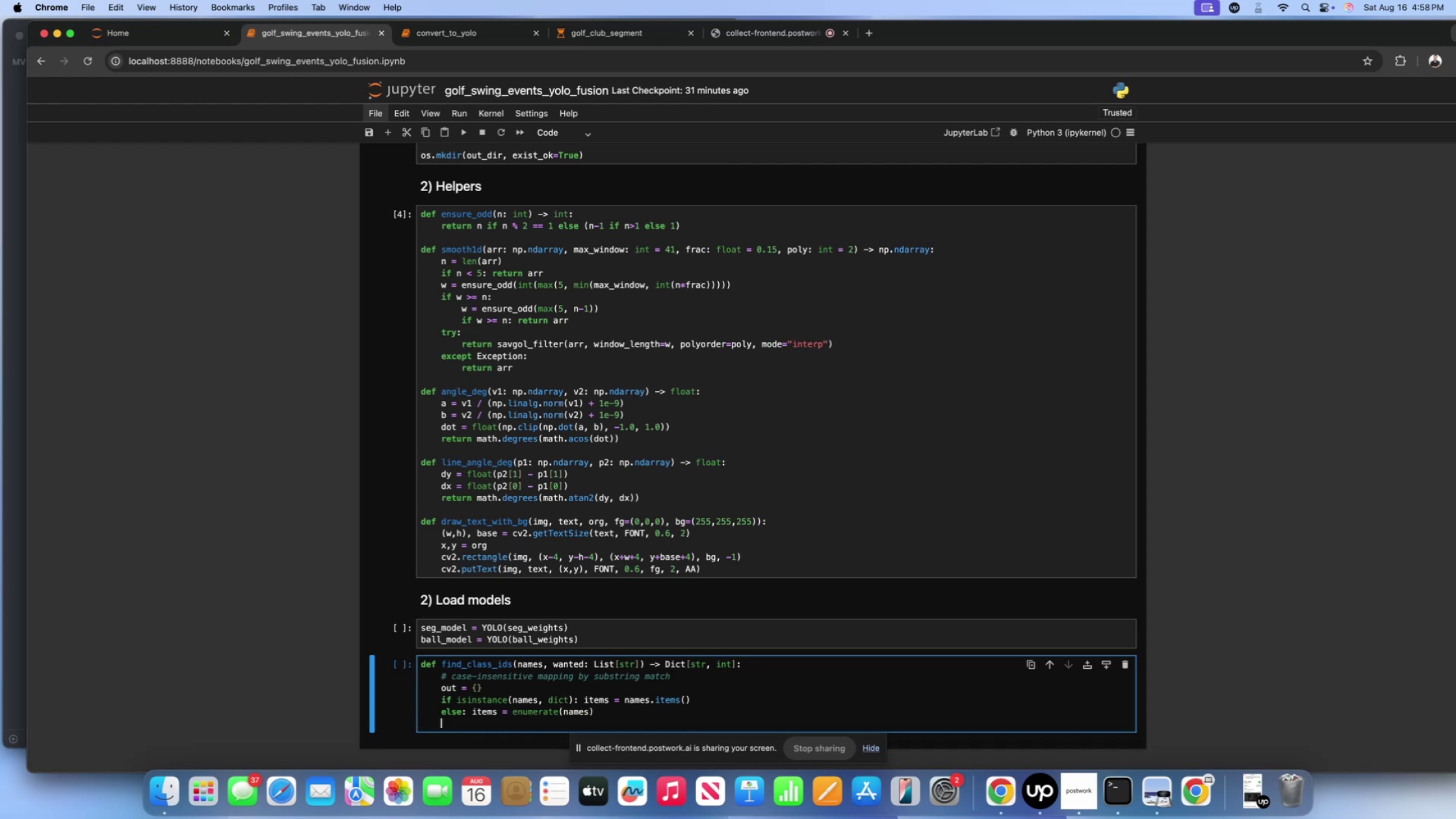 
scroll: coordinate [552, 588], scroll_direction: down, amount: 26.0
 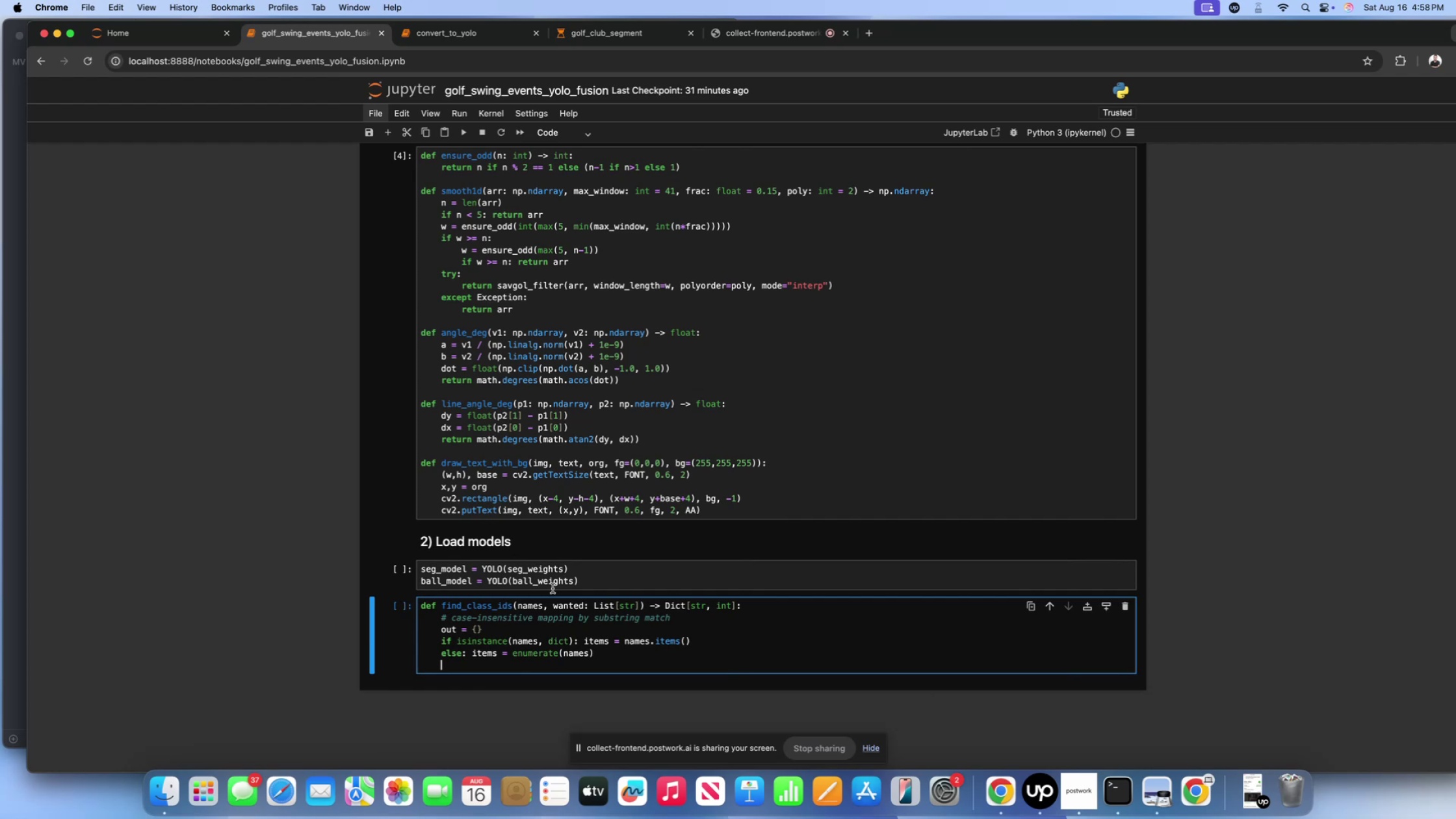 
type(for key, nm in items:)
 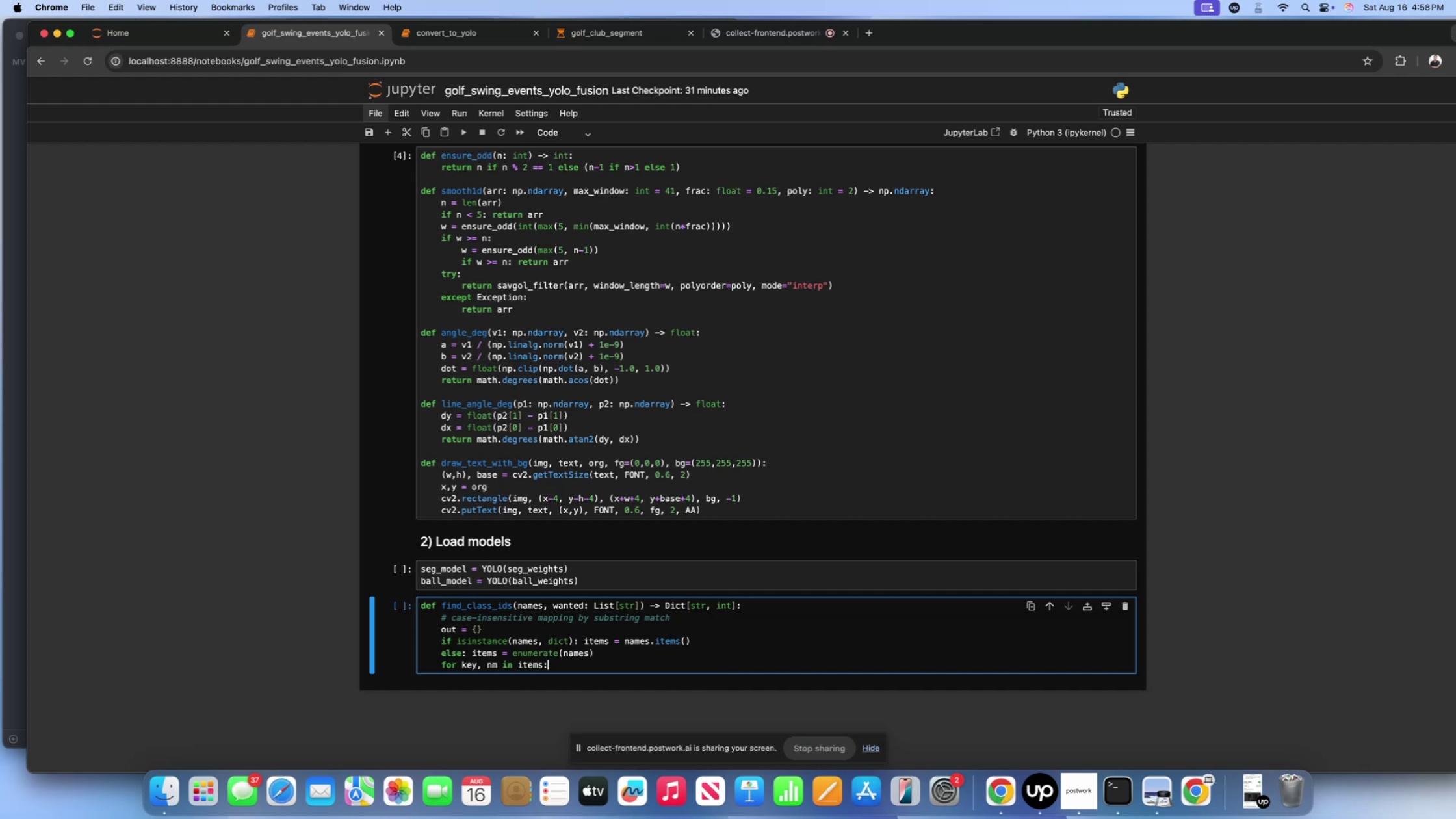 
key(Enter)
 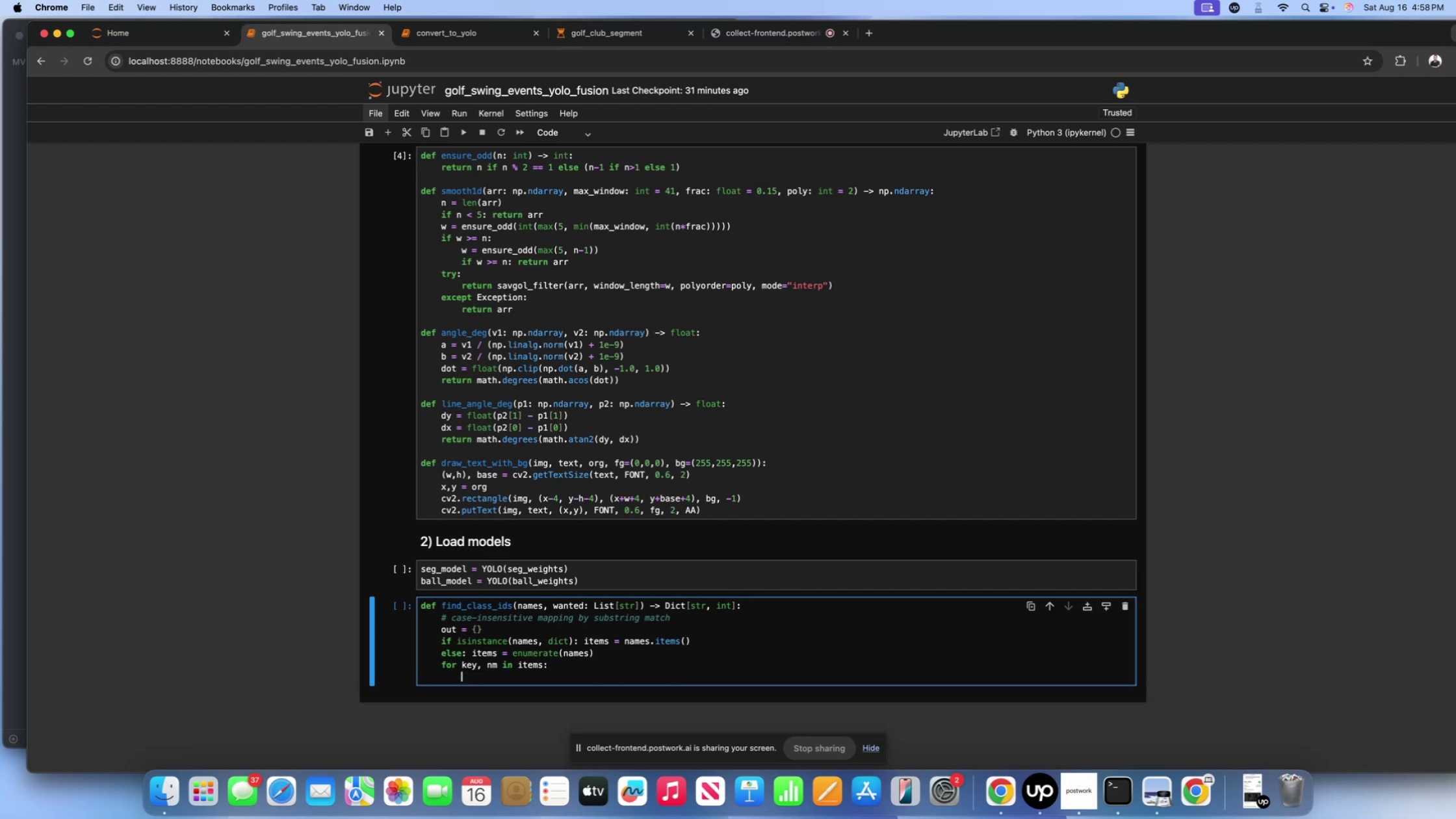 
type(s = str())
 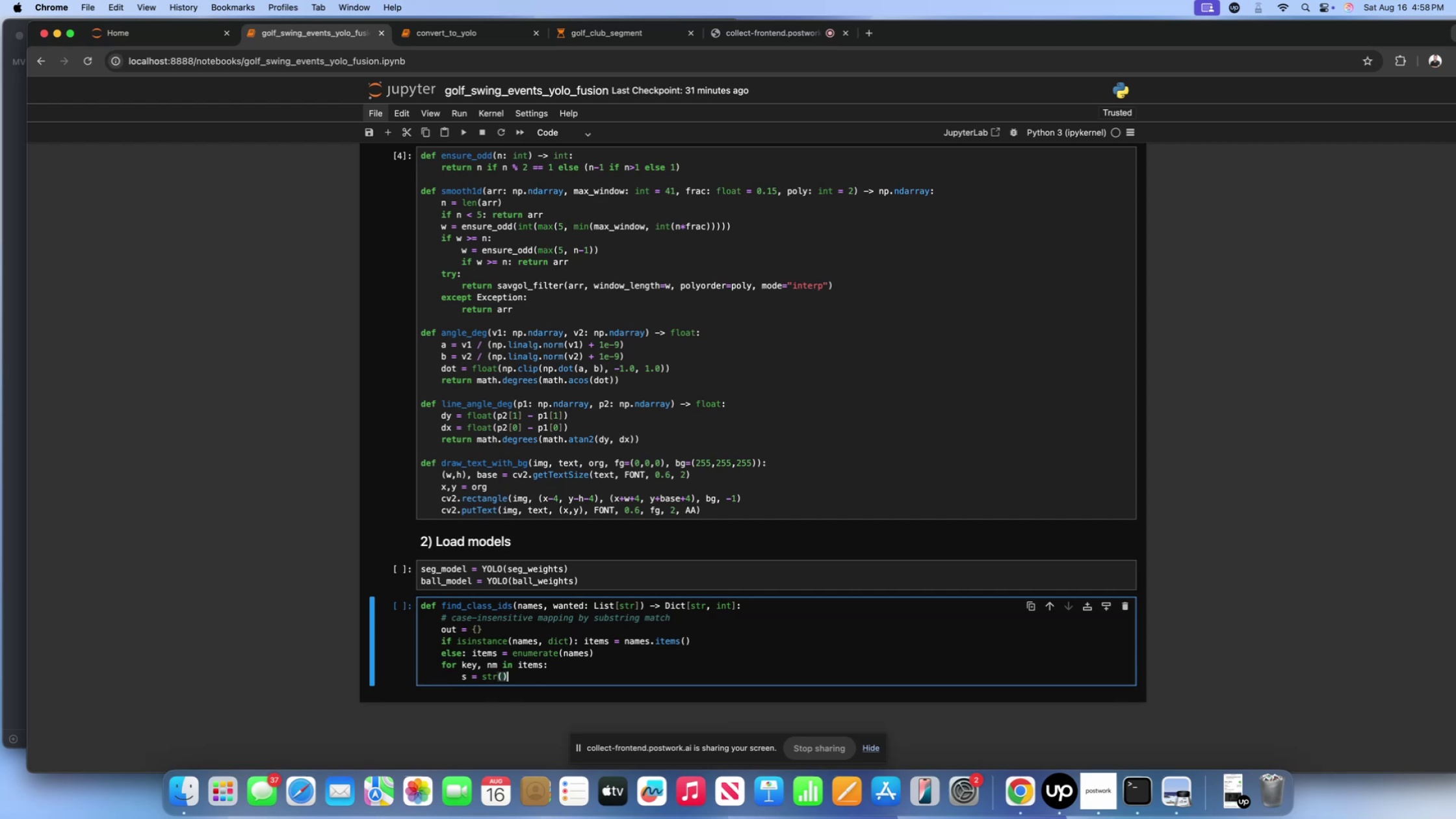 
key(ArrowLeft)
 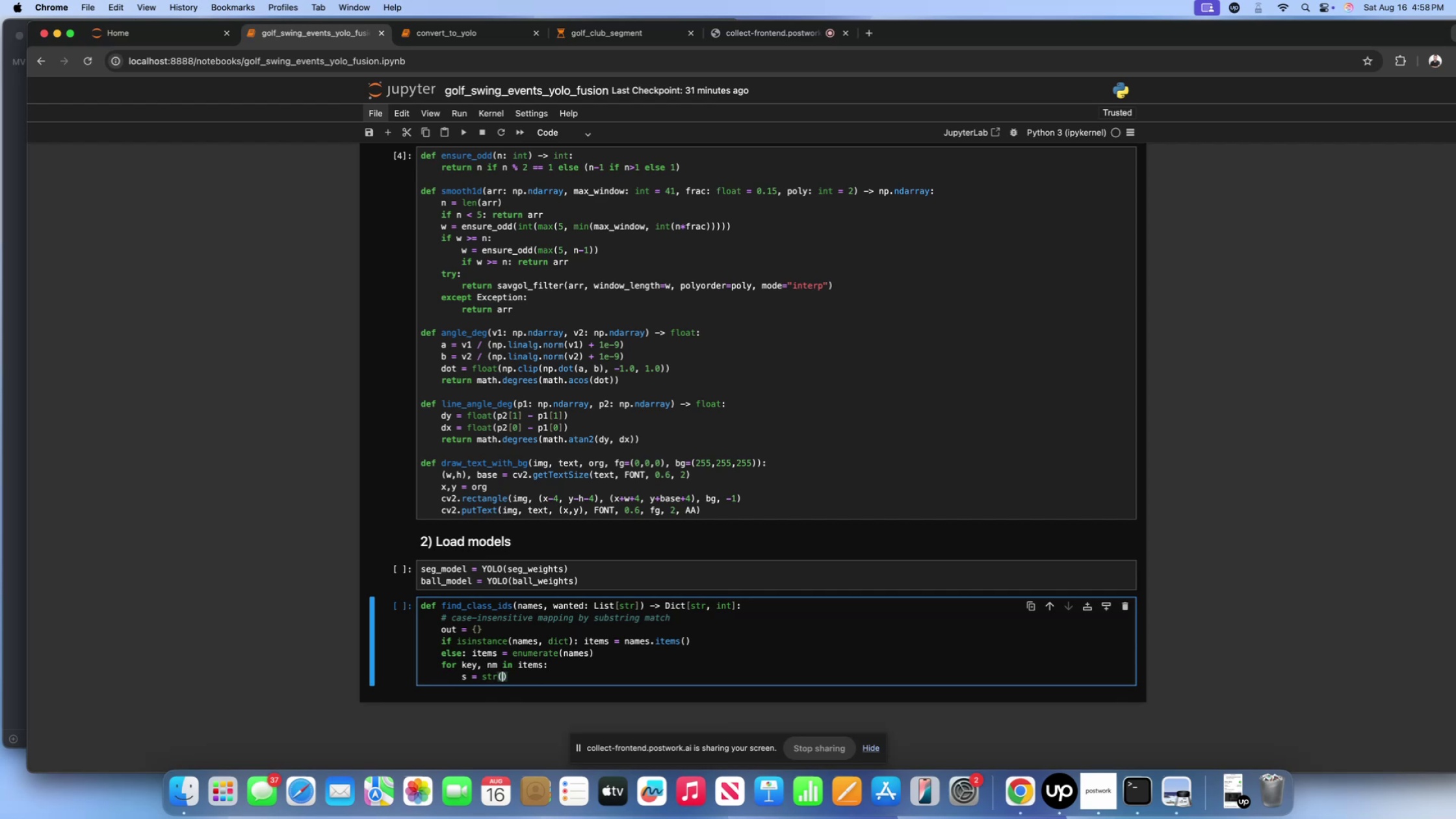 
type(nm)
 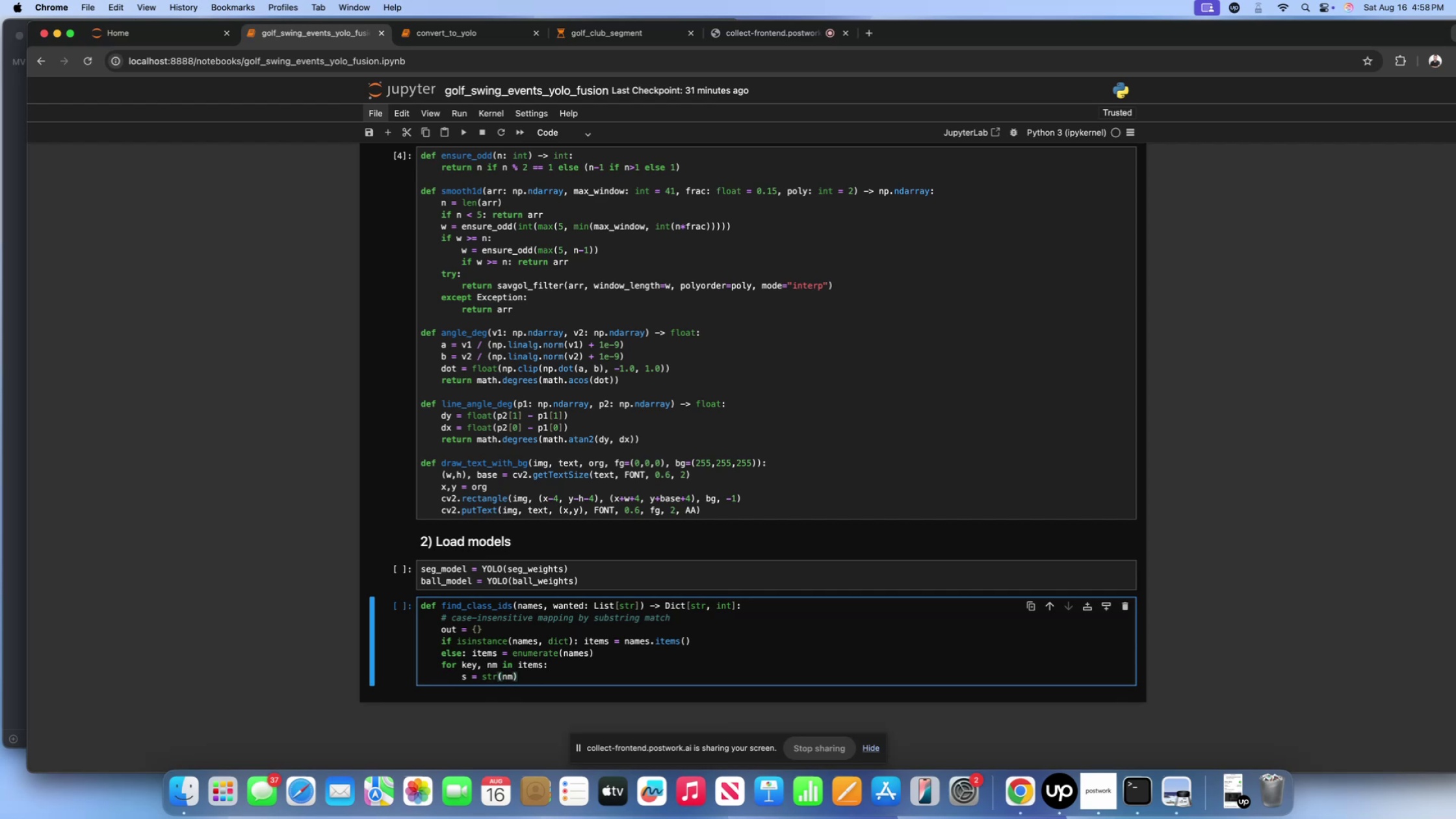 
key(ArrowRight)
 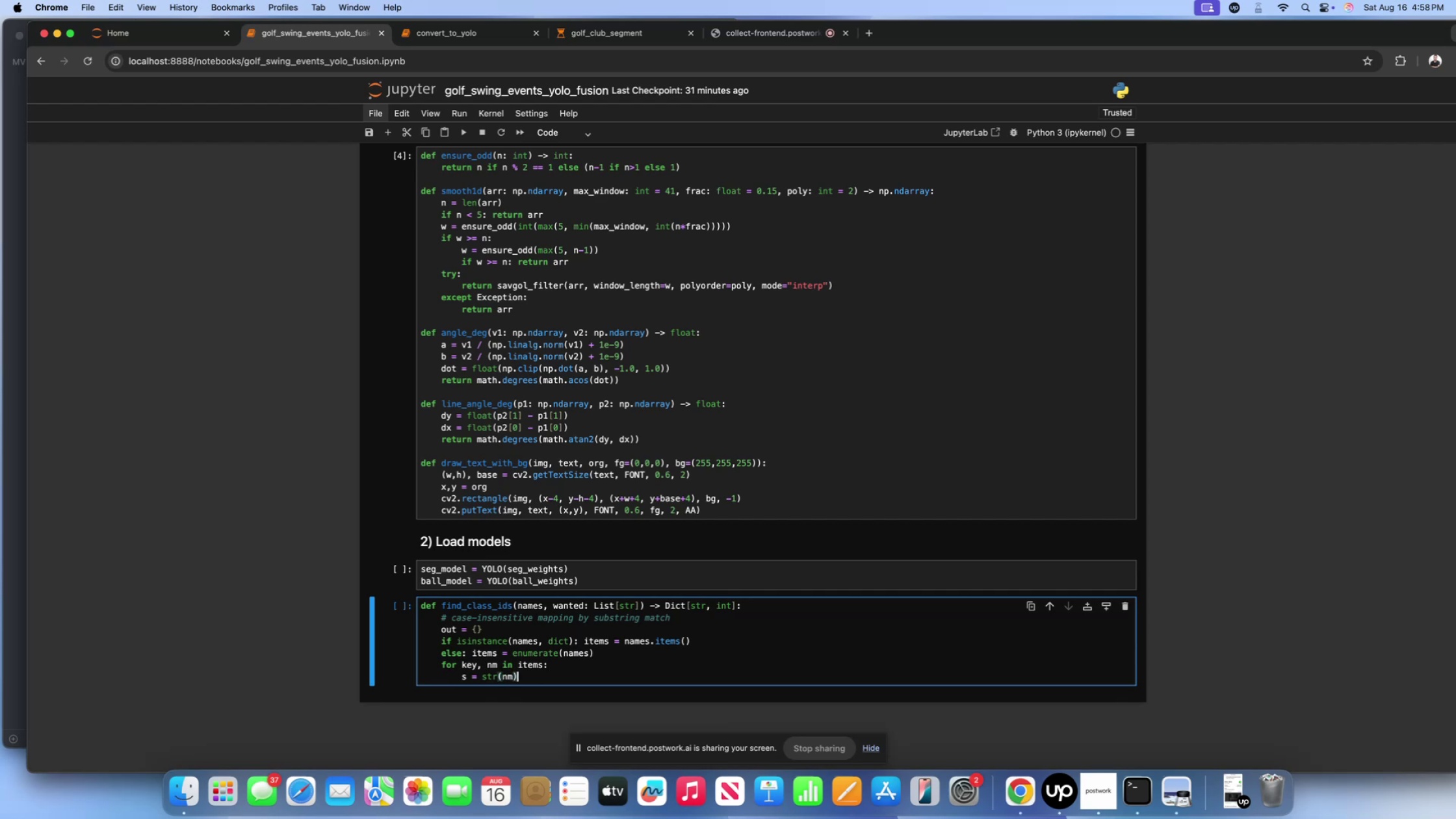 
type(.lower())
 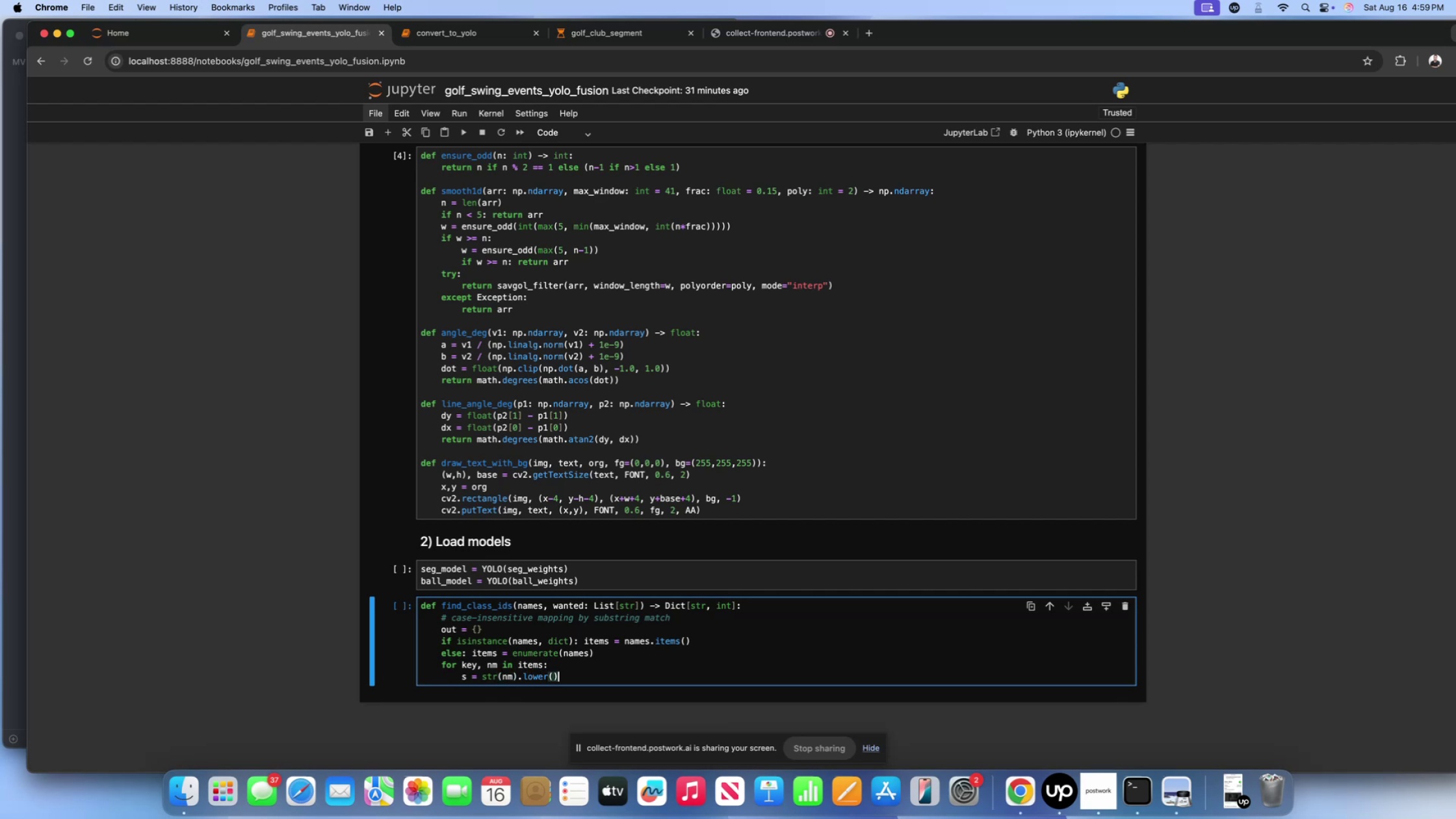 
key(Enter)
 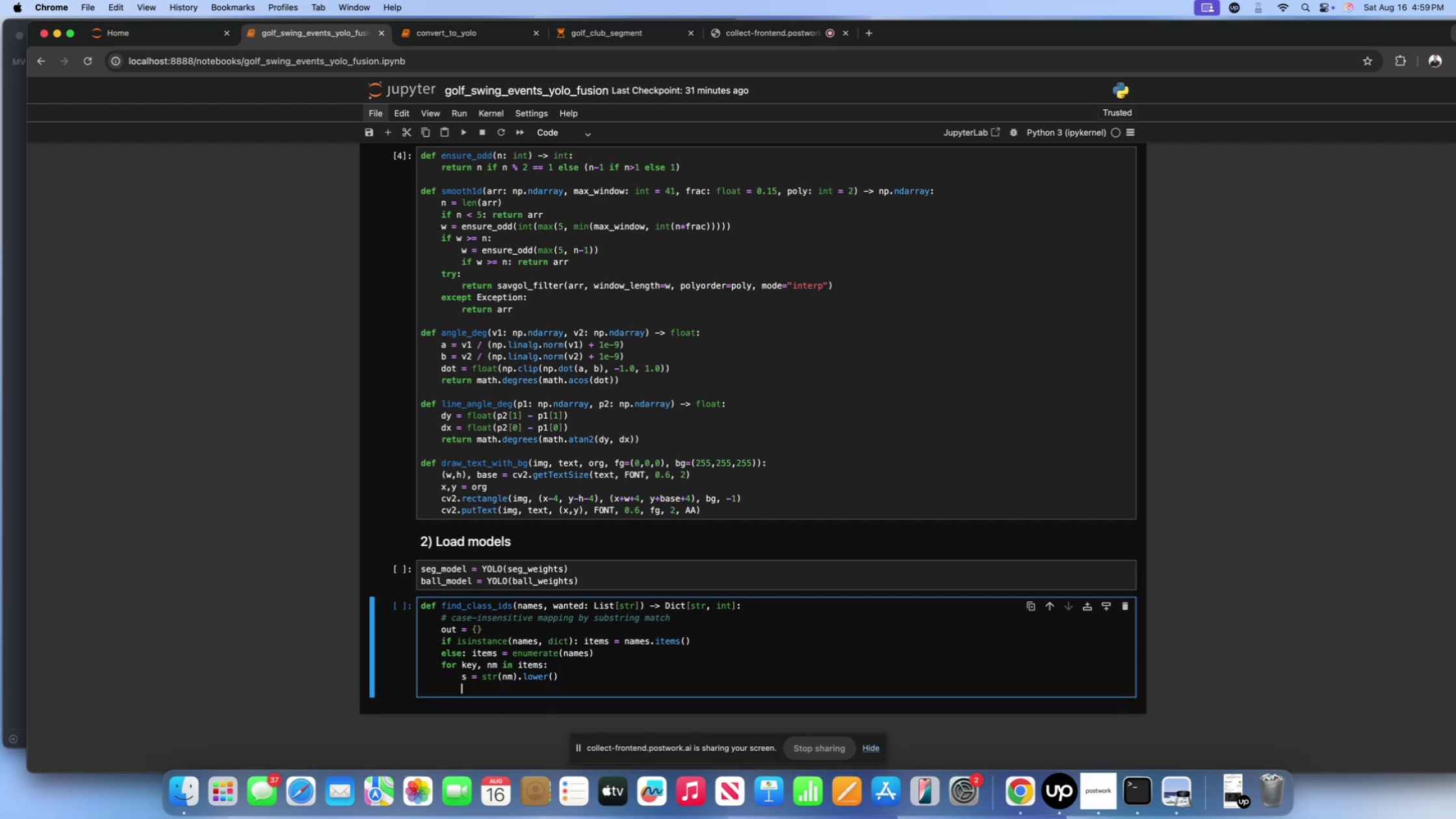 
type(for w in wanted:)
 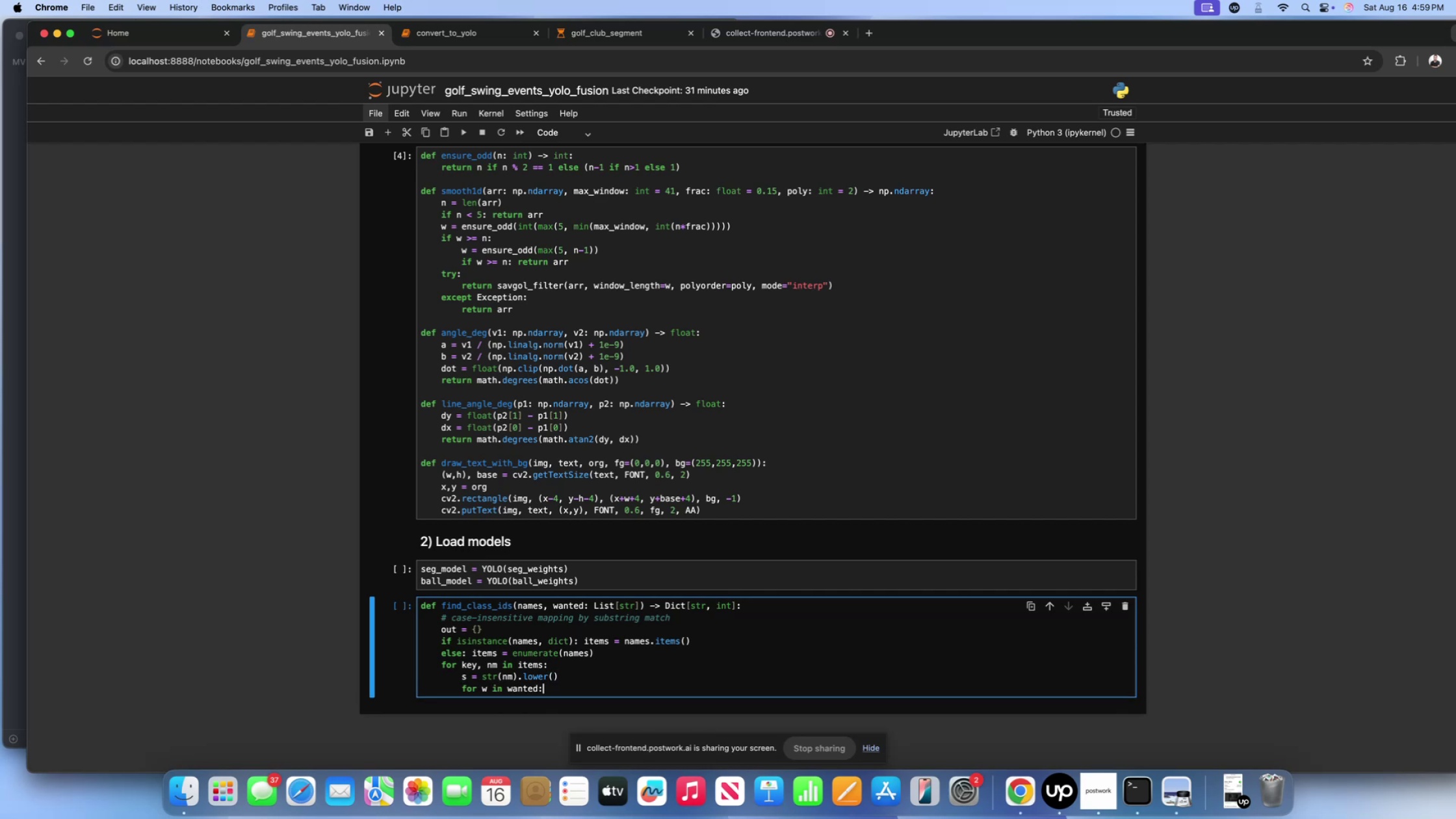 
key(Enter)
 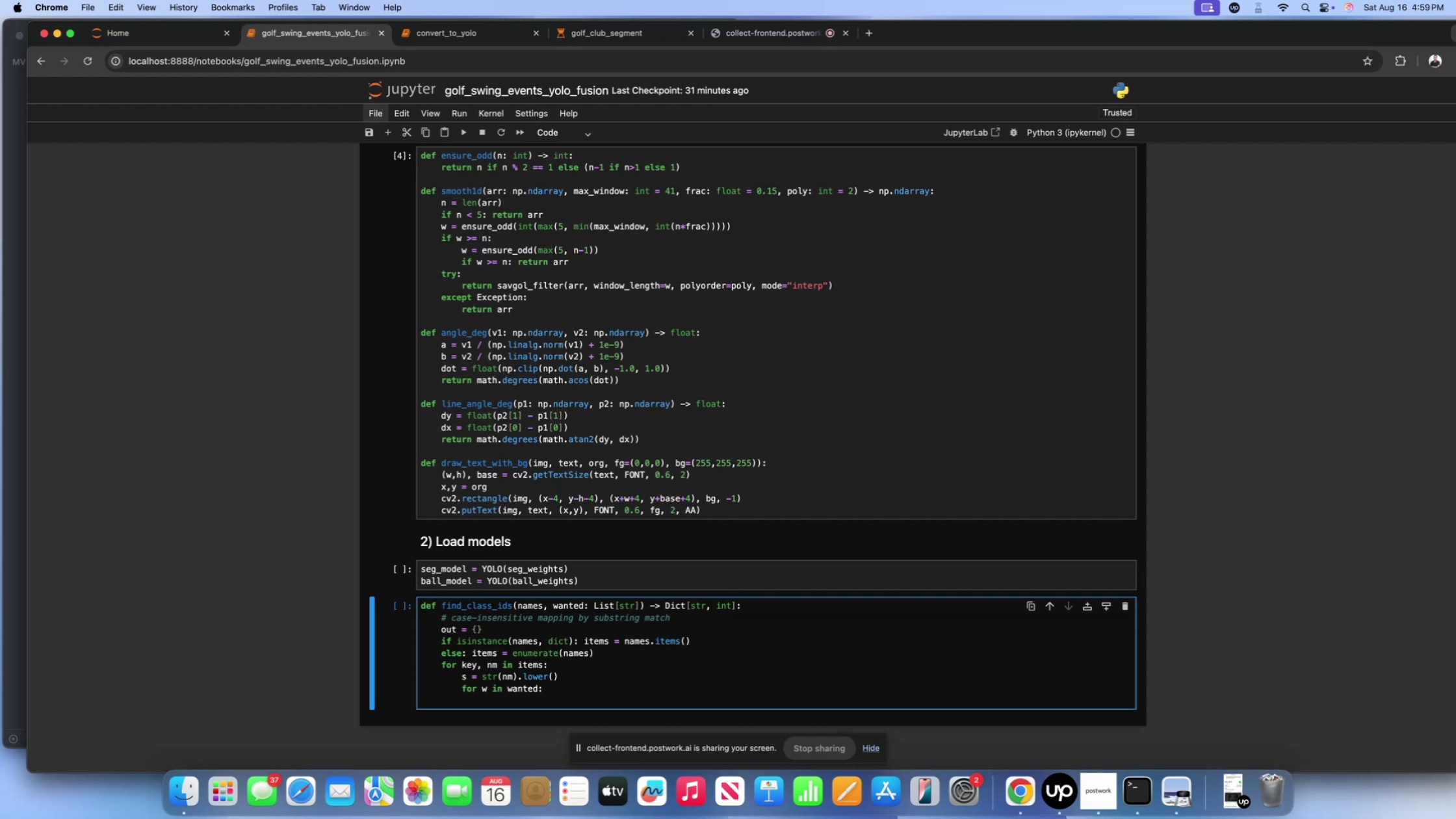 
type(if w.lower() in s and w.loer)
key(Backspace)
key(Backspace)
type(wer() not in out:)
 